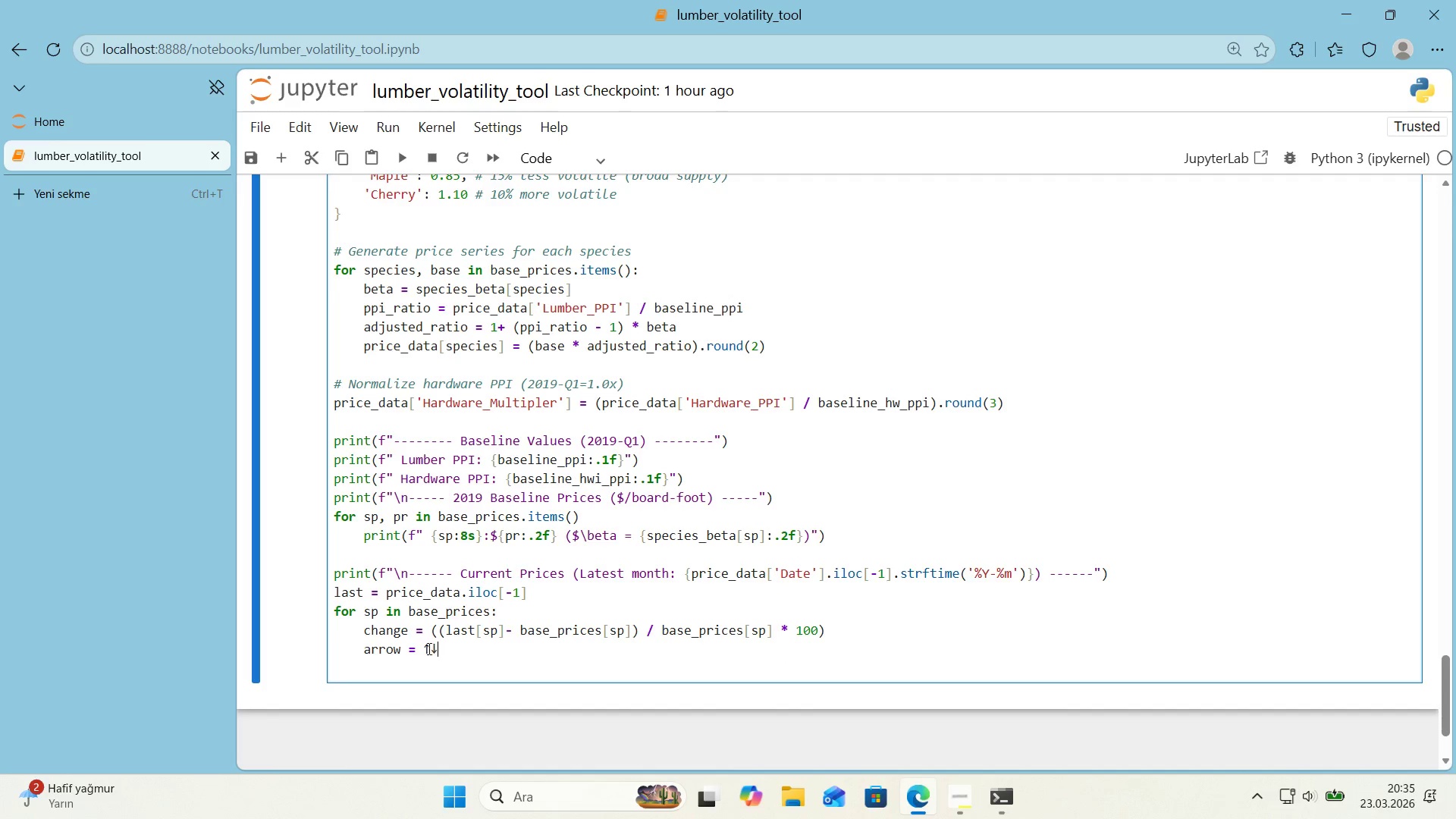 
left_click([421, 648])
 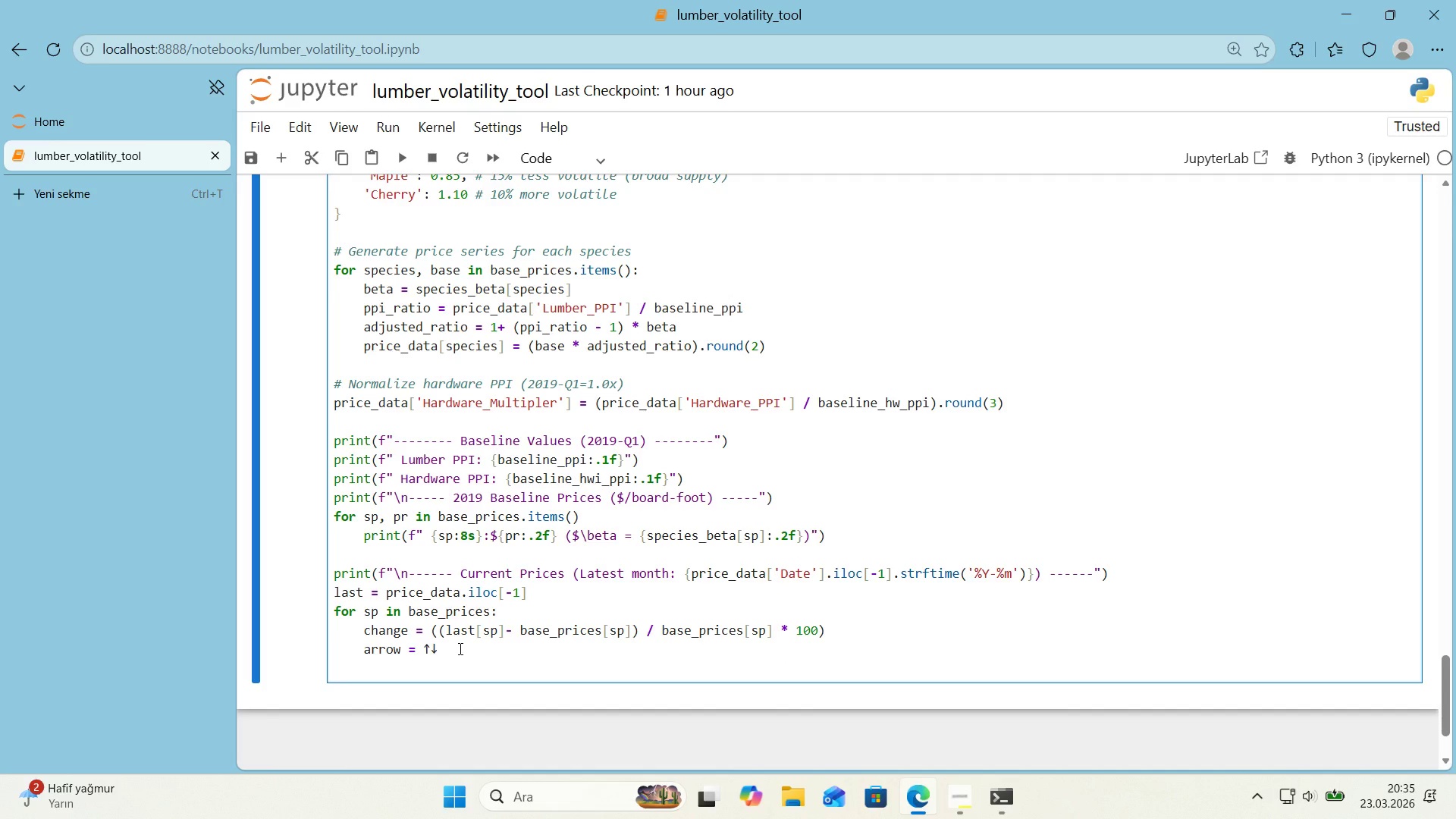 
type(@@)
 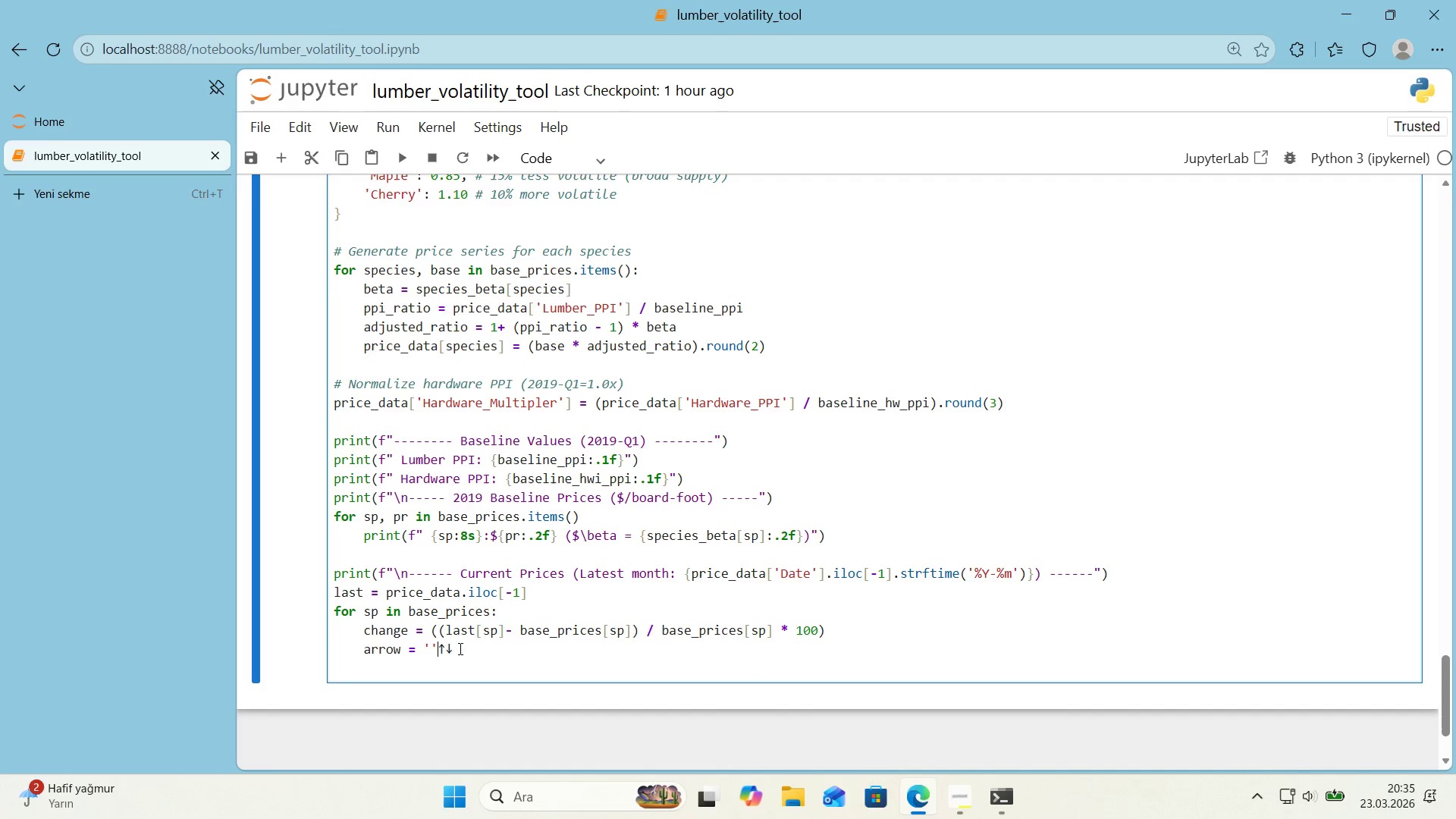 
left_click_drag(start_coordinate=[426, 649], to_coordinate=[438, 649])
 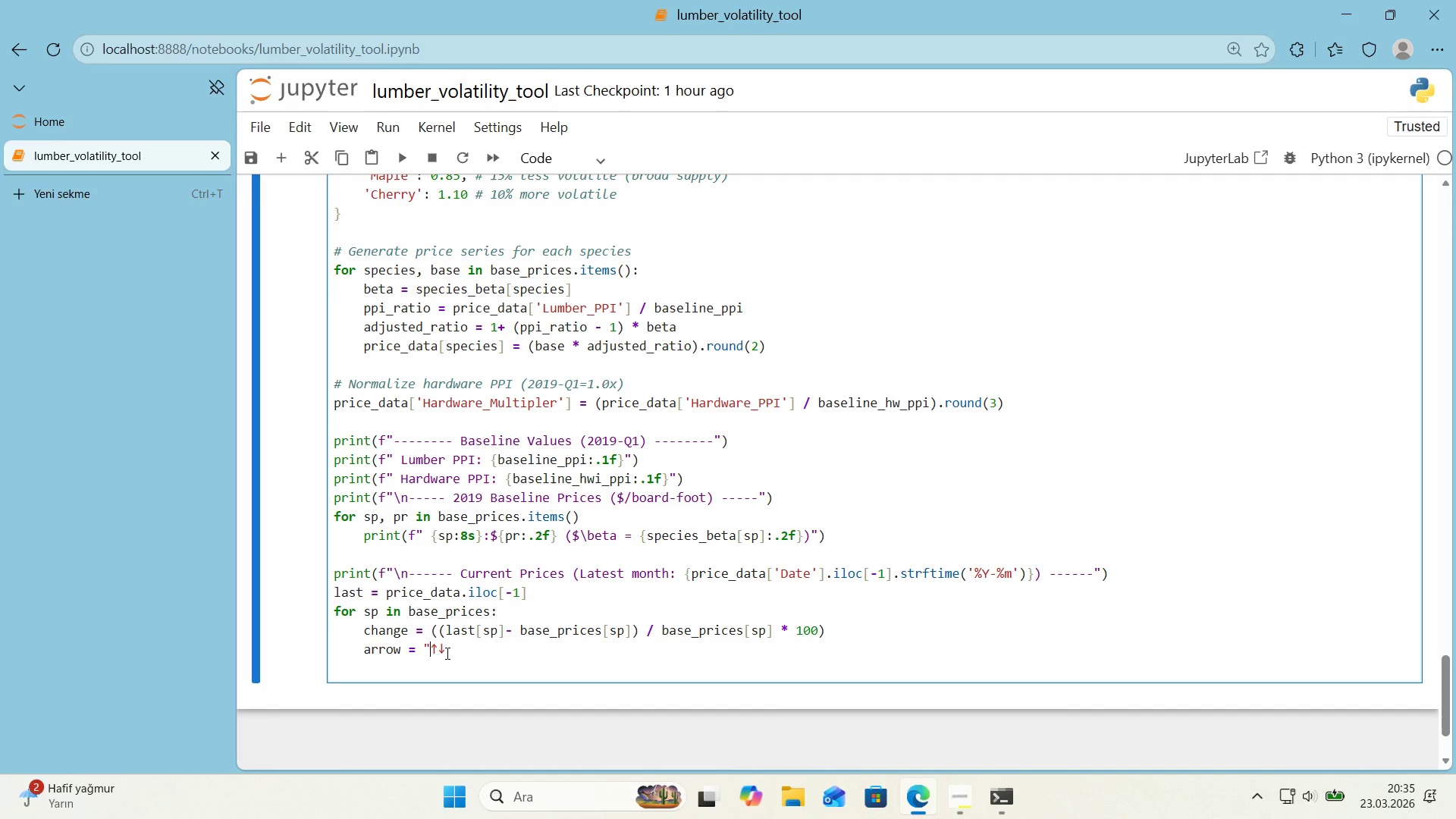 
key(Backquote)
 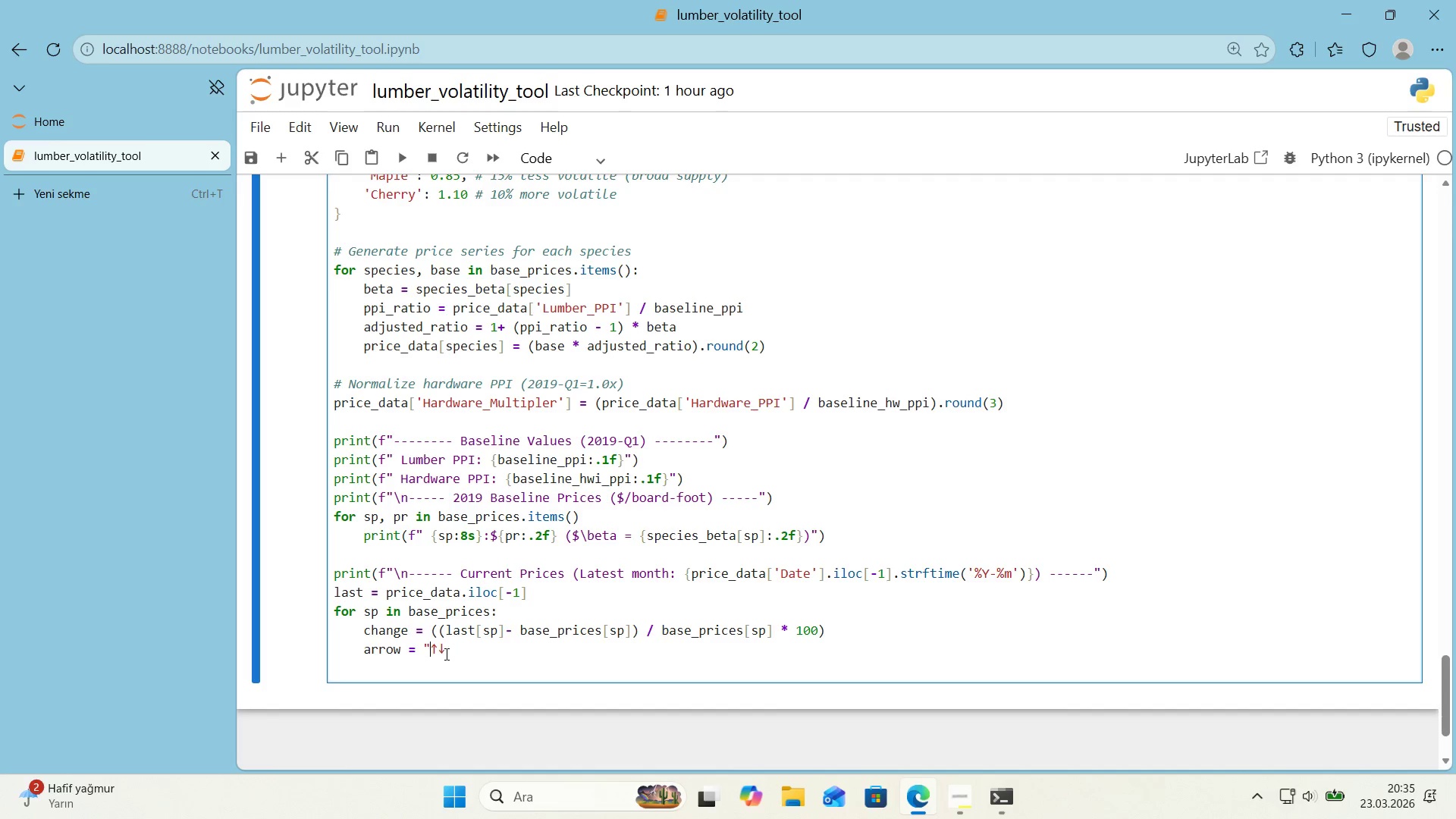 
key(Backquote)
 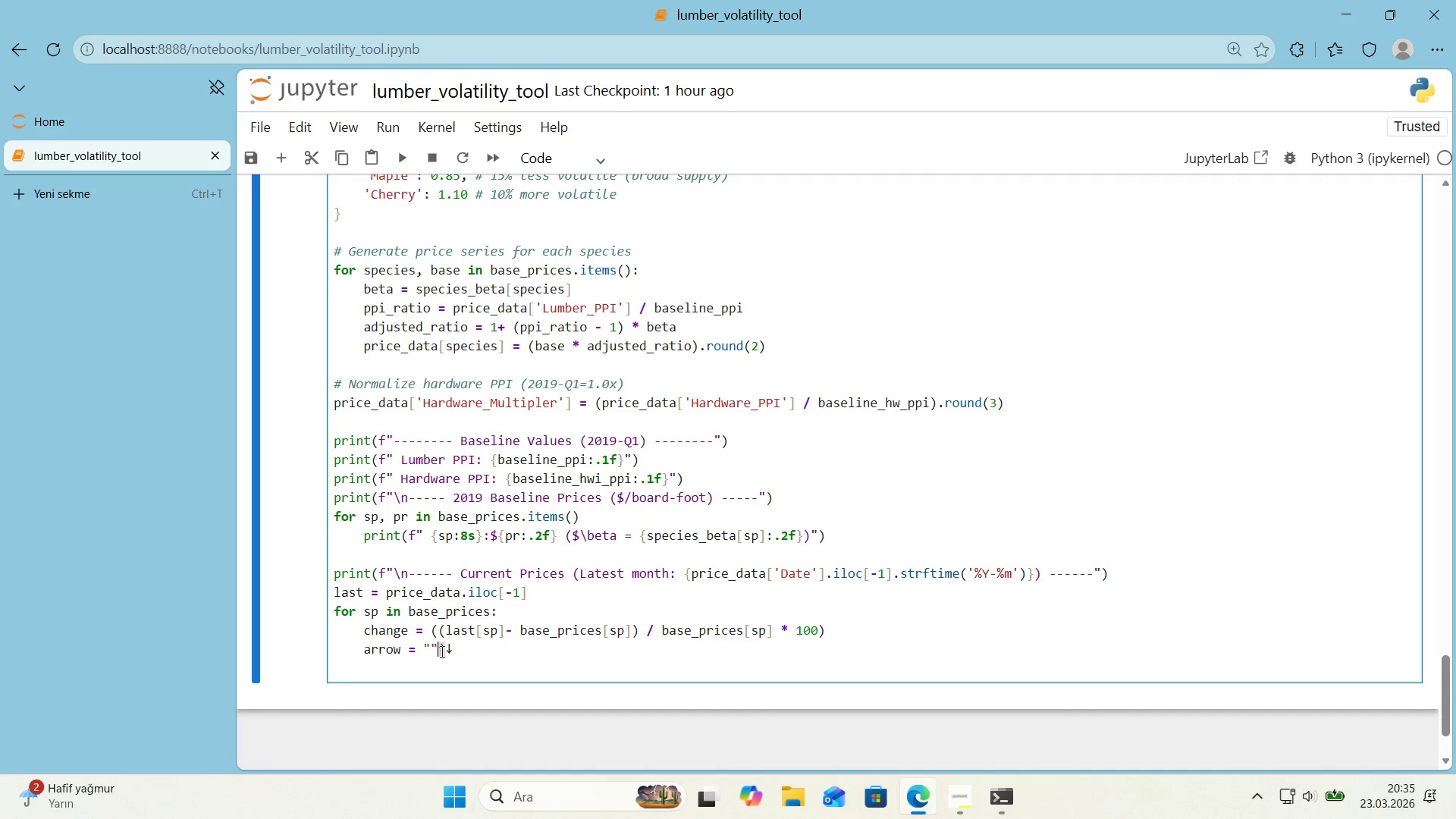 
key(Control+X)
 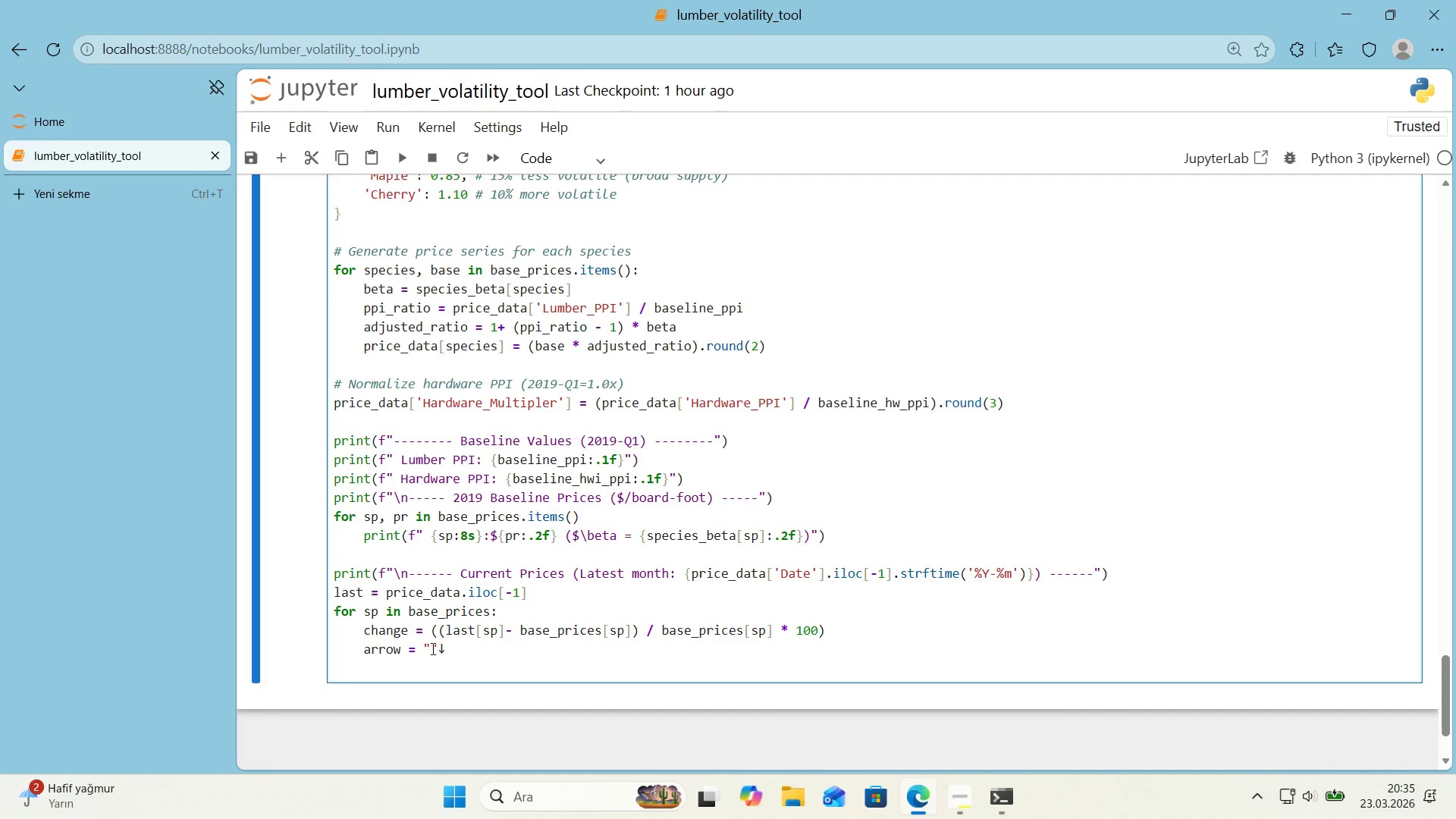 
left_click([431, 648])
 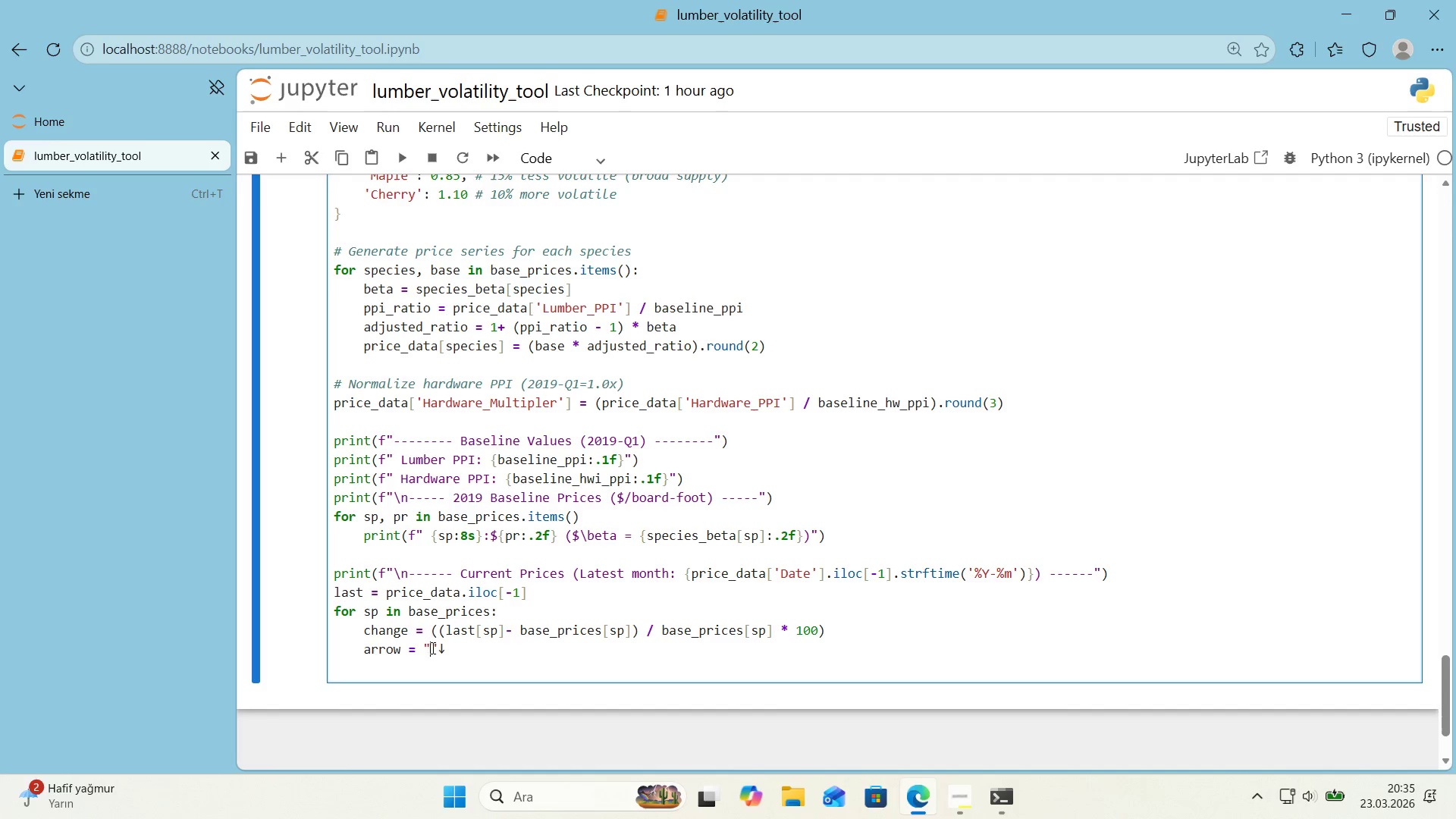 
key(Control+ControlLeft)
 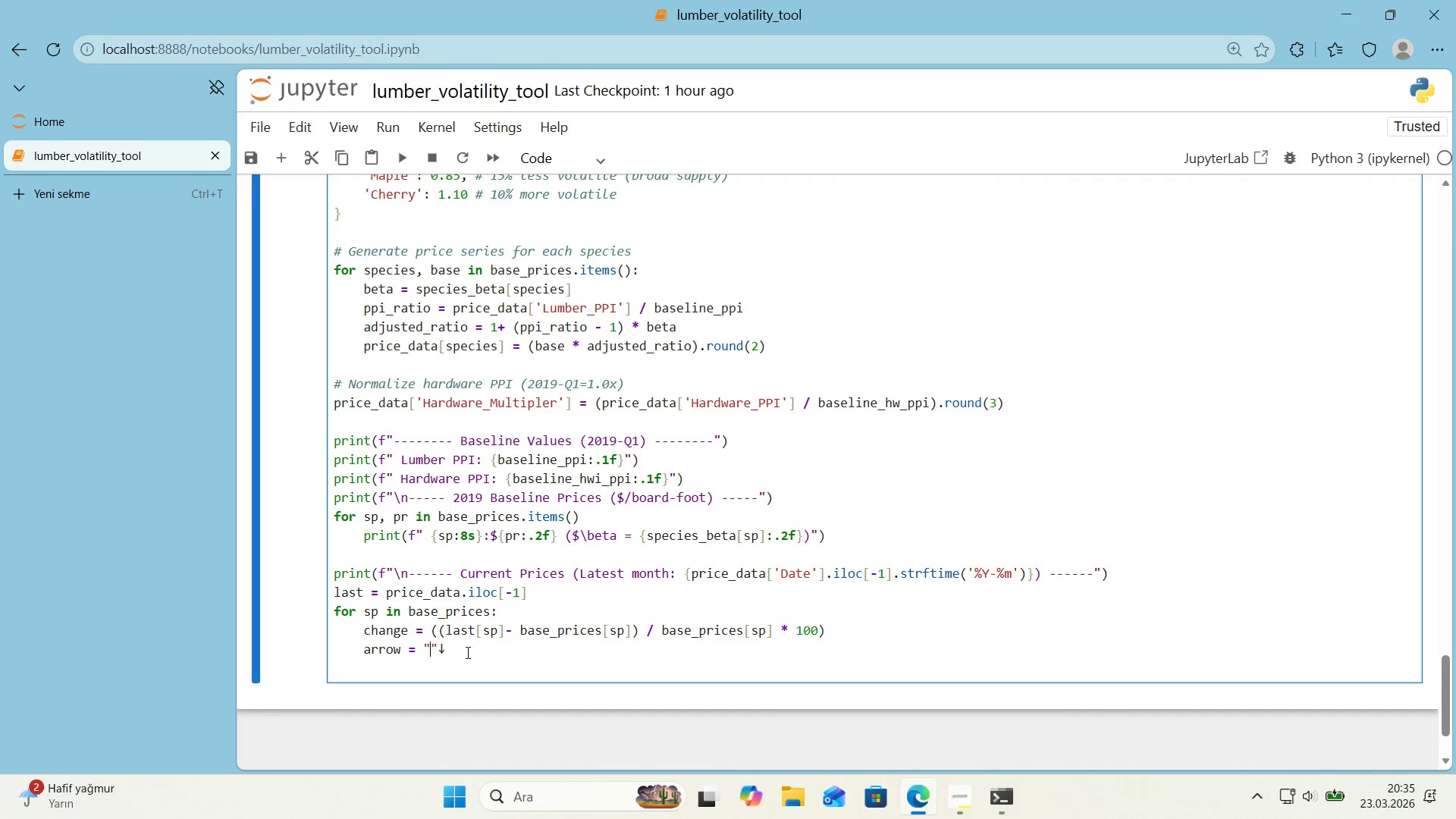 
key(Control+V)
 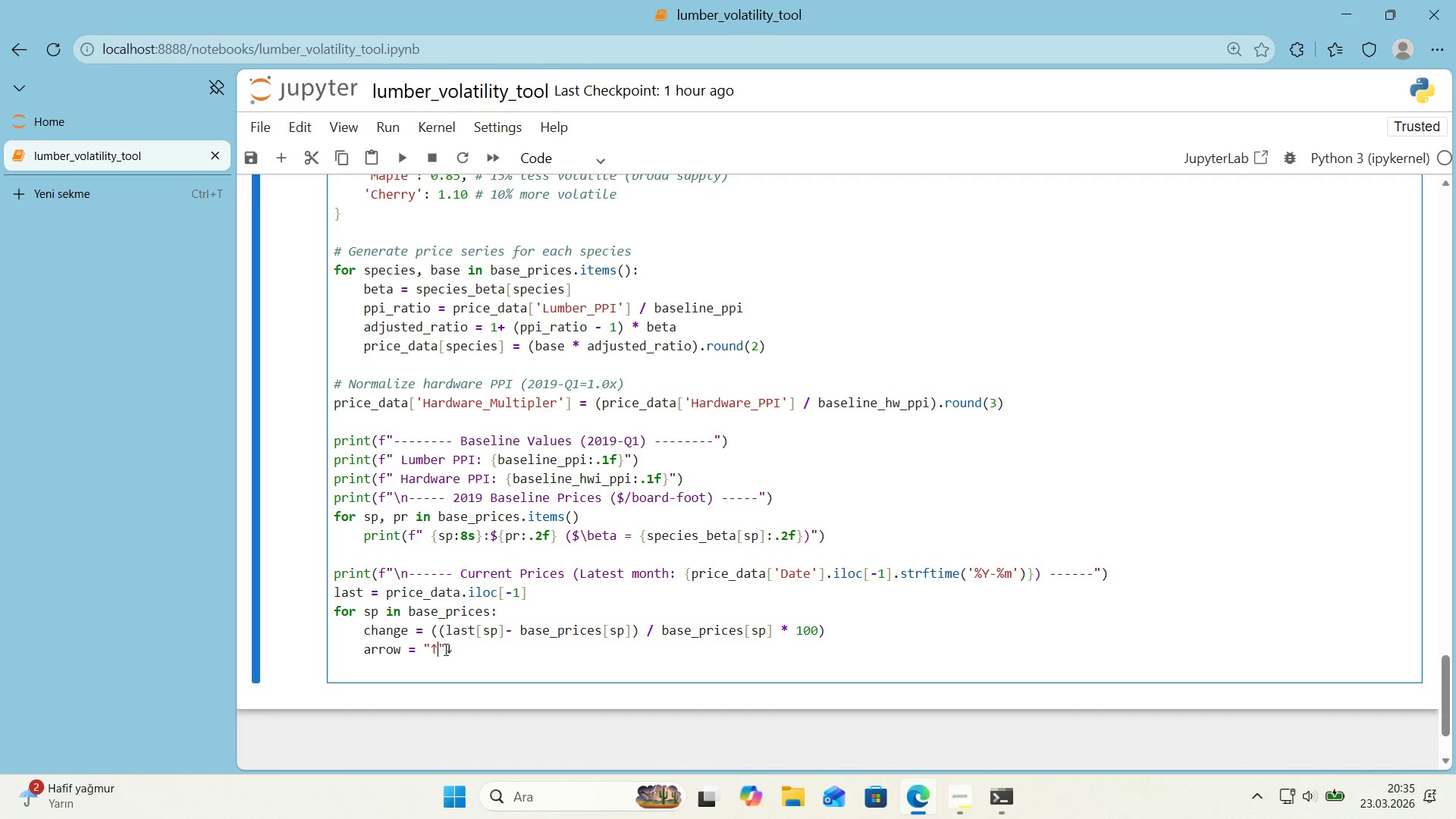 
left_click([447, 649])
 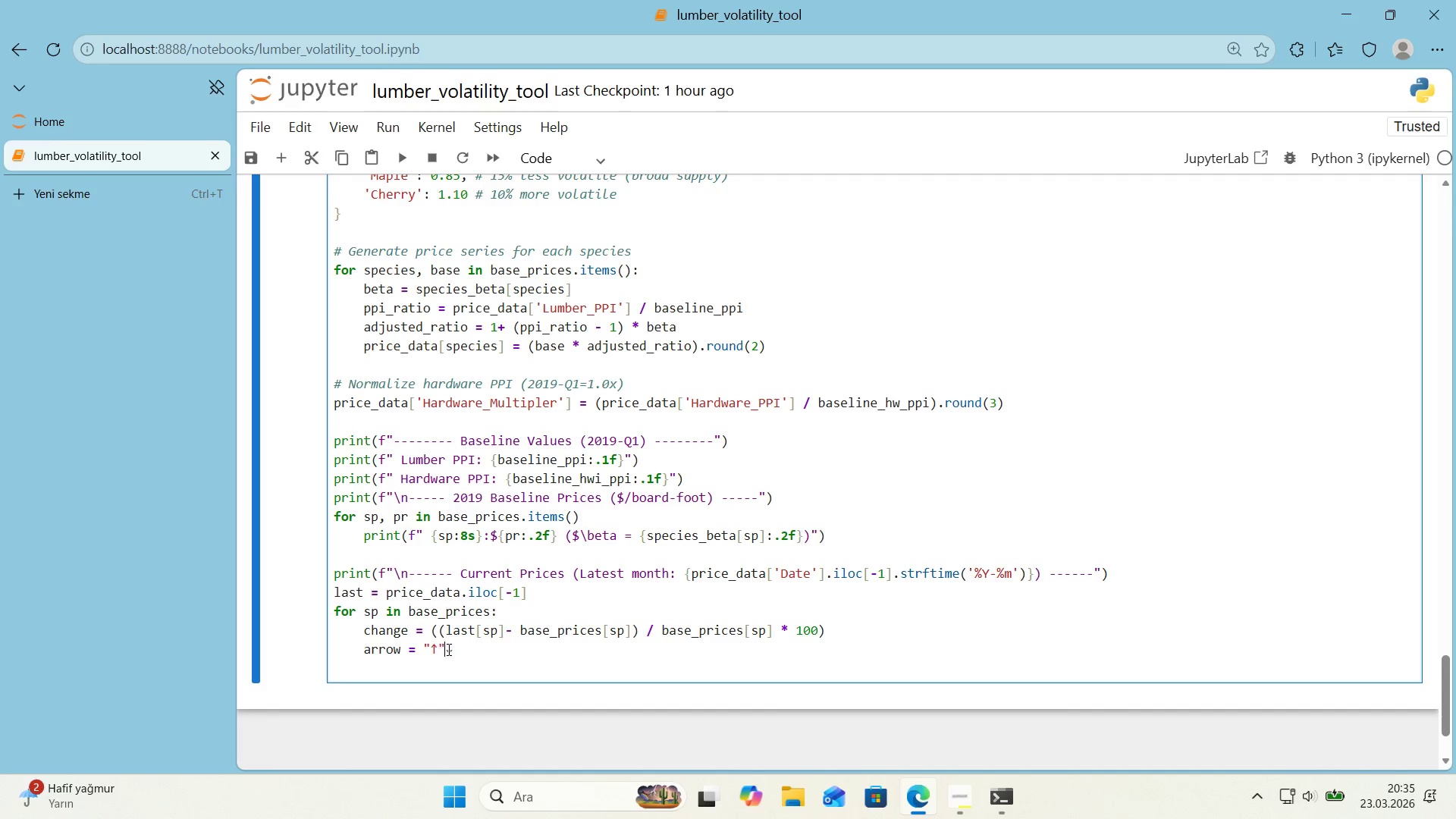 
key(Space)
 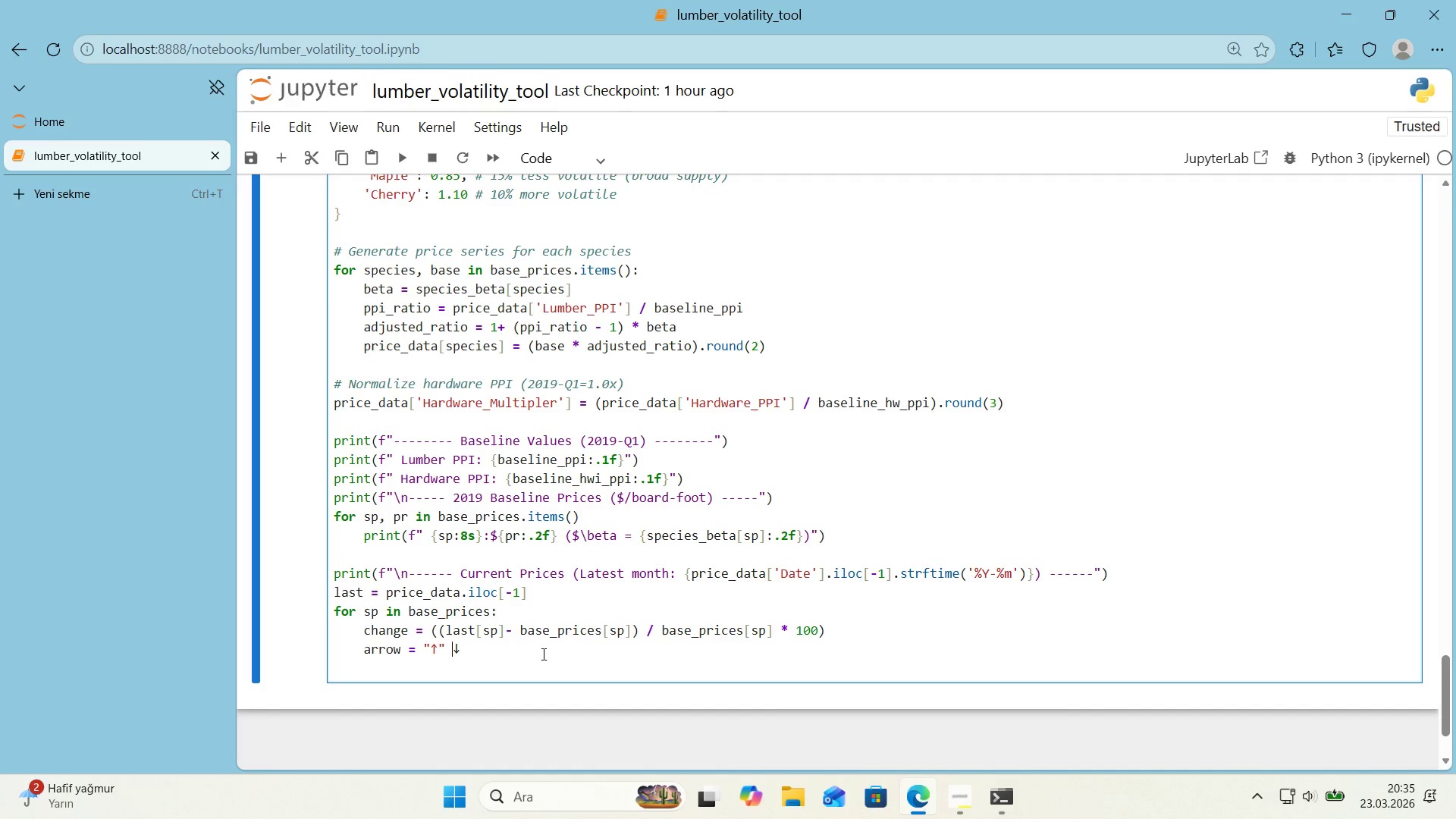 
key(Backspace)
type( 'f change [Break]0 )
 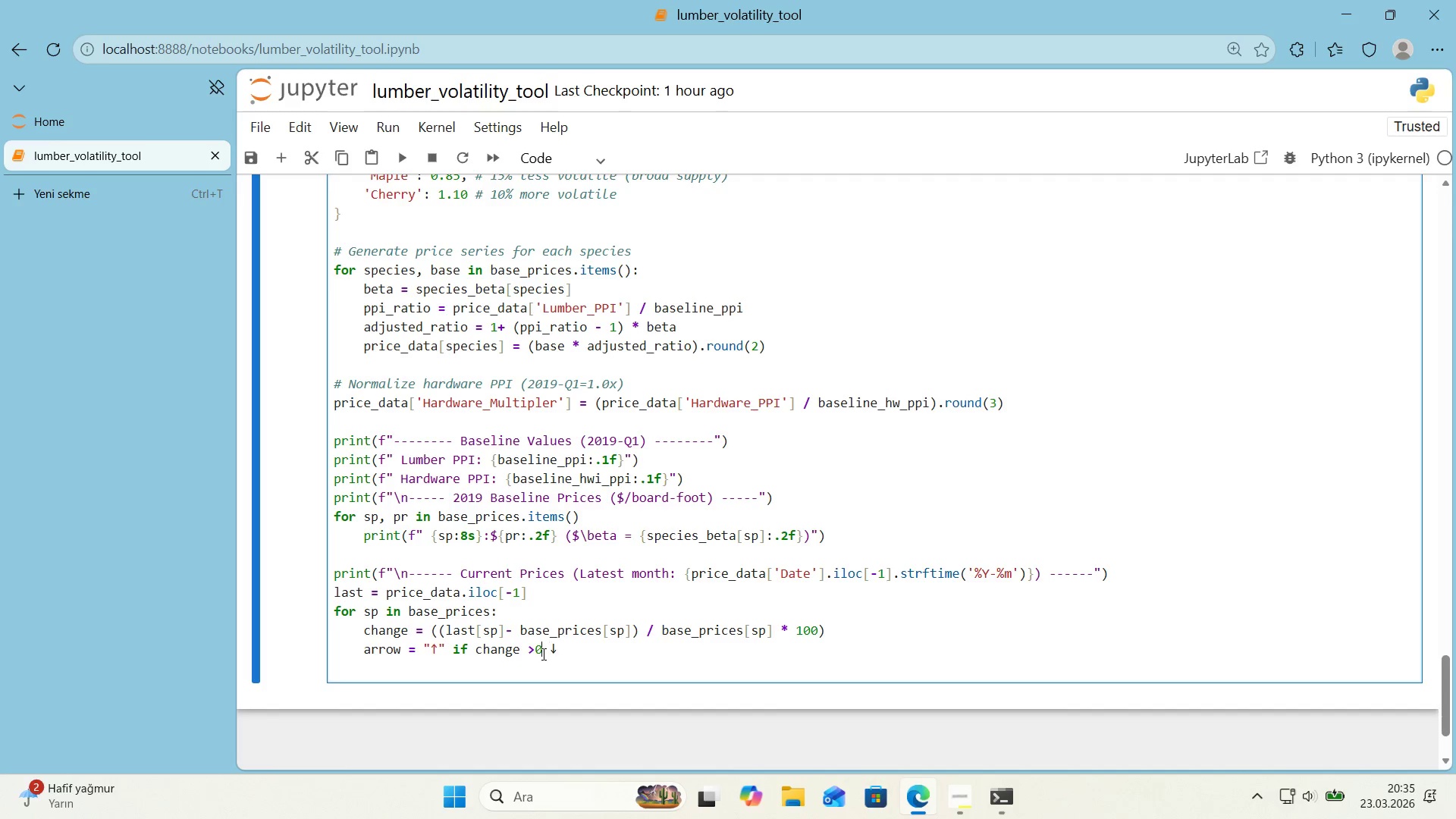 
key(ArrowLeft)
 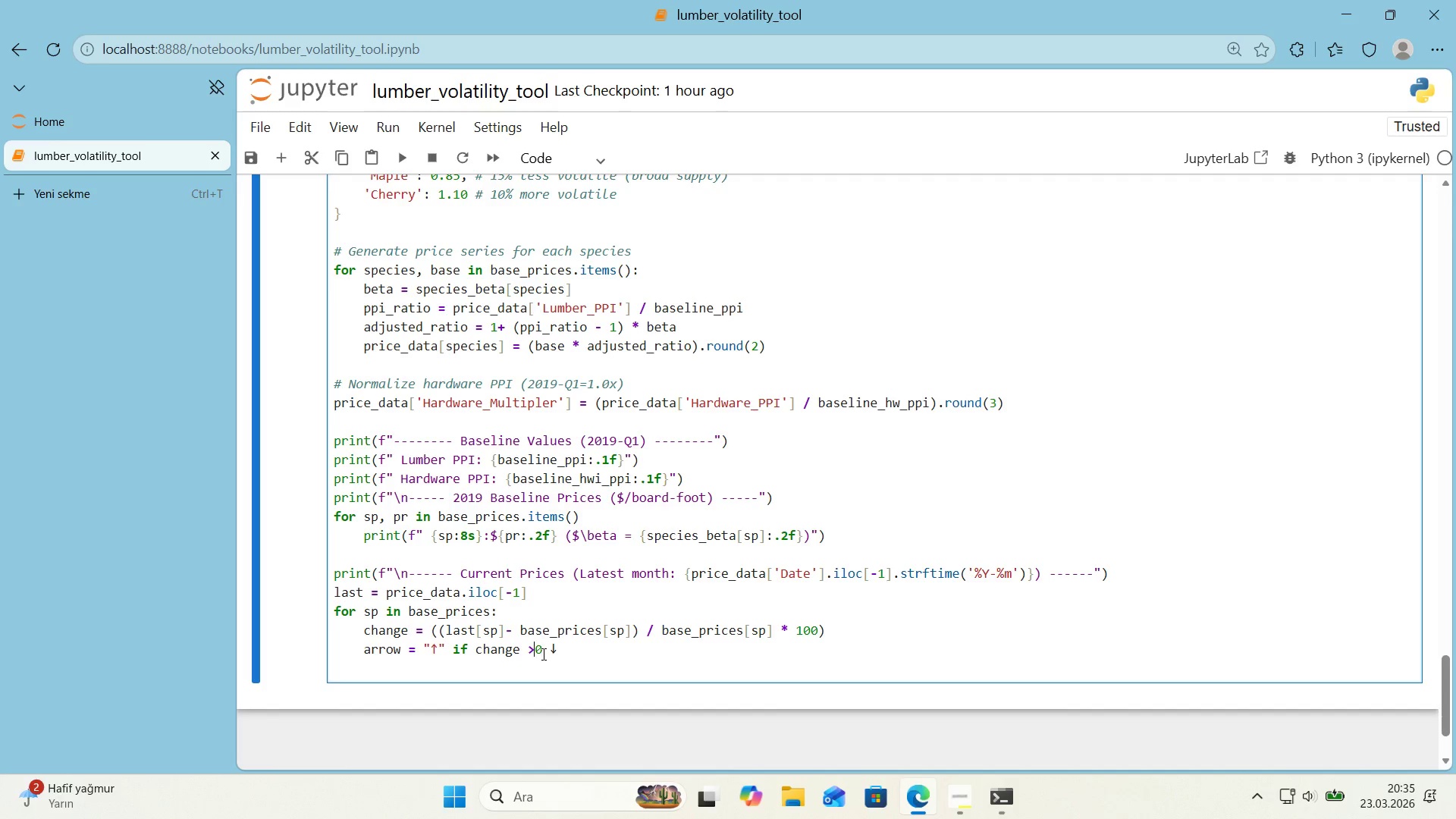 
key(ArrowLeft)
 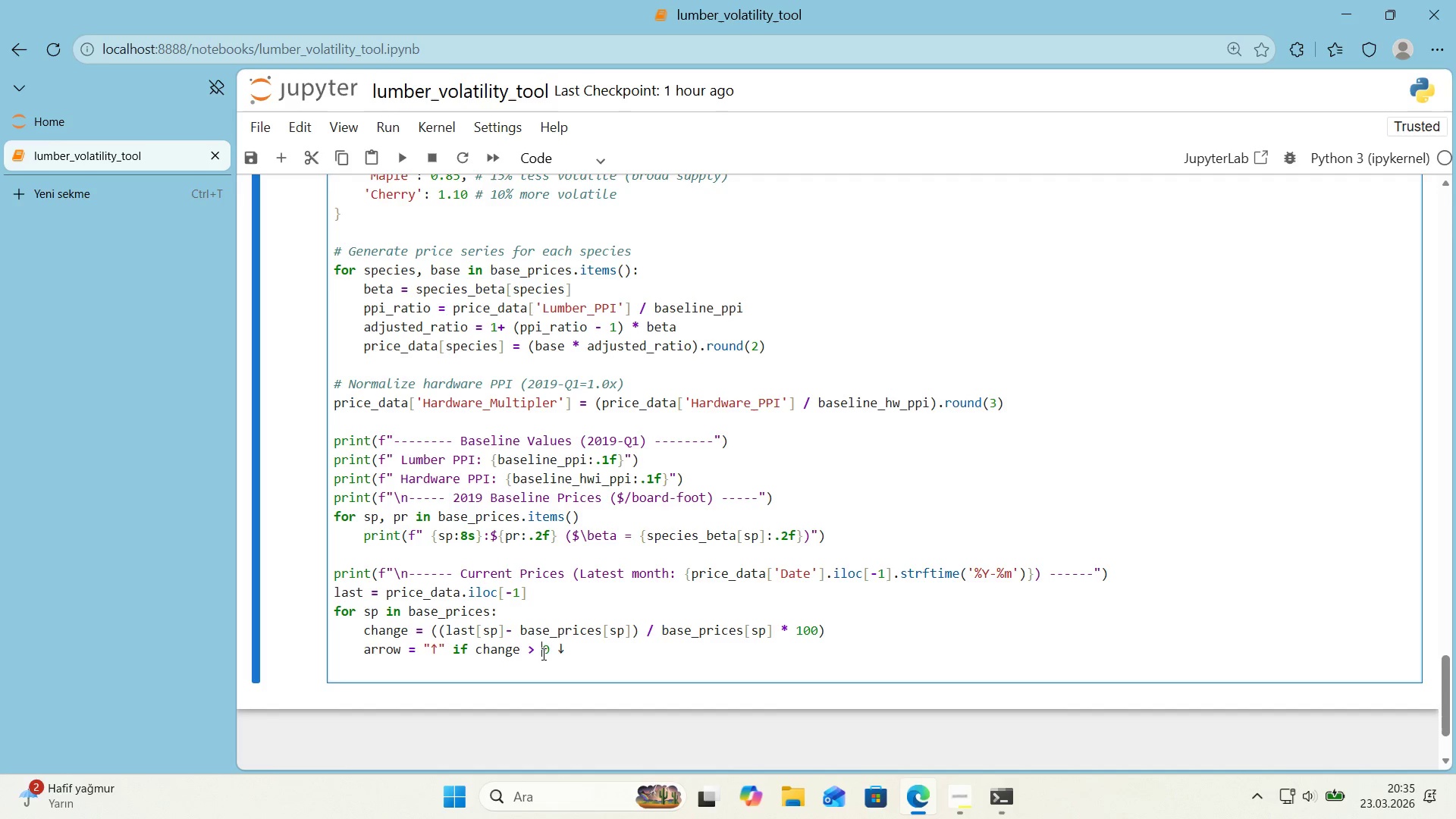 
key(Space)
 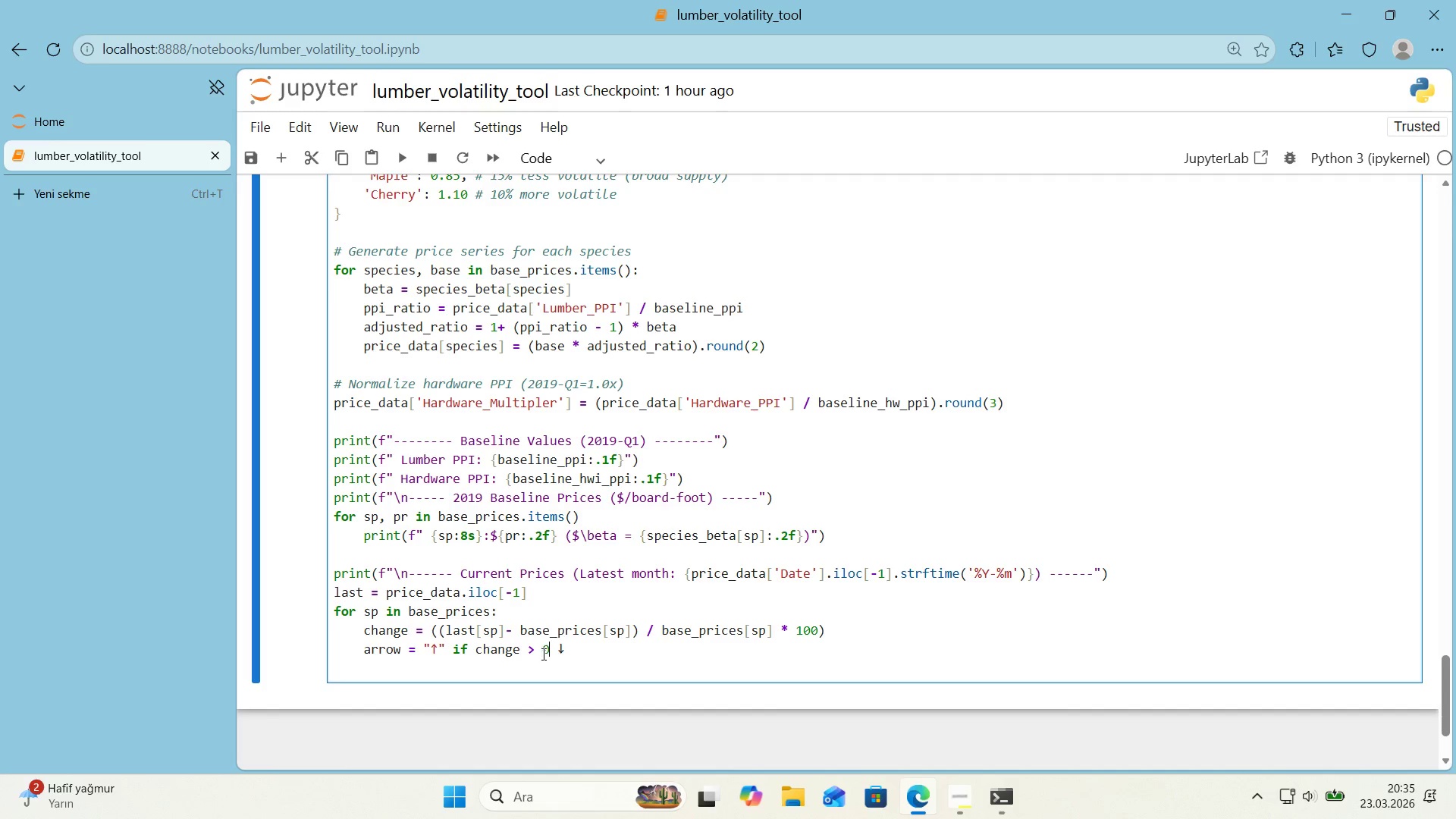 
key(ArrowRight)
 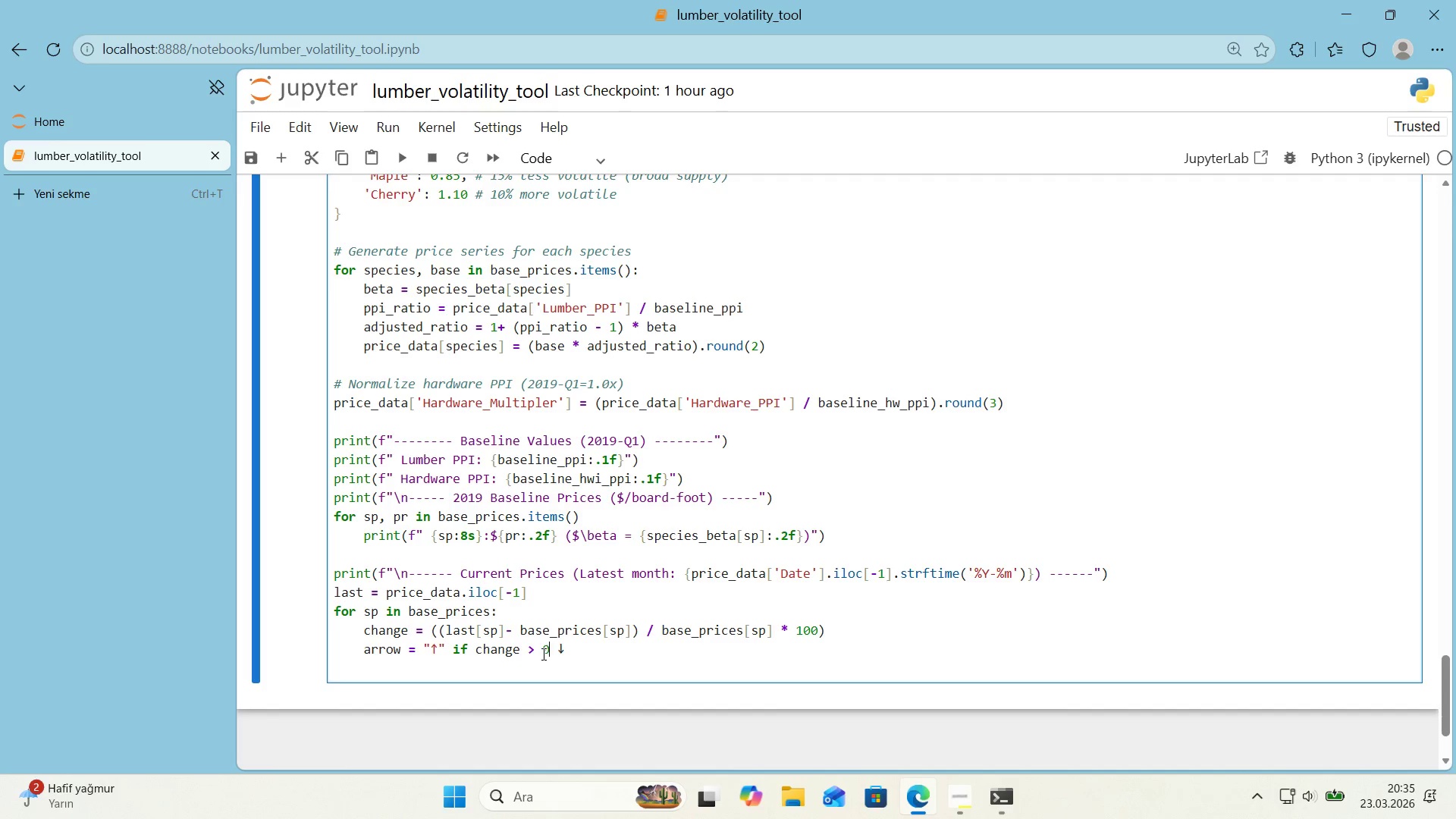 
type( elsse )
key(Backspace)
key(Backspace)
key(Backspace)
type(e)
 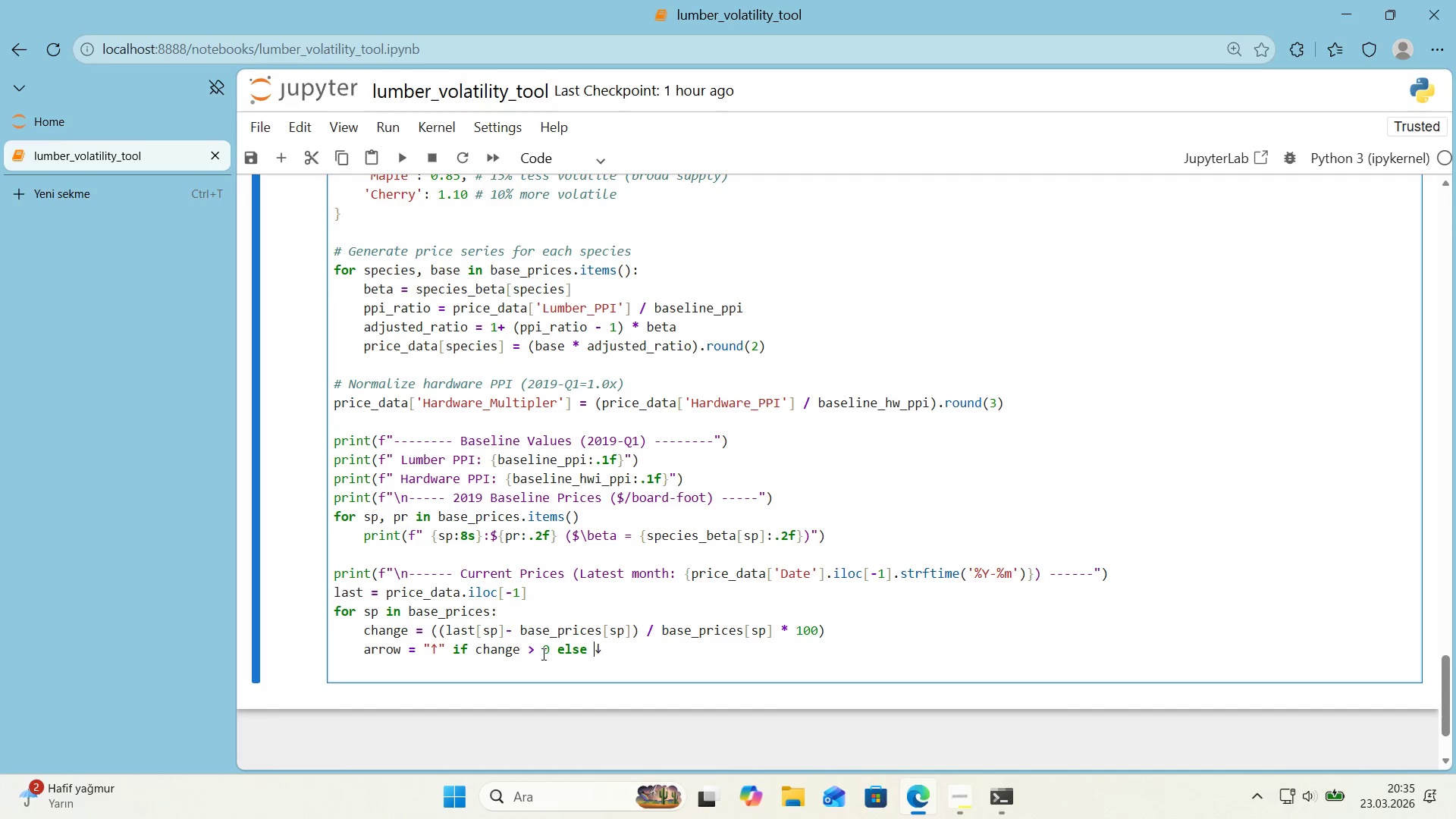 
key(ArrowRight)
 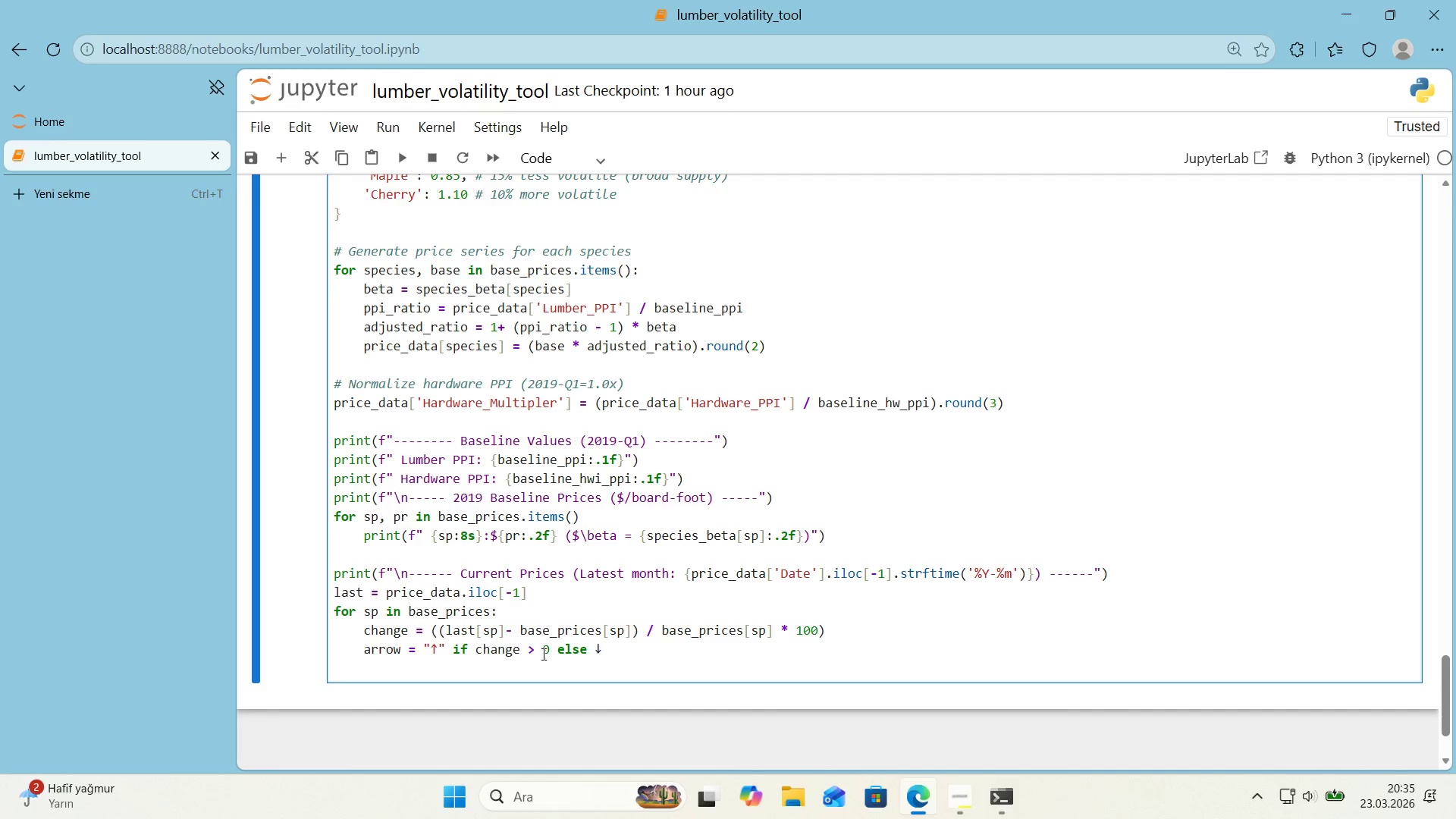 
key(Backquote)
 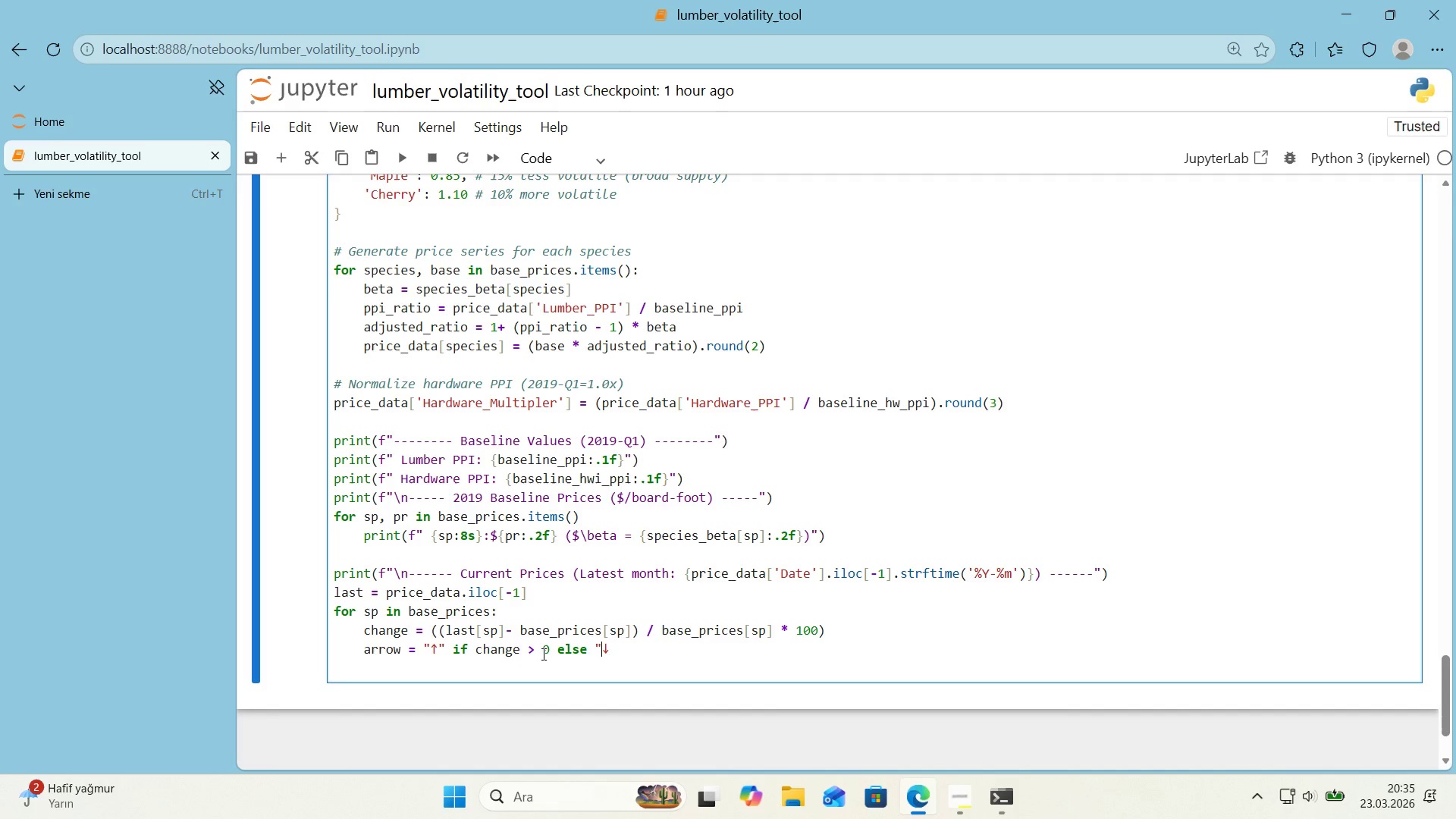 
key(Backquote)
 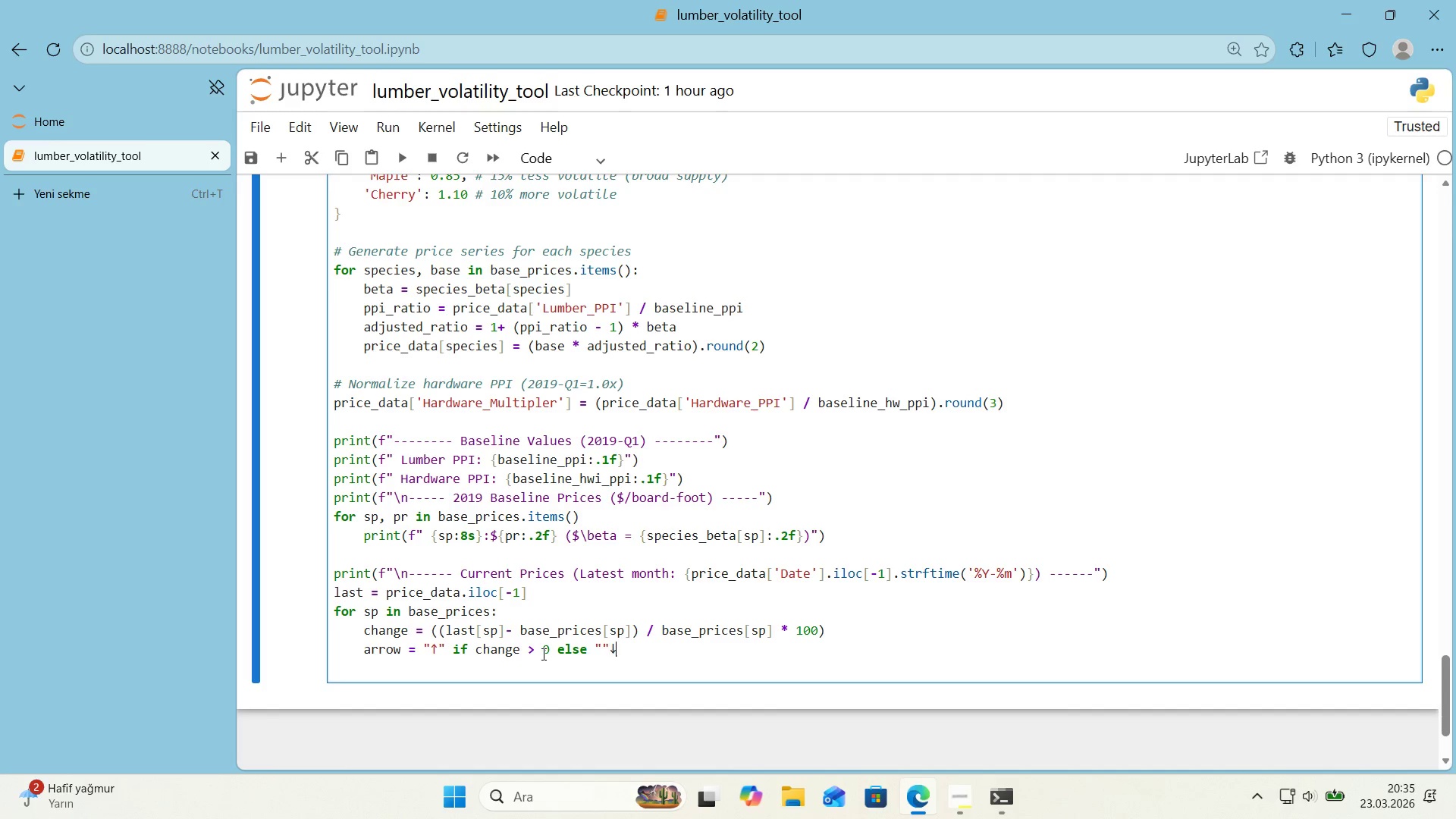 
key(ArrowRight)
 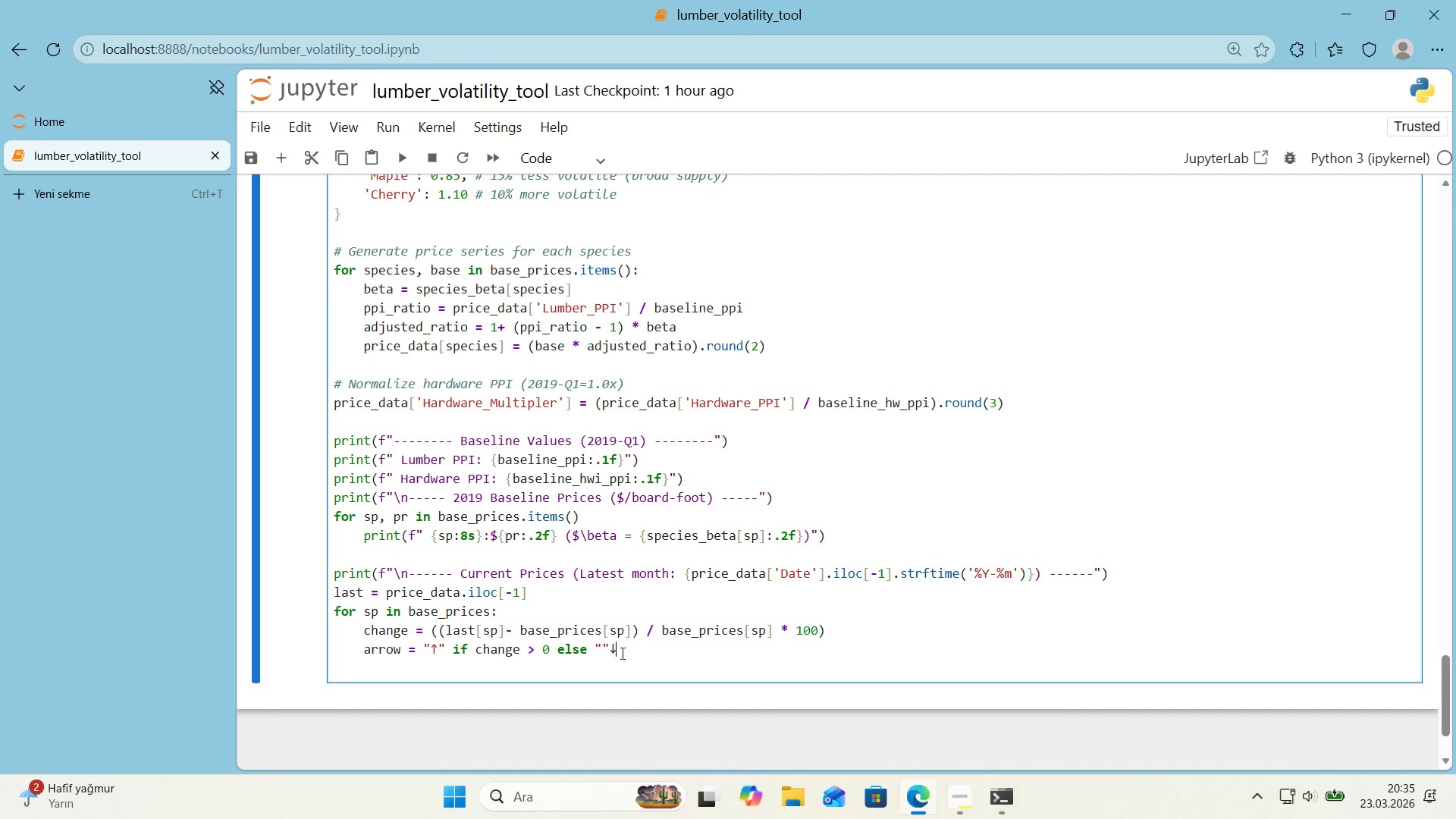 
left_click_drag(start_coordinate=[622, 651], to_coordinate=[610, 653])
 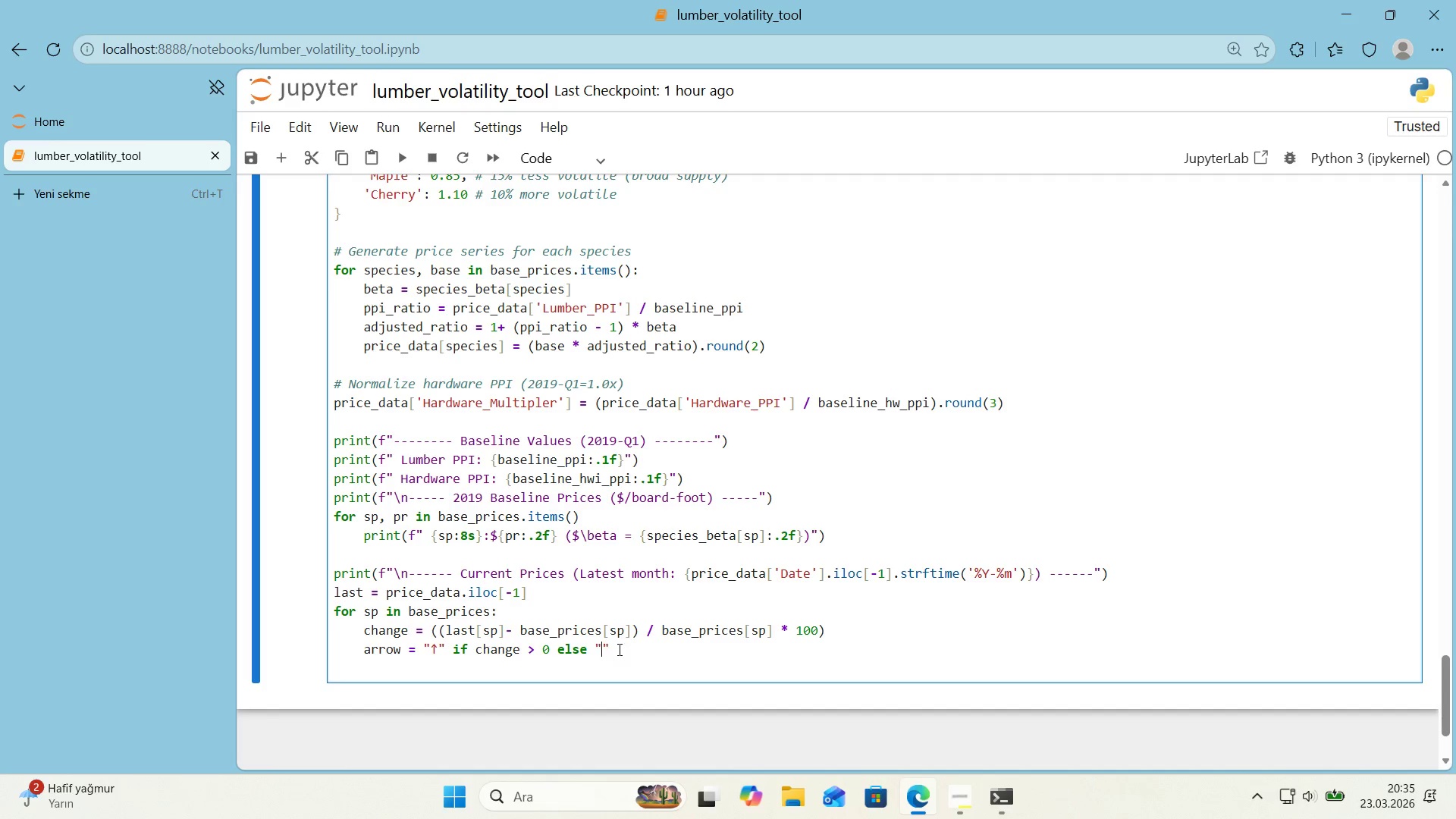 
key(Control+ControlLeft)
 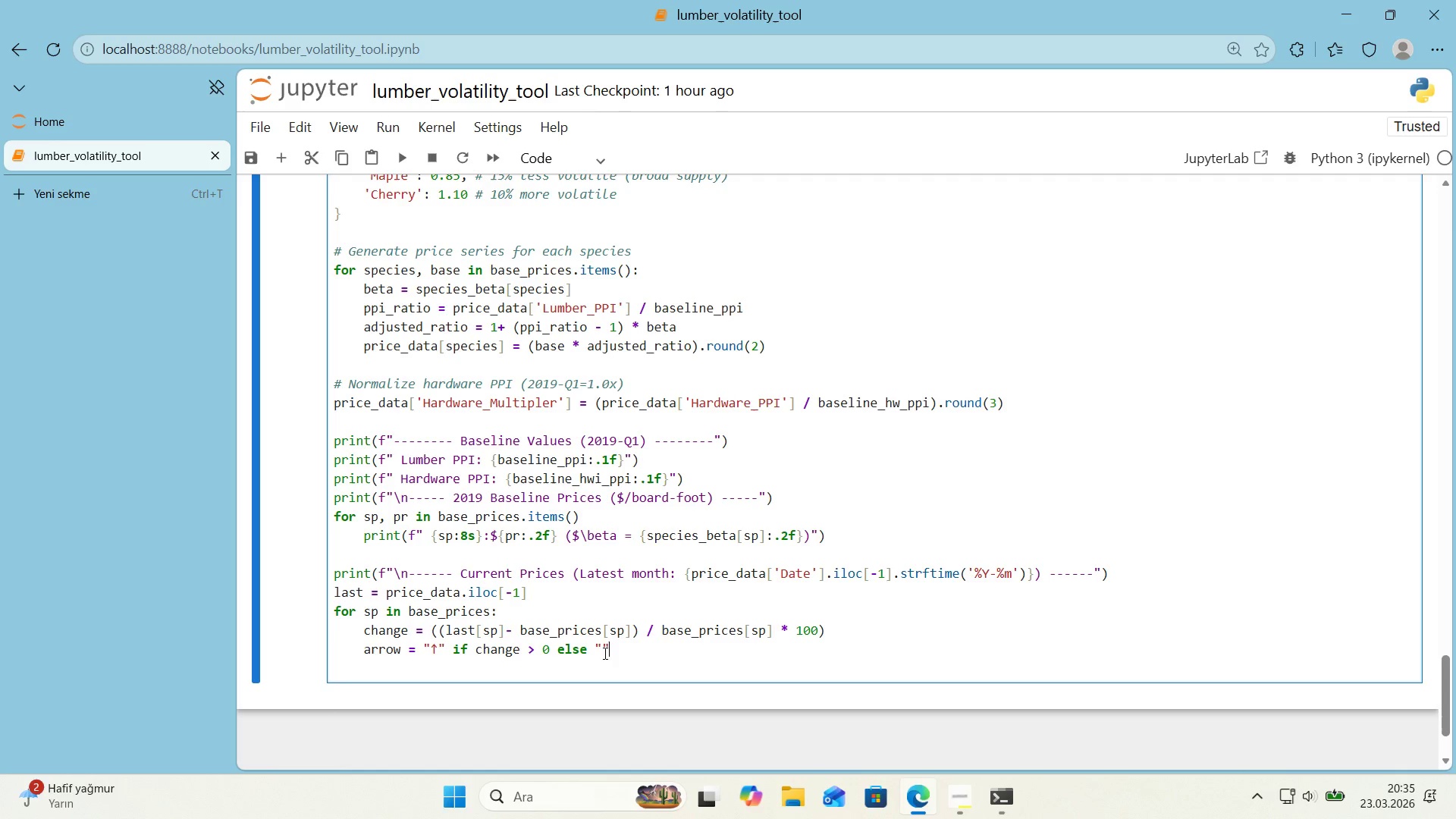 
key(Control+X)
 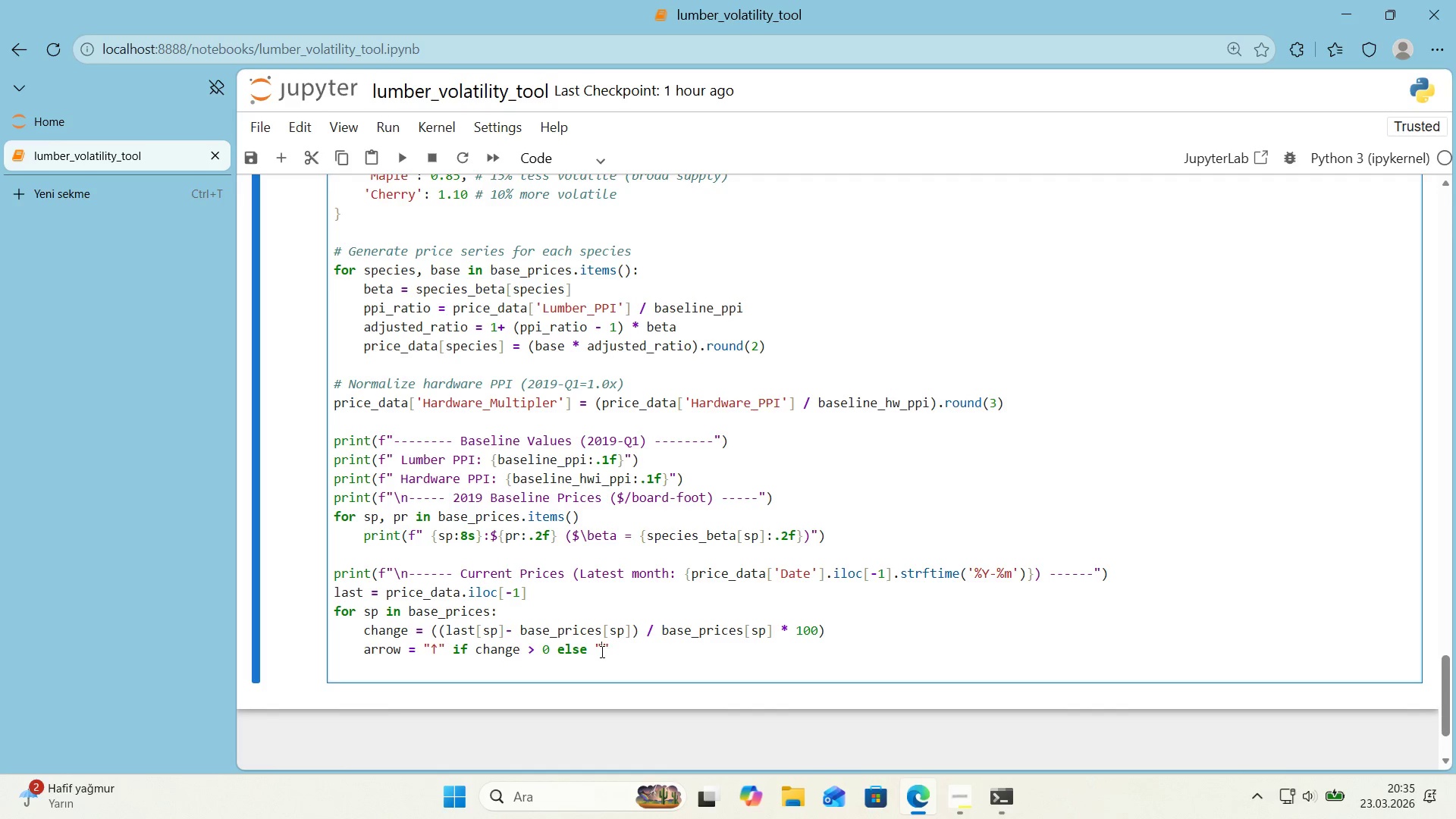 
key(Control+ControlLeft)
 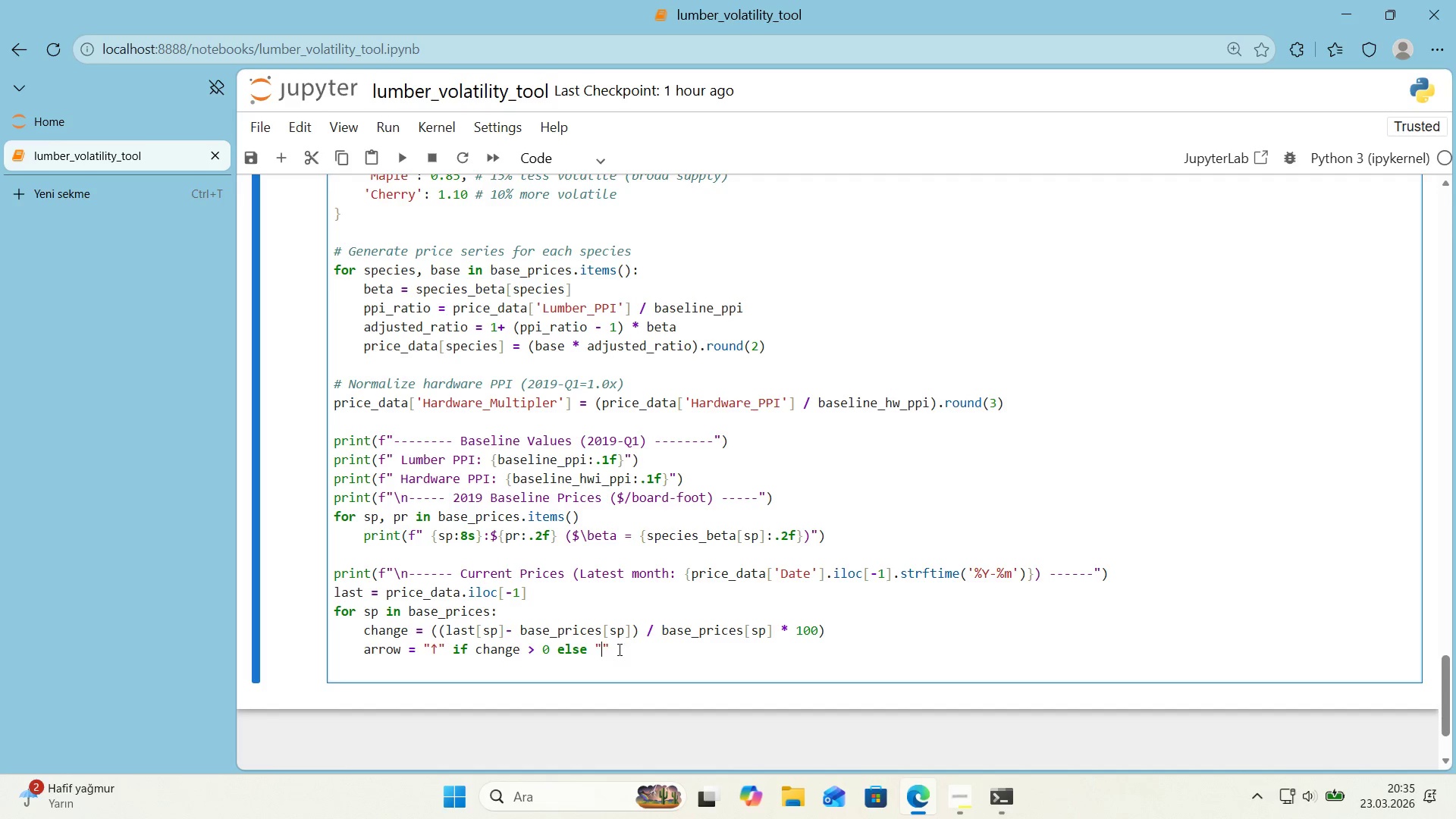 
key(Control+V)
 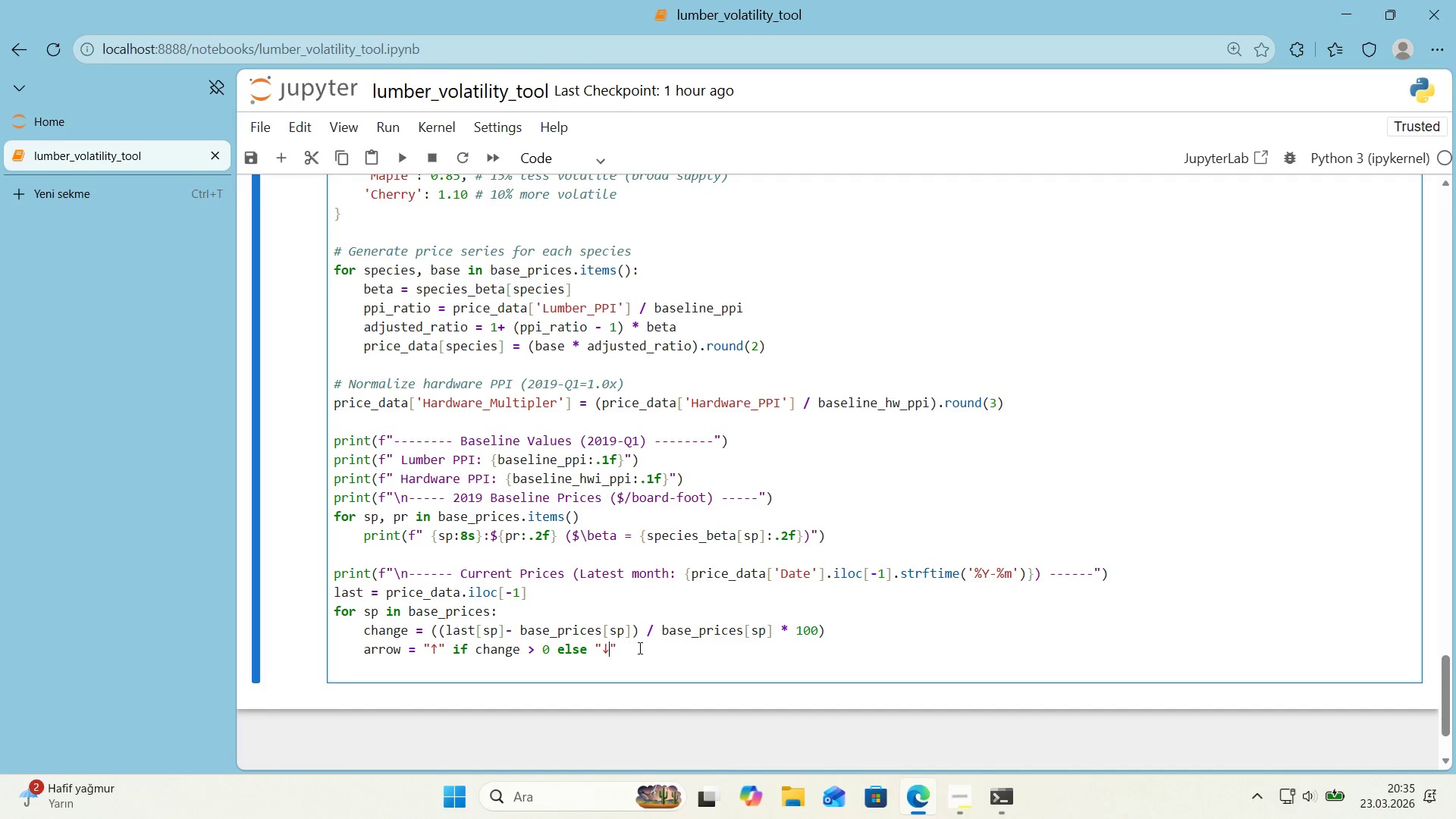 
double_click([639, 648])
 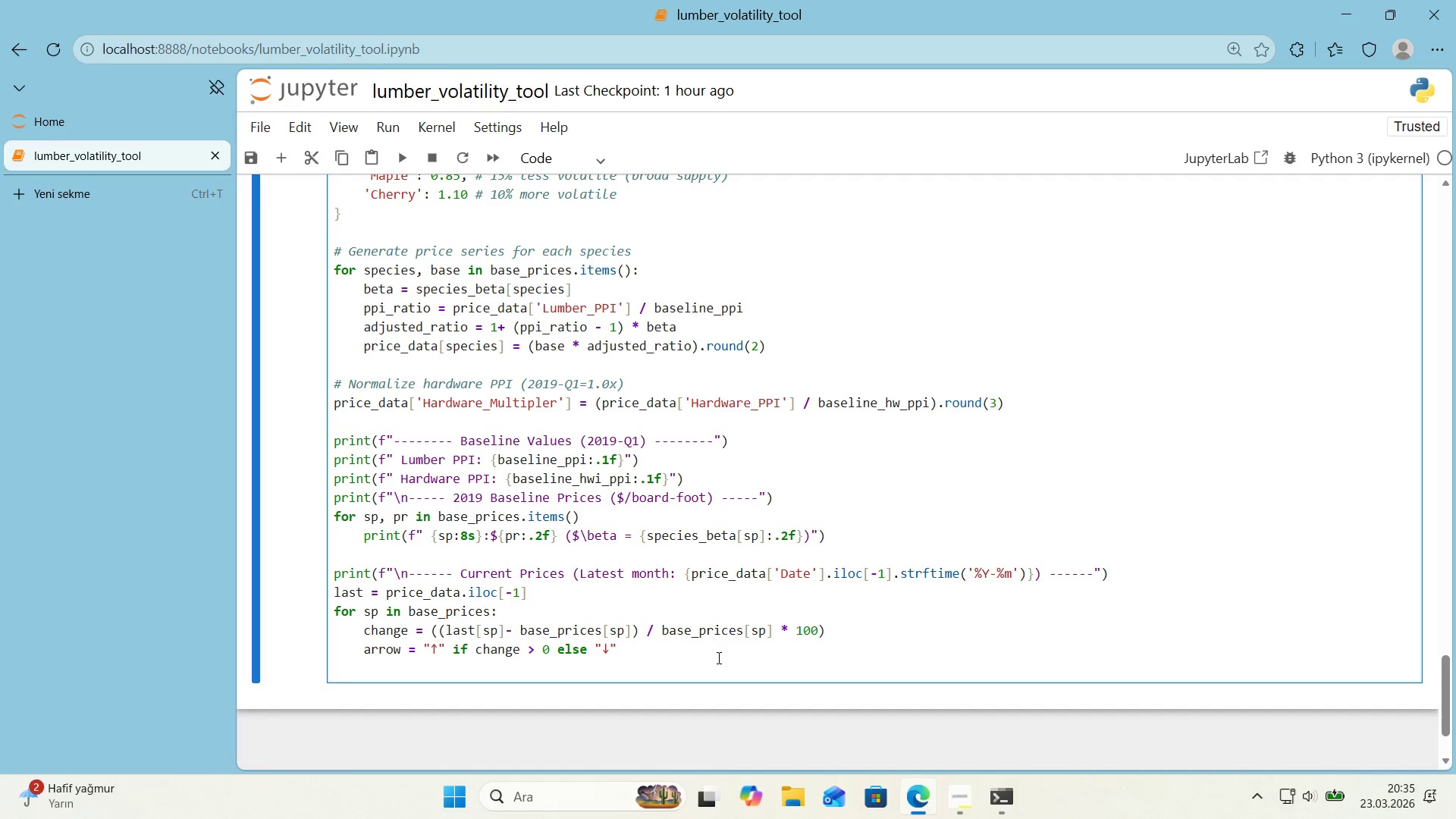 
key(Enter)
 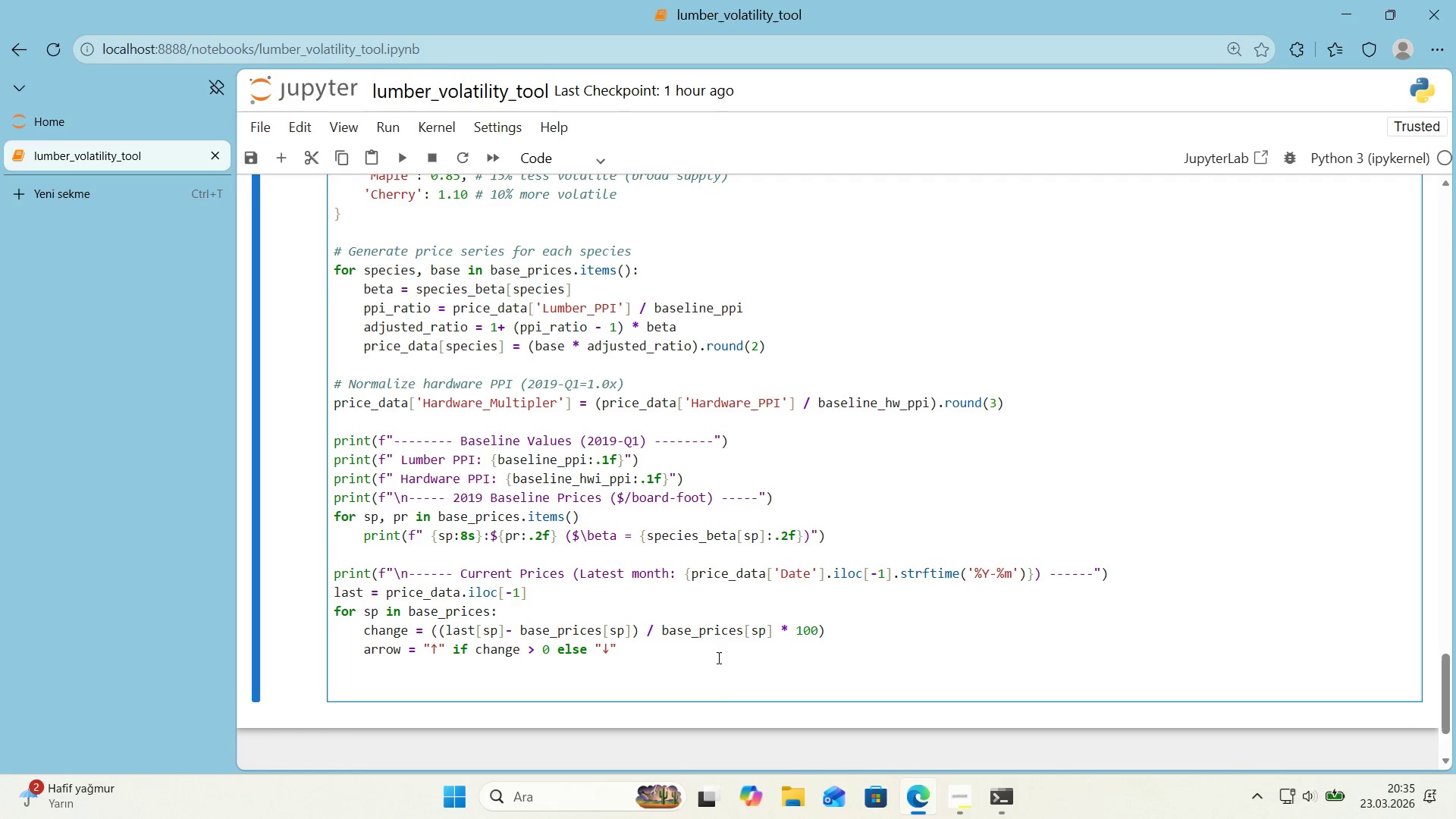 
type(pr'nt*()
 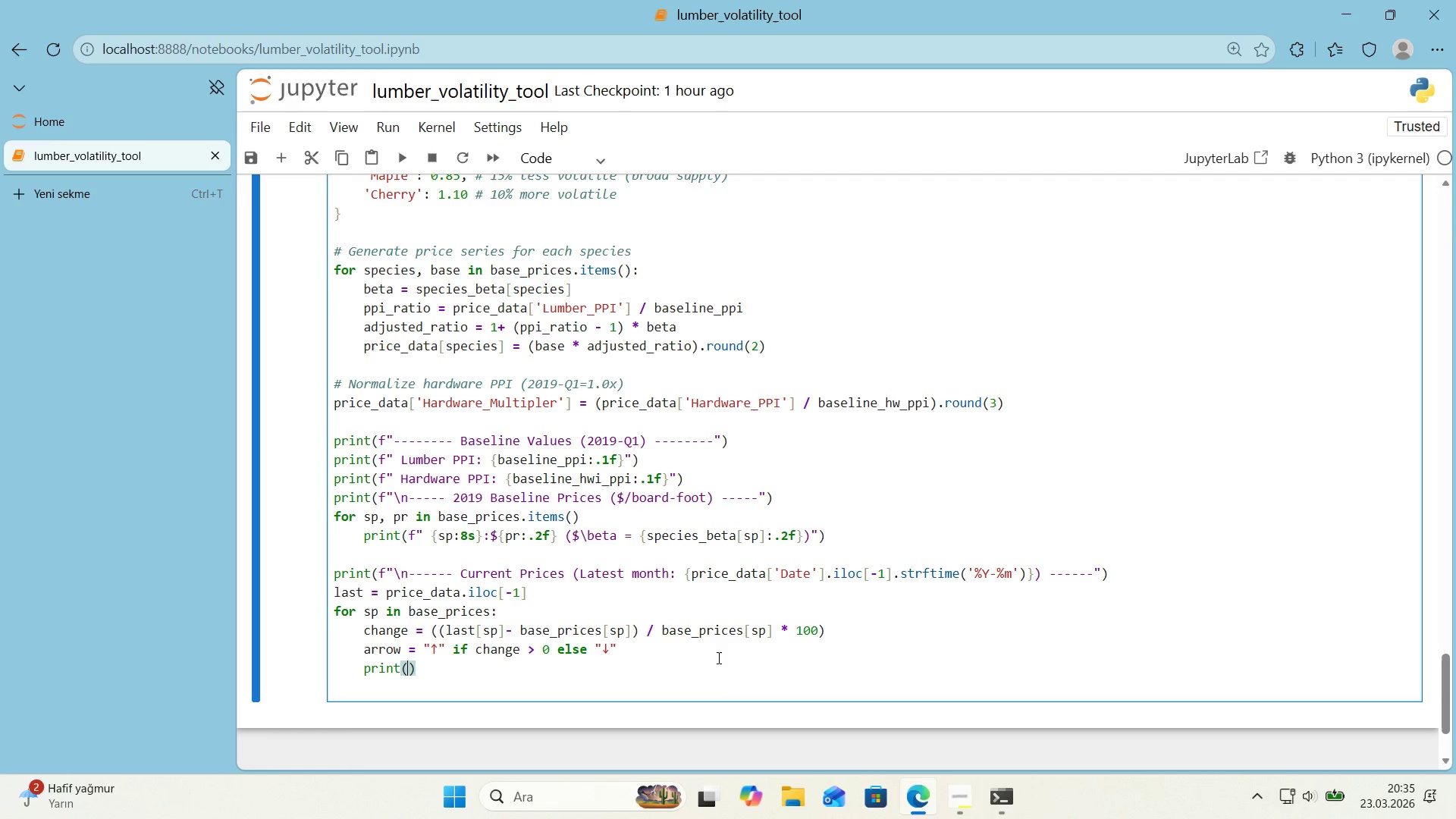 
 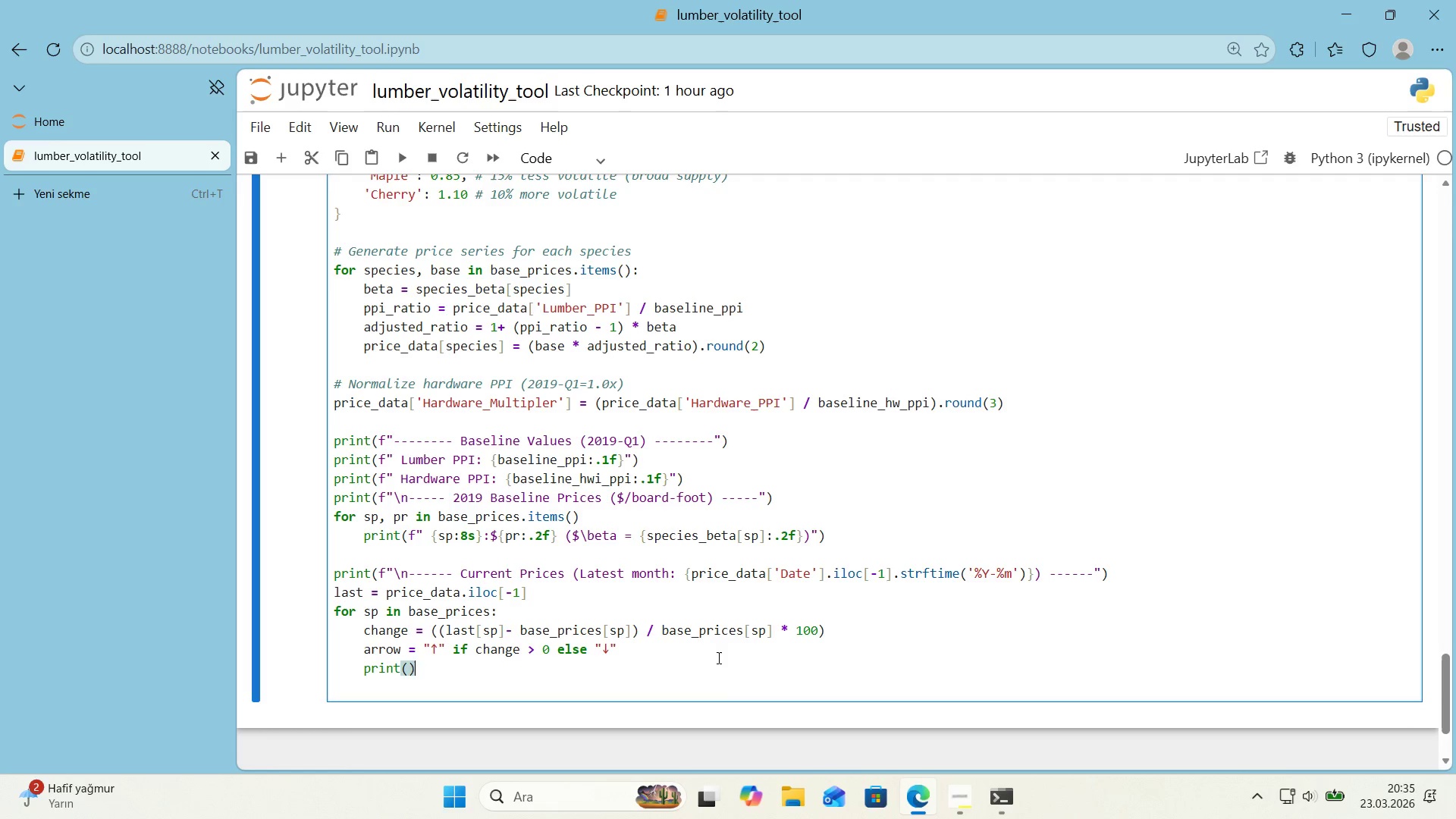 
key(ArrowLeft)
 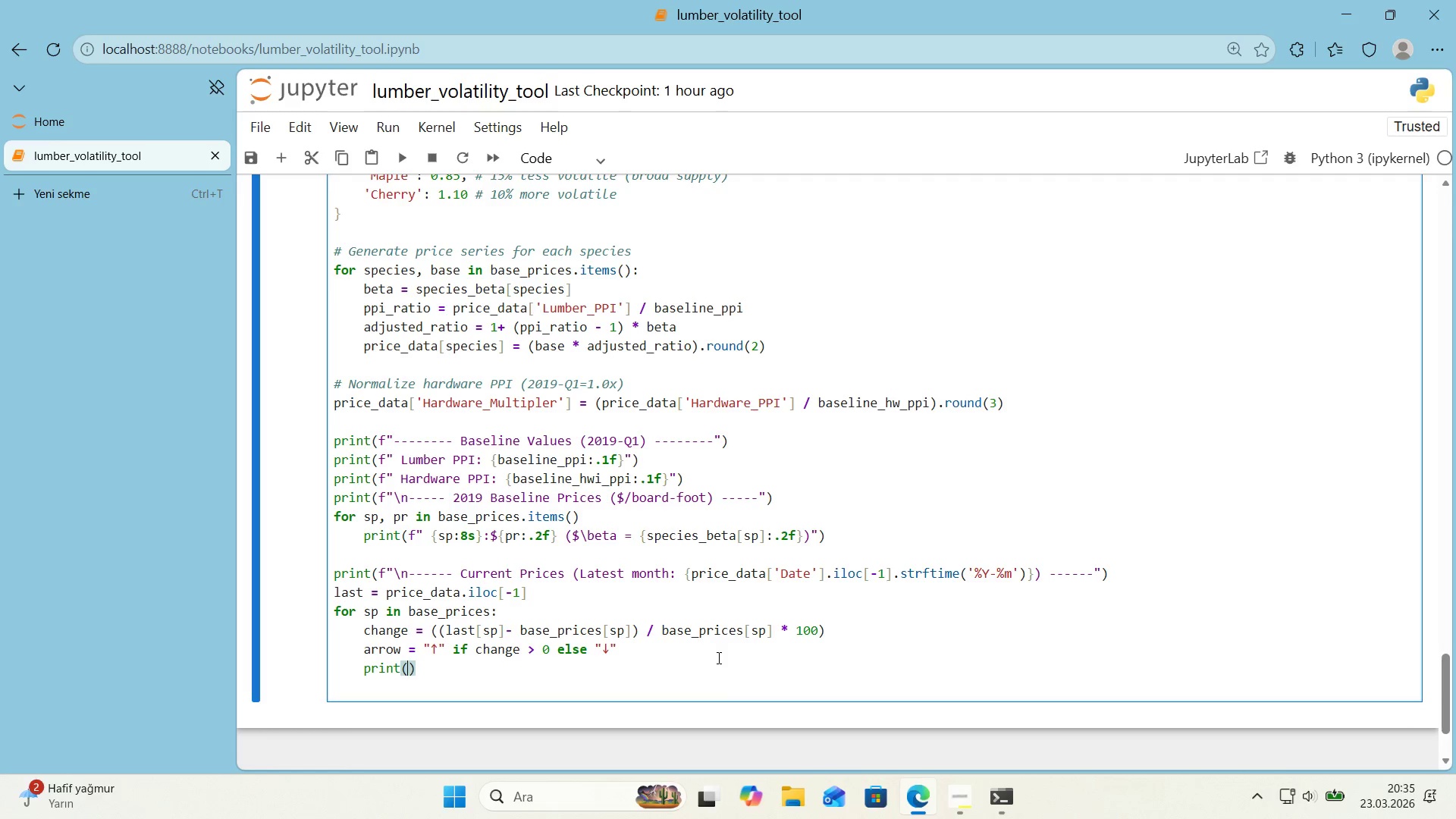 
key(F)
 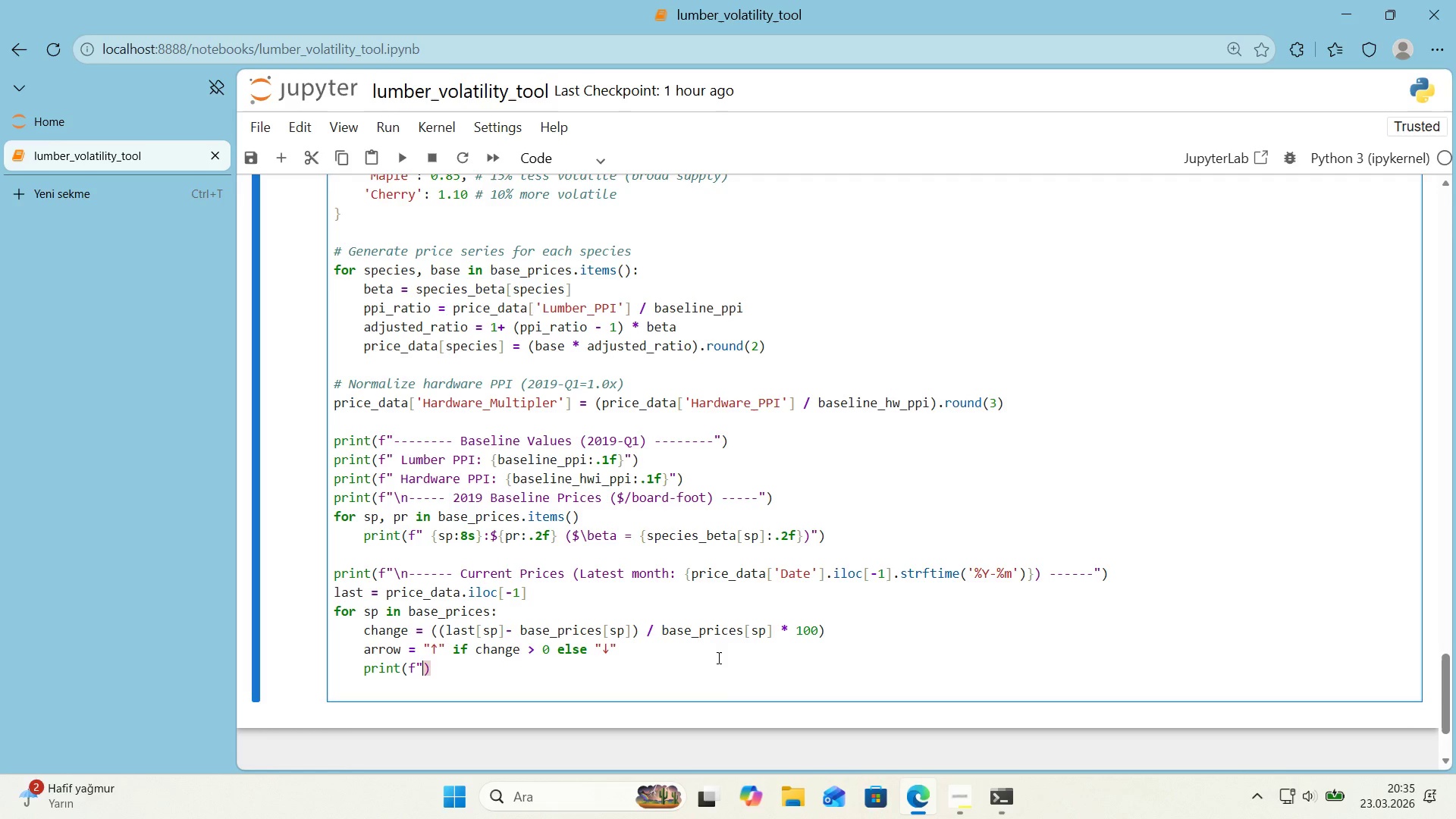 
key(Backquote)
 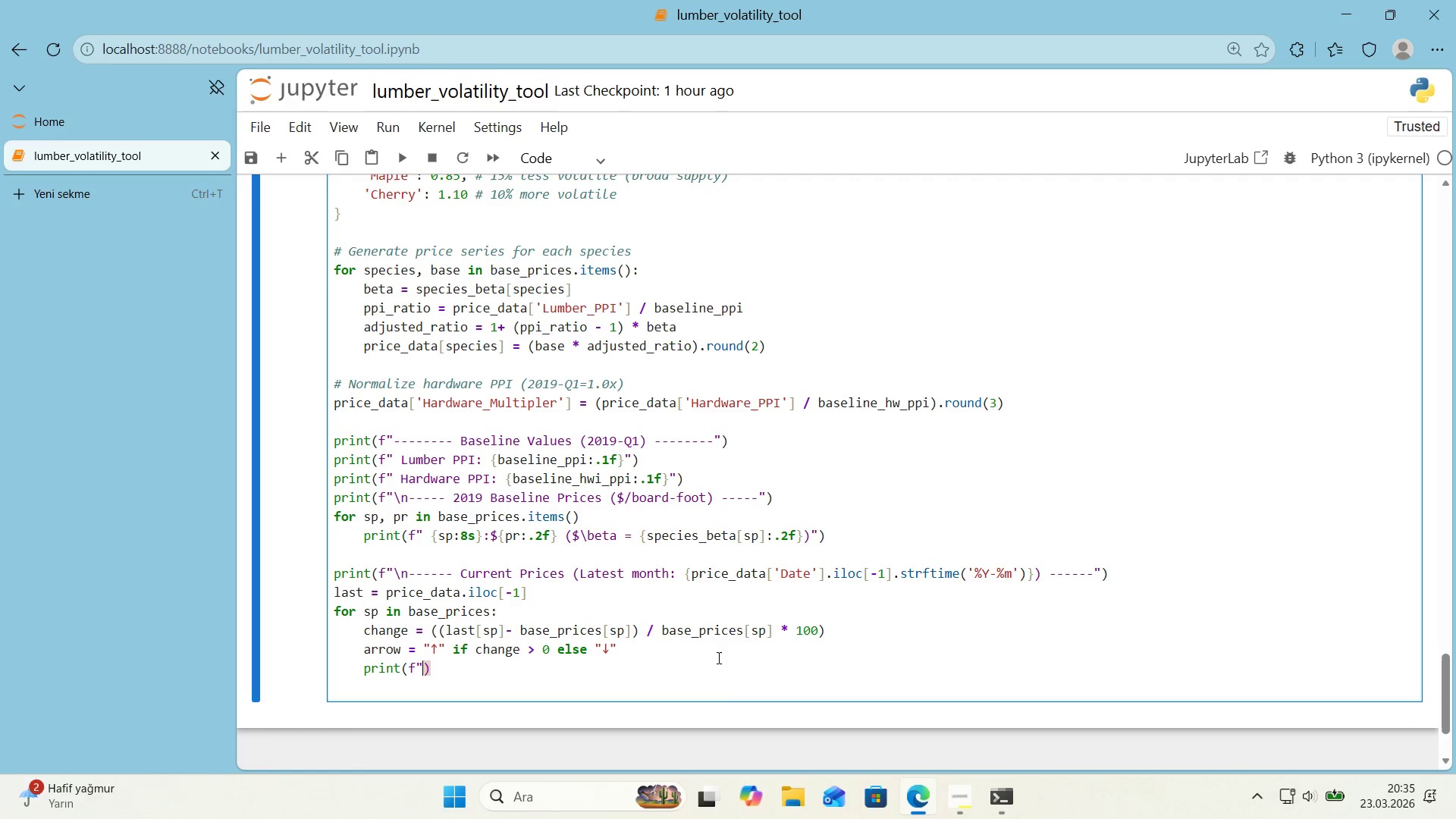 
key(Backquote)
 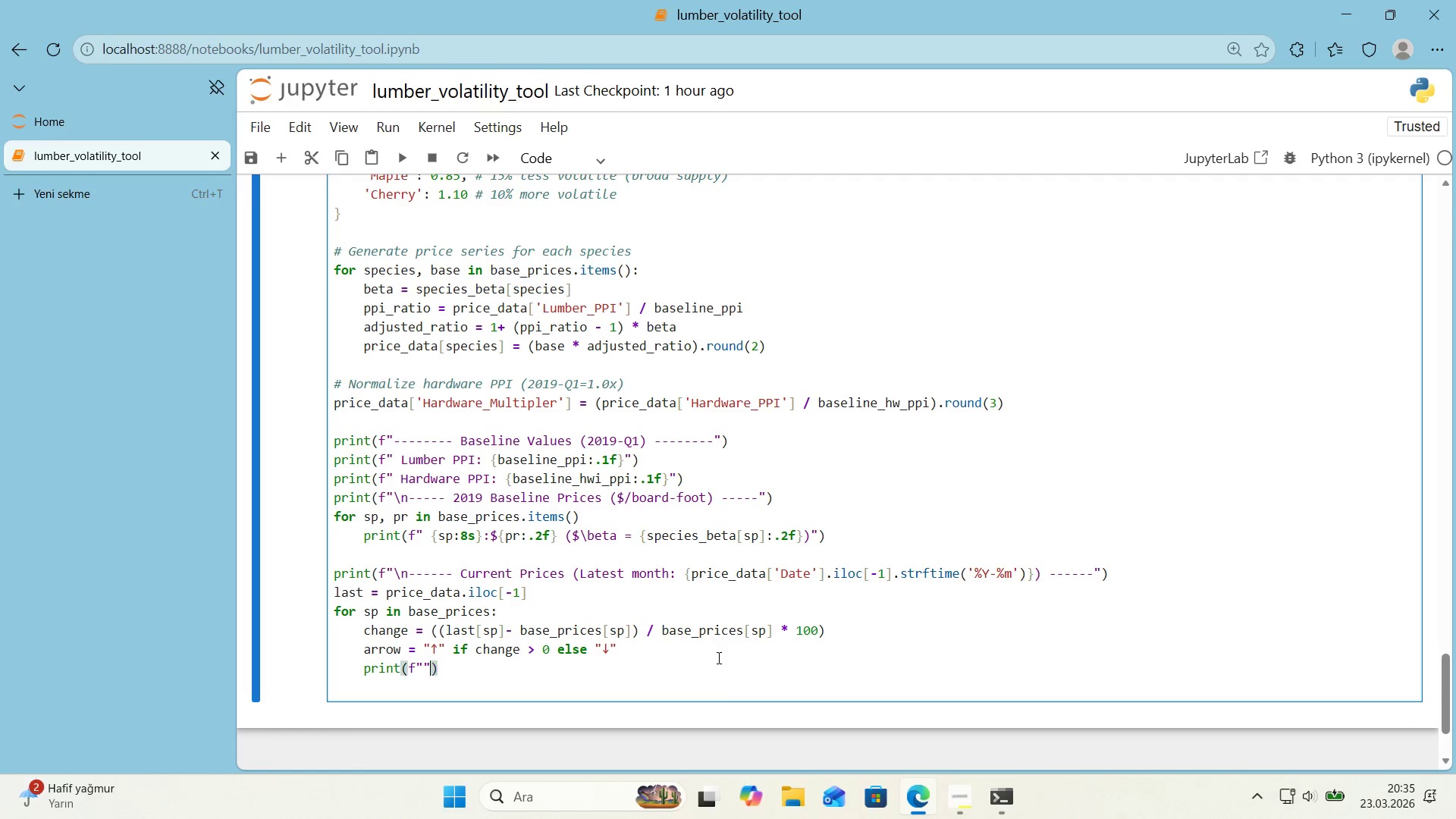 
key(ArrowLeft)
 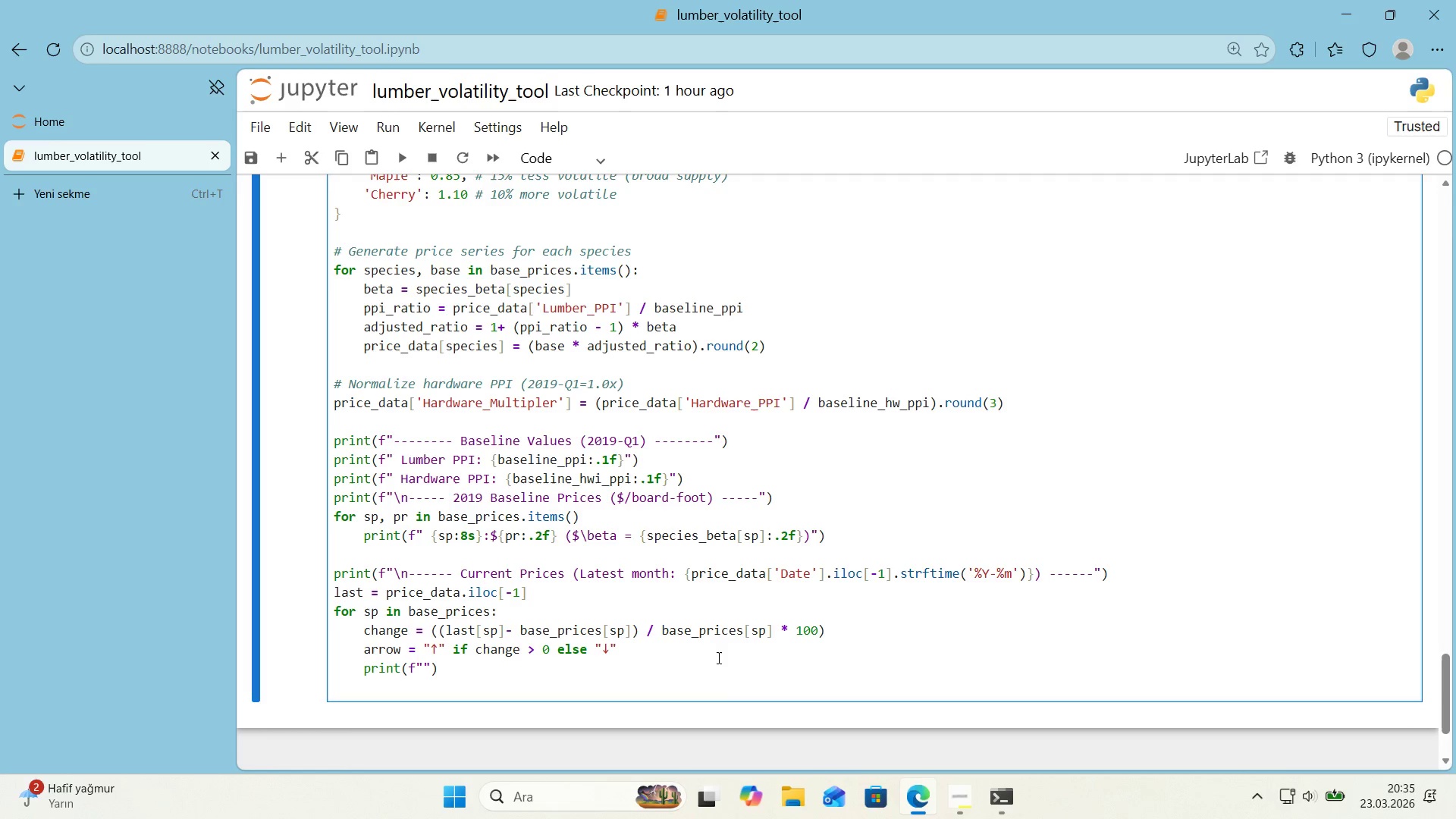 
key(Space)
 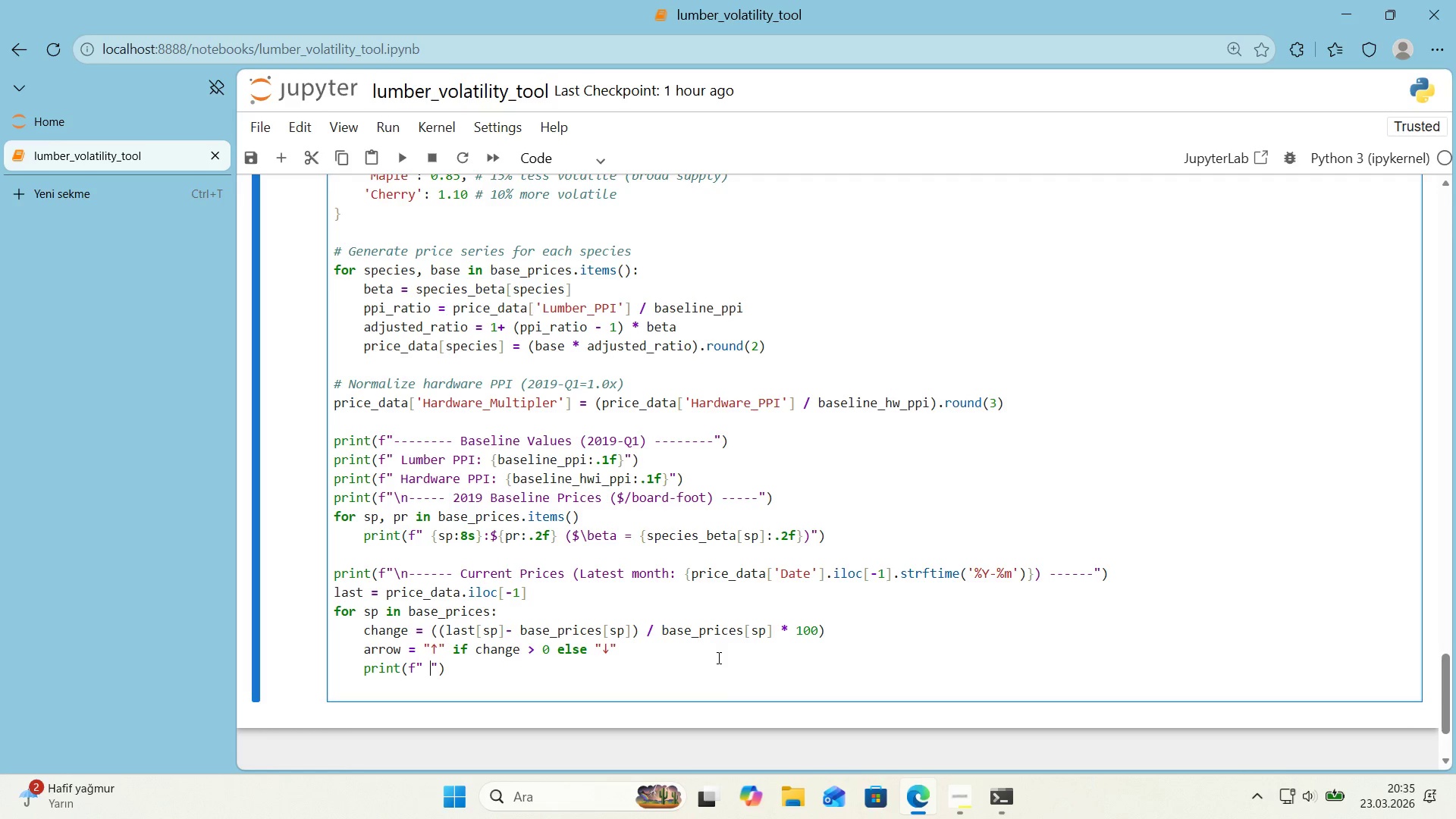 
key(Alt+Control+7)
 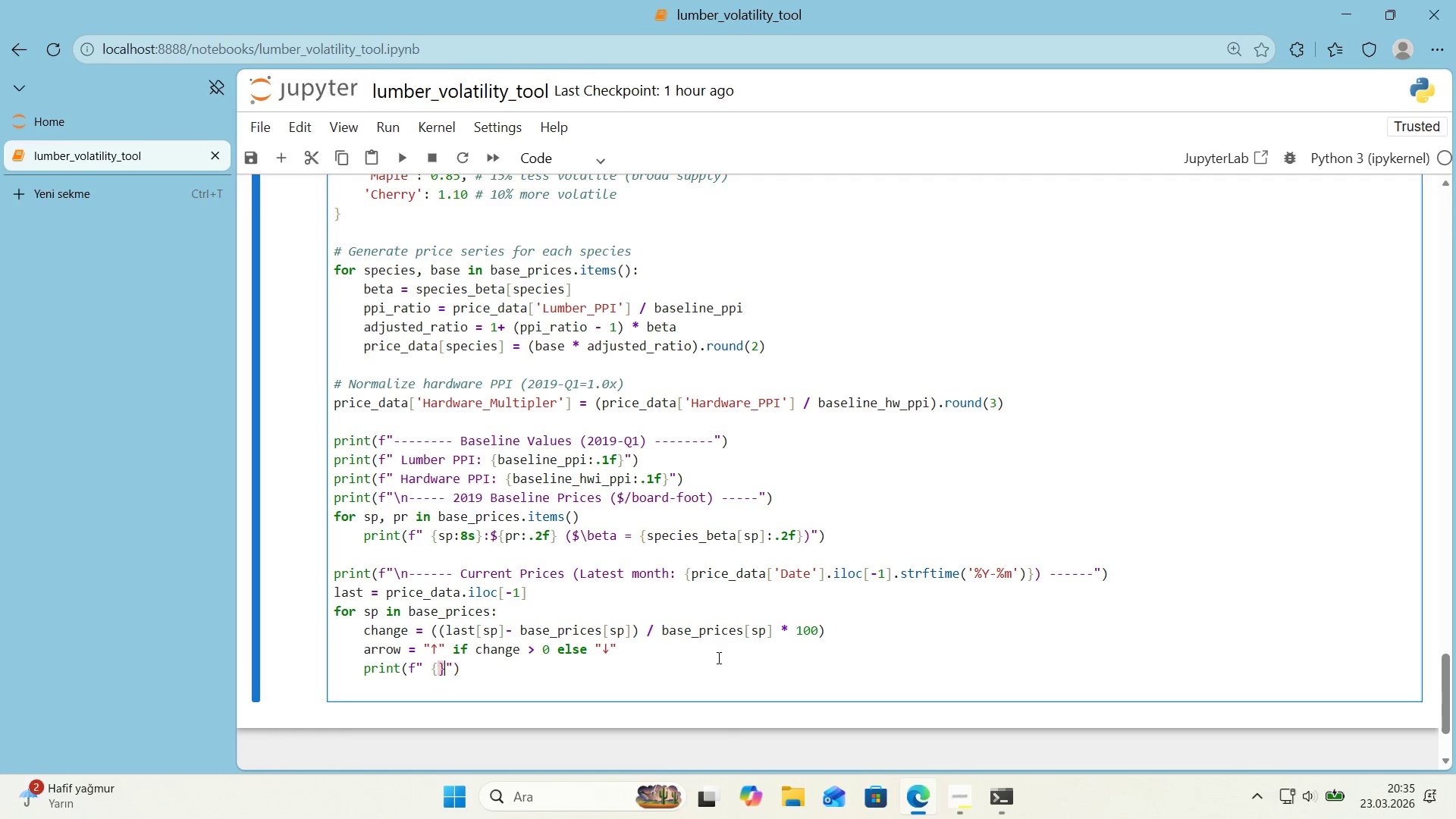 
key(Alt+Control+0)
 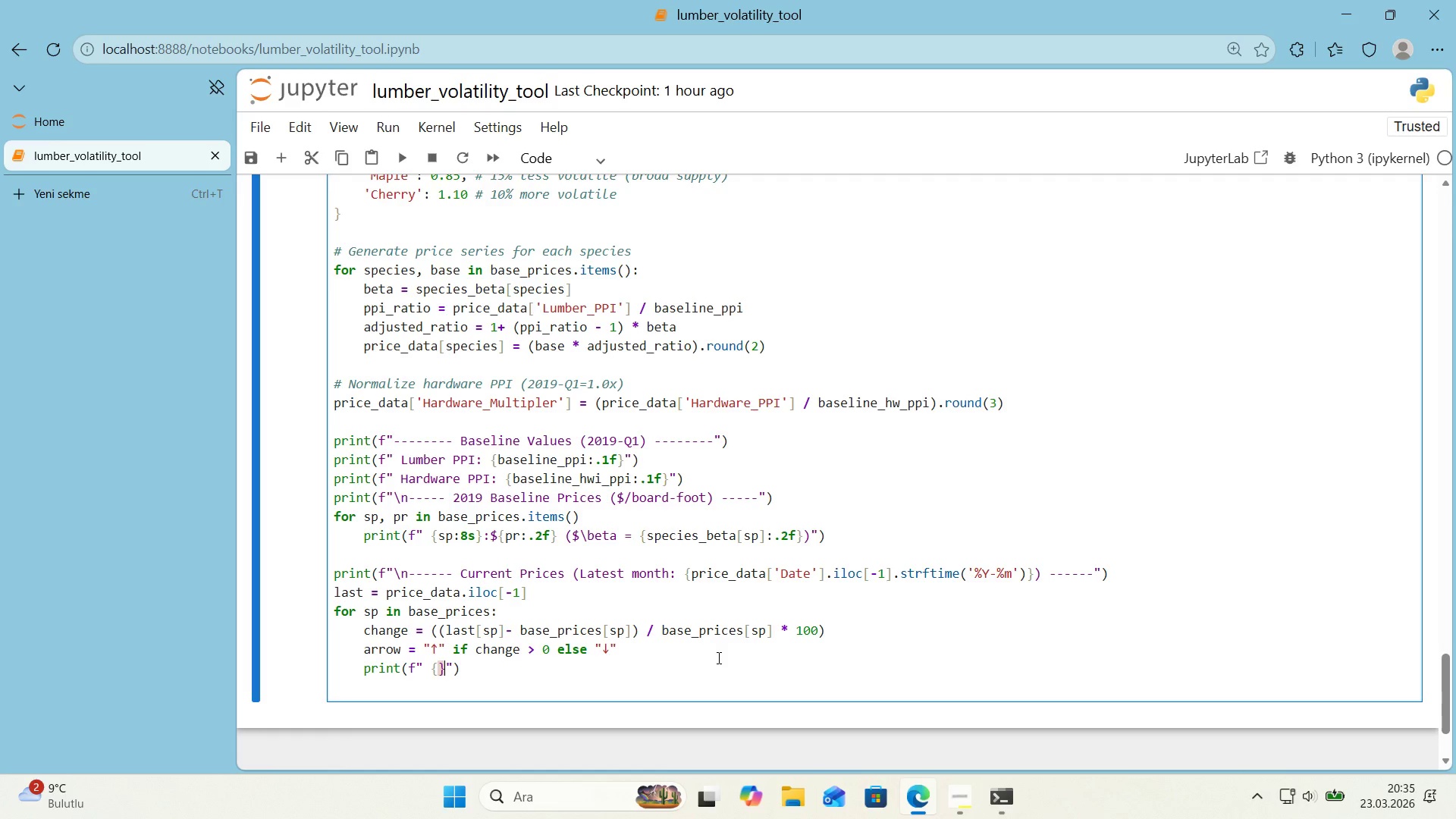 
key(ArrowLeft)
 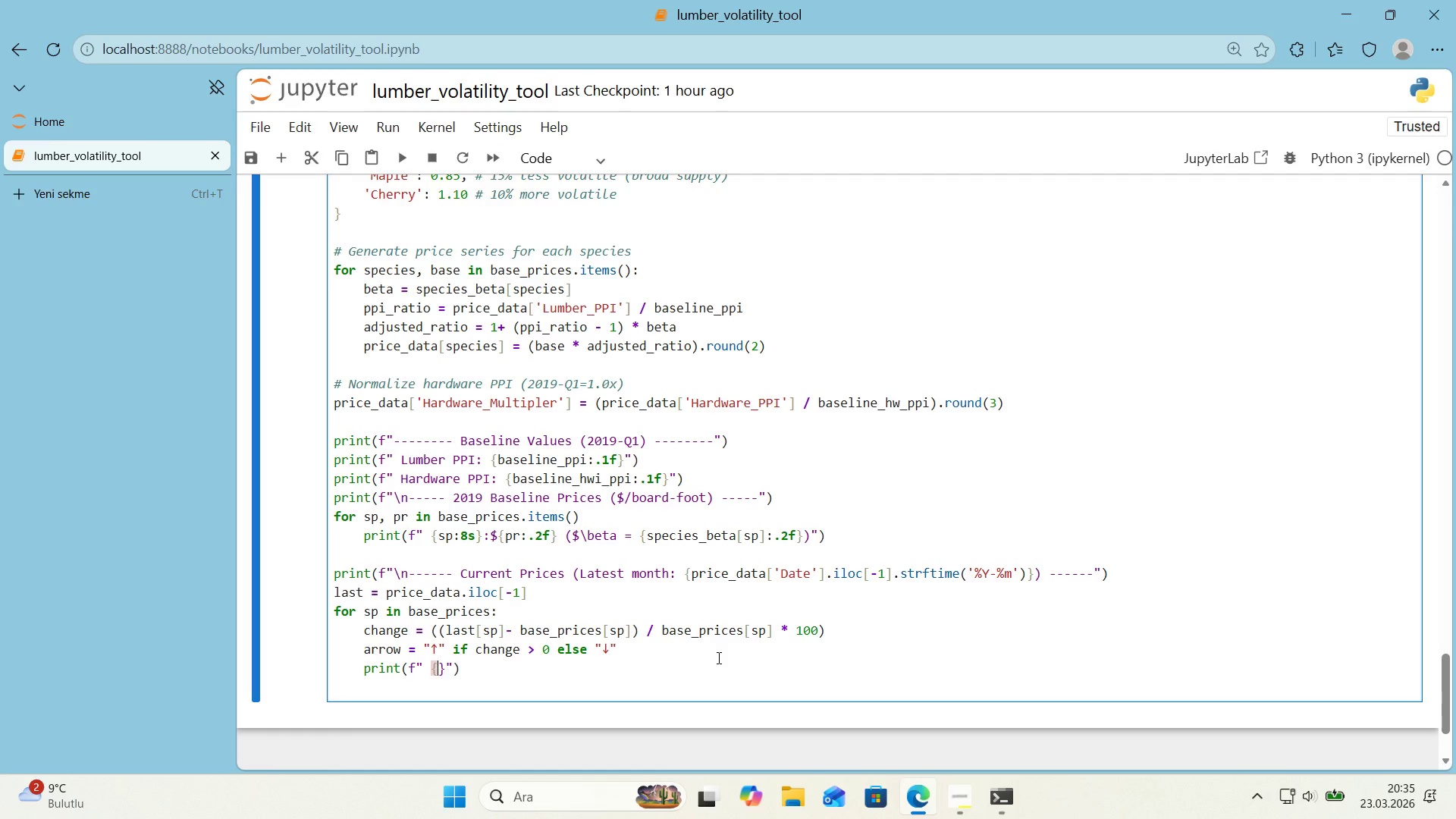 
type(sp>8s)
 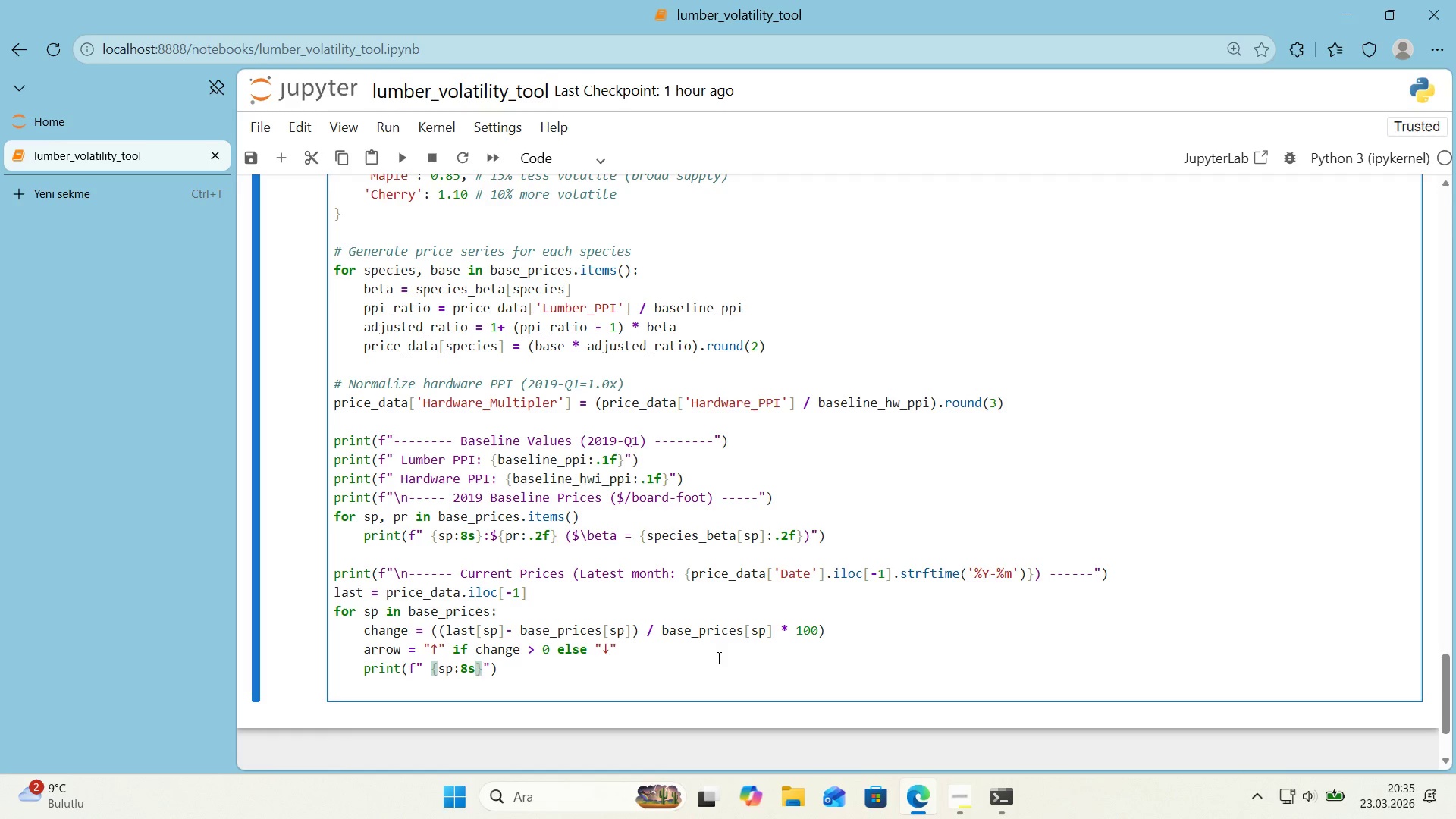 
key(ArrowRight)
 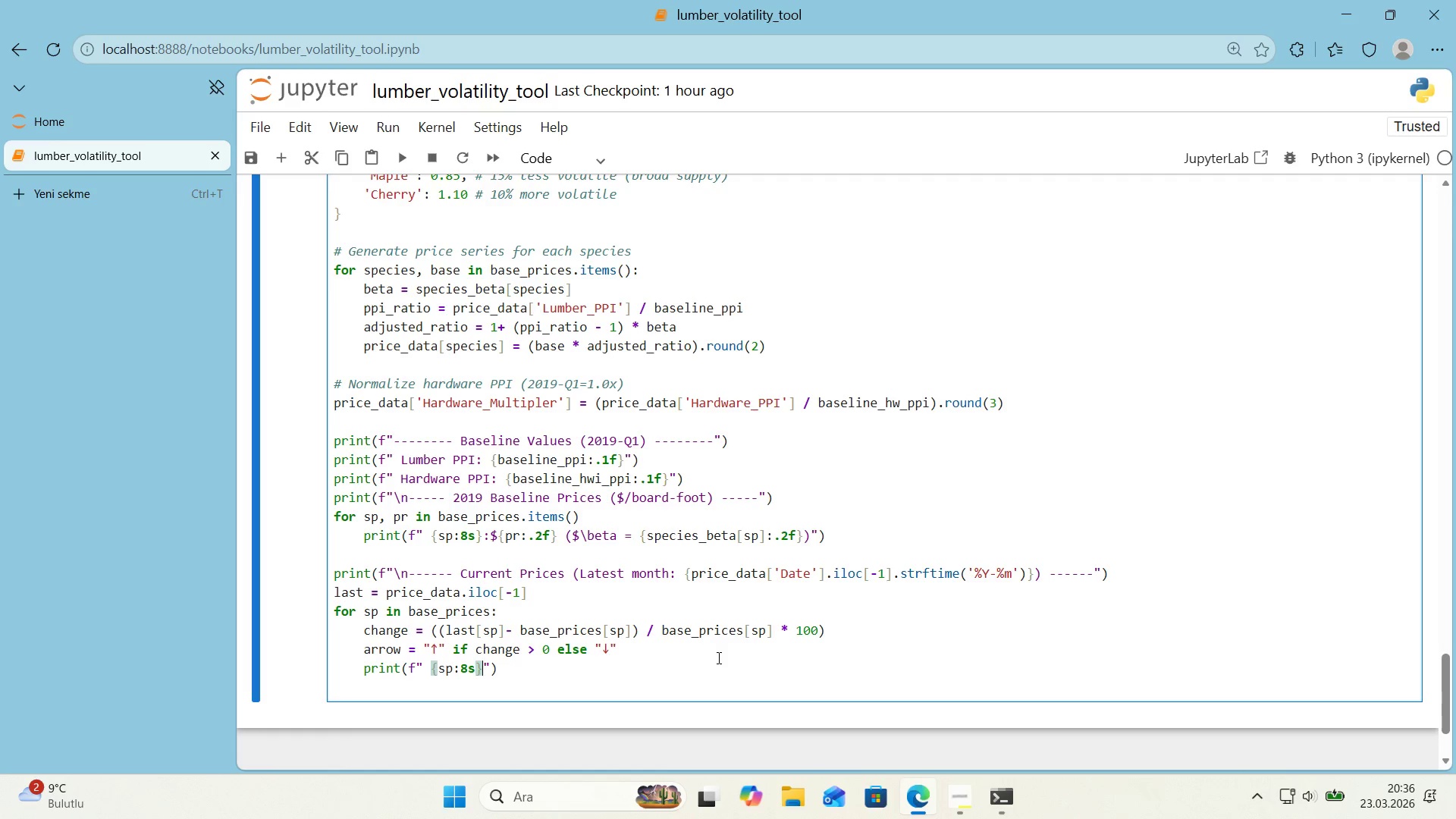 
key(Shift+ShiftRight)
 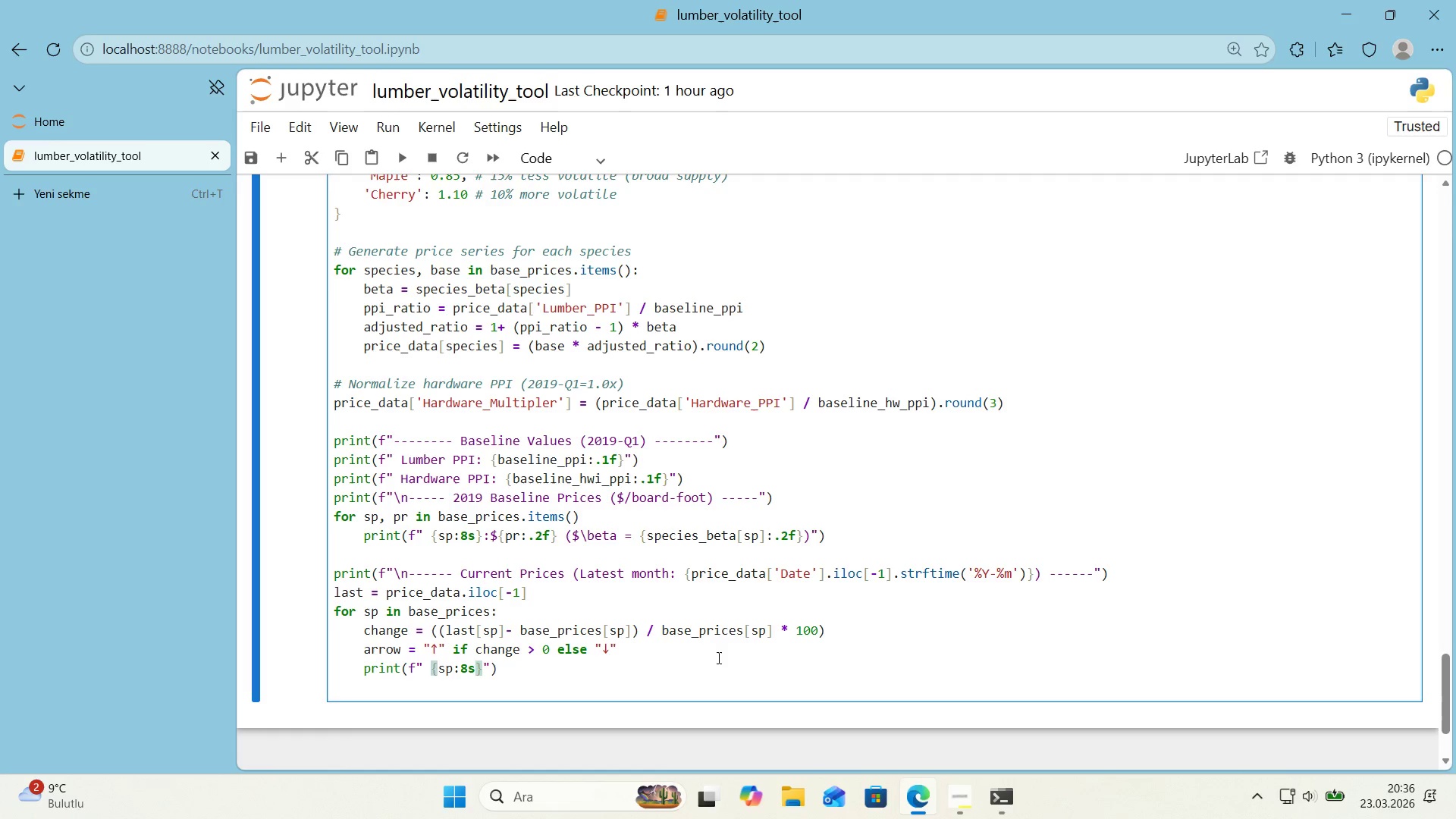 
key(Shift+Period)
 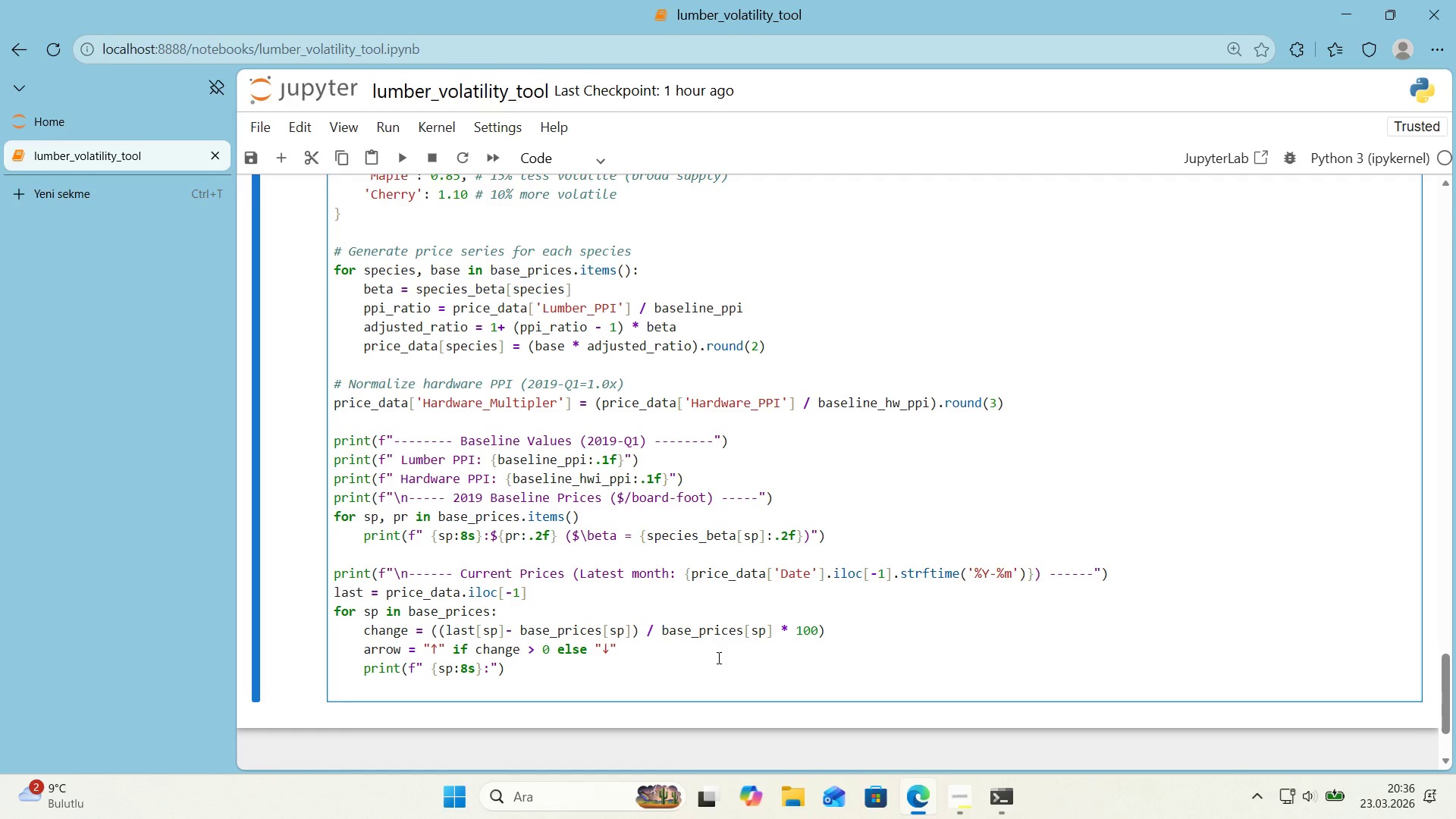 
key(Space)
 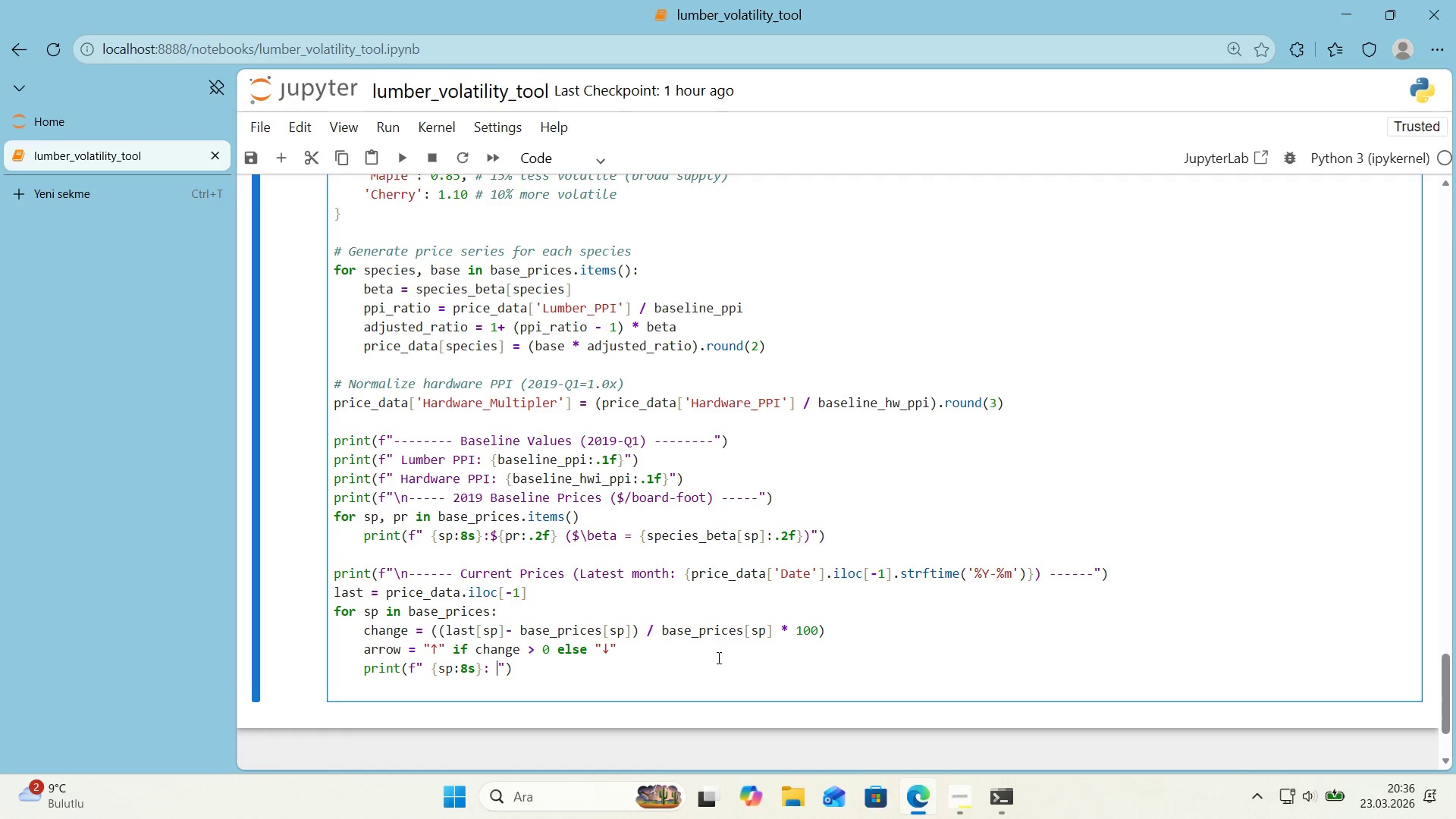 
key(Alt+Control+4)
 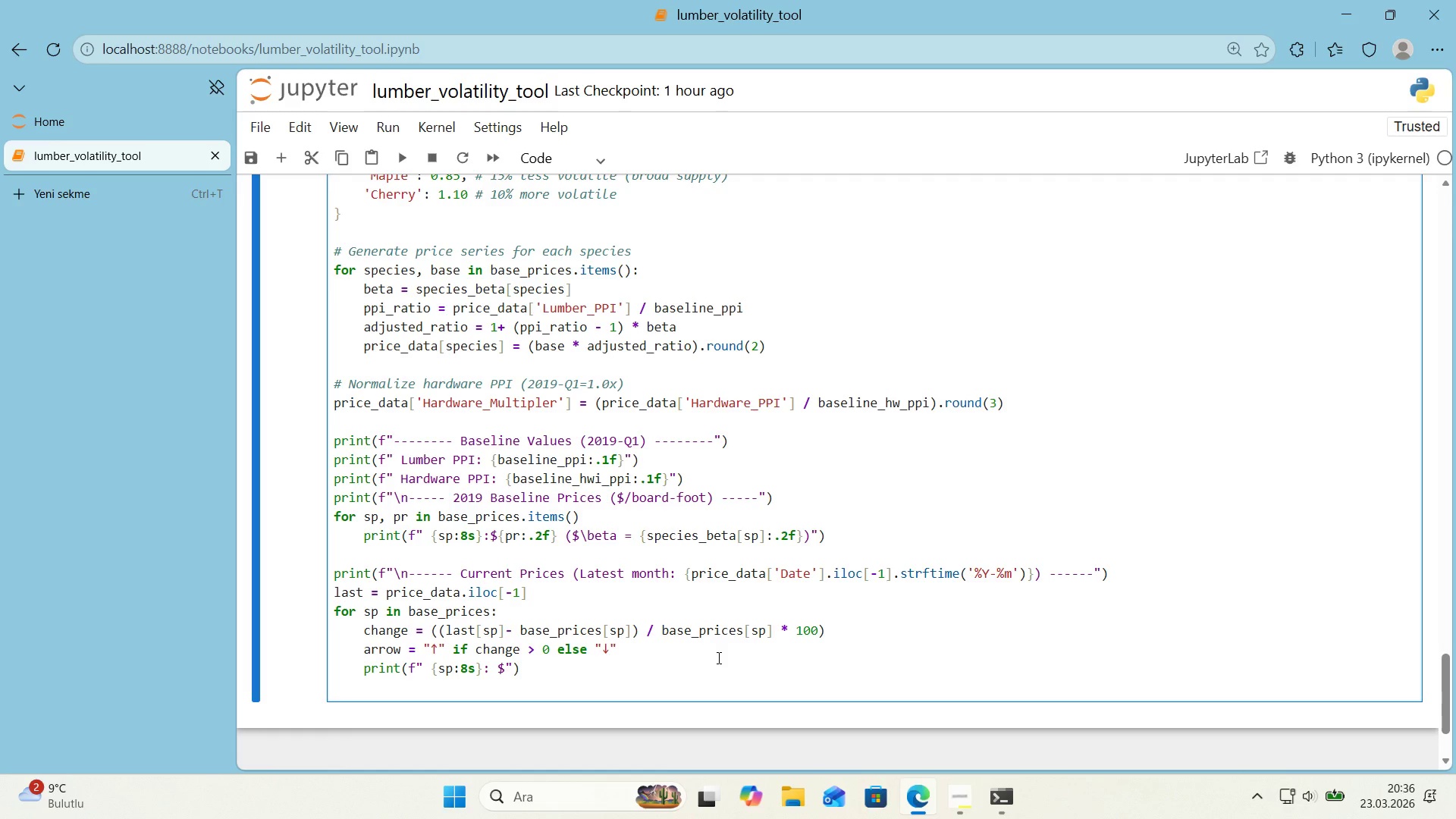 
wait(5.5)
 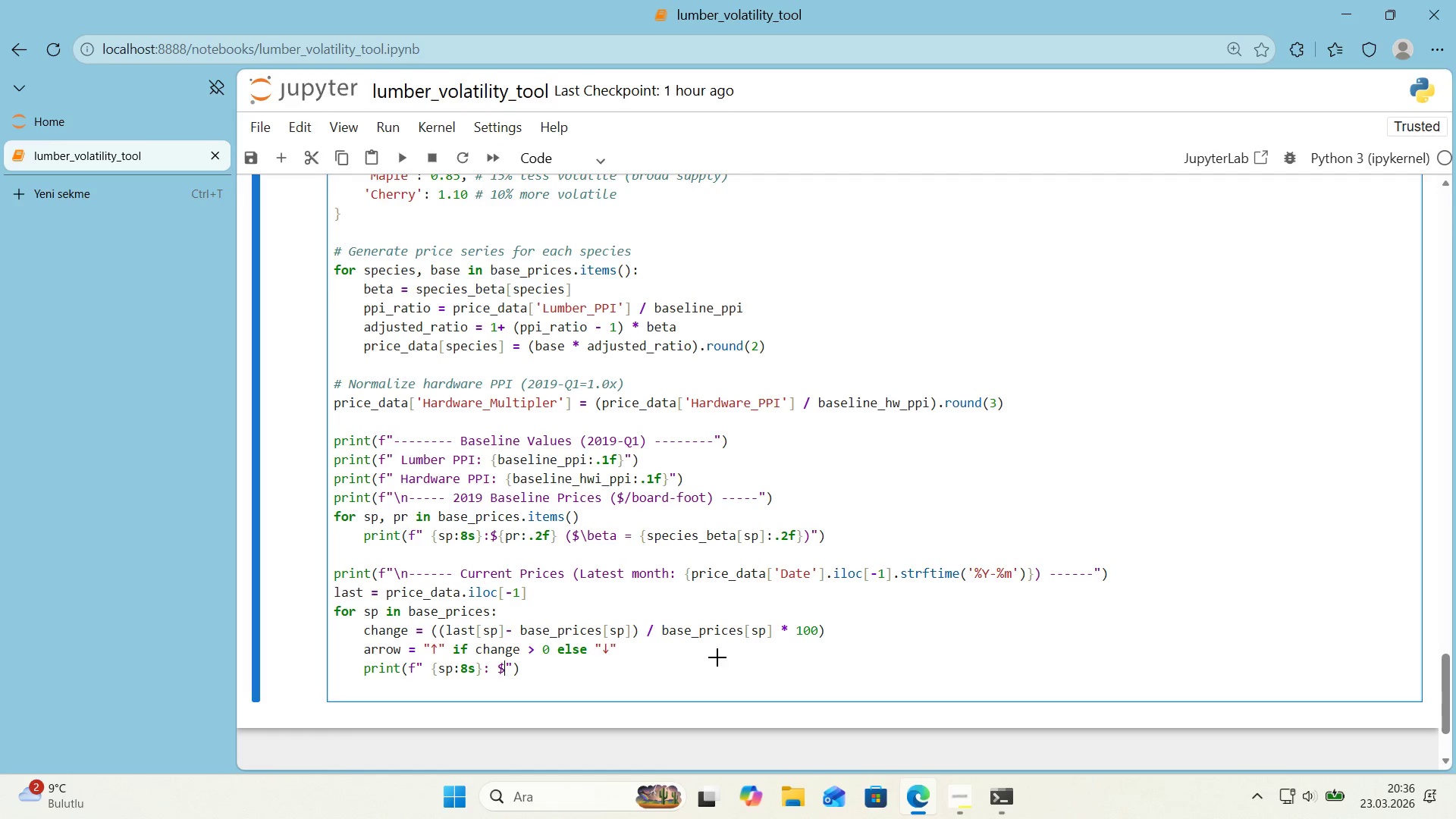 
key(Alt+Control+7)
 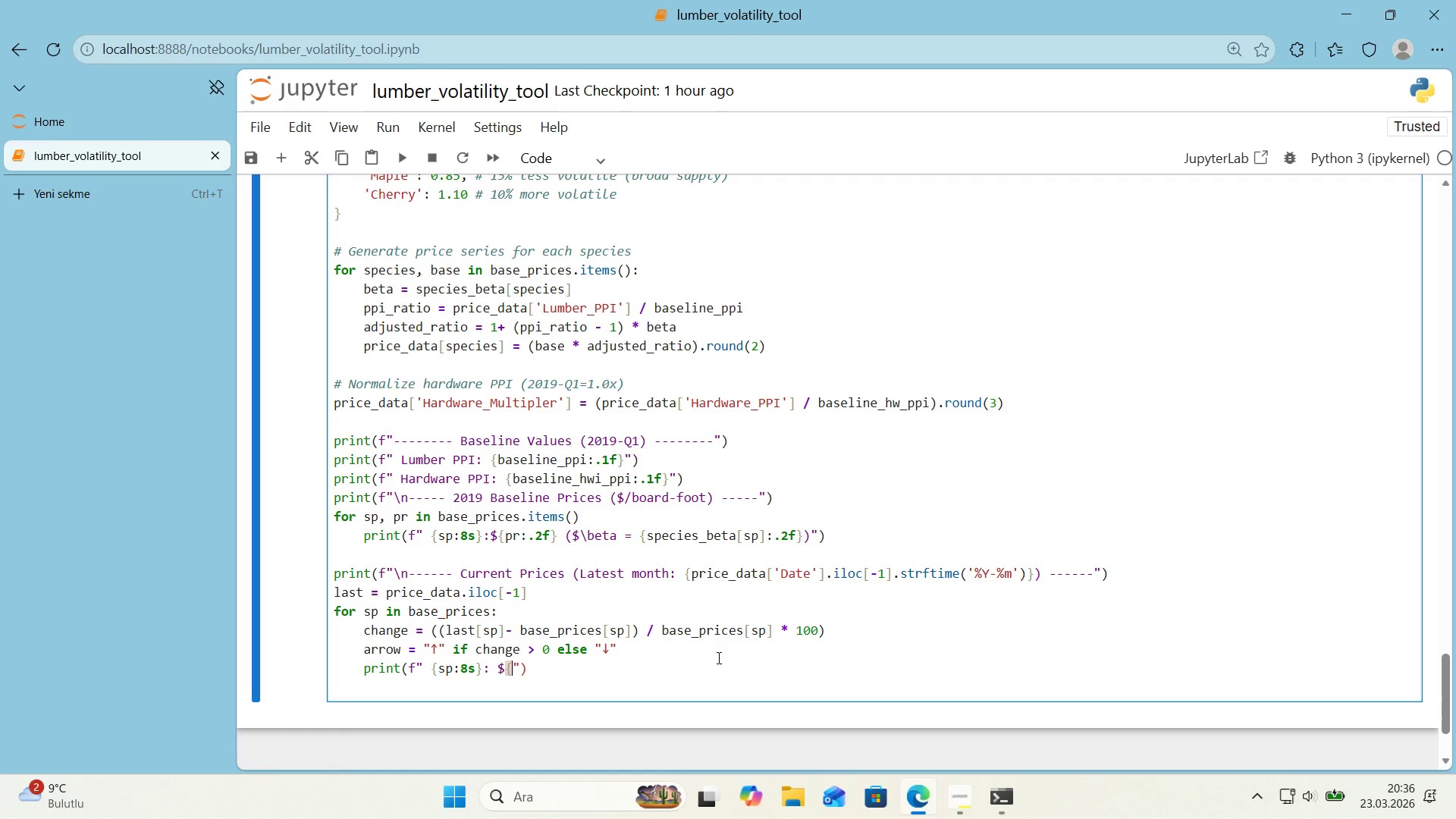 
key(Alt+Control+0)
 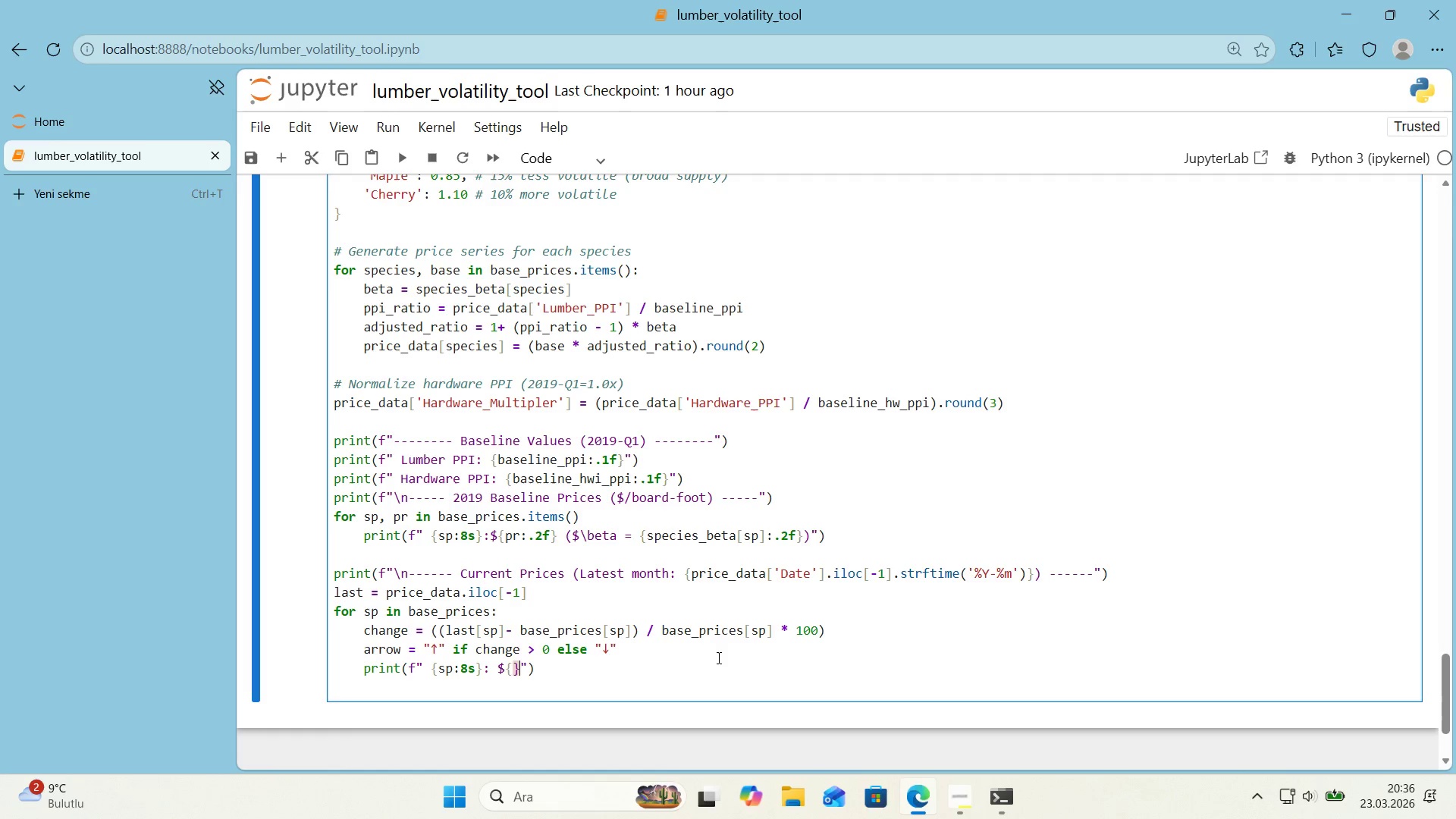 
key(ArrowLeft)
 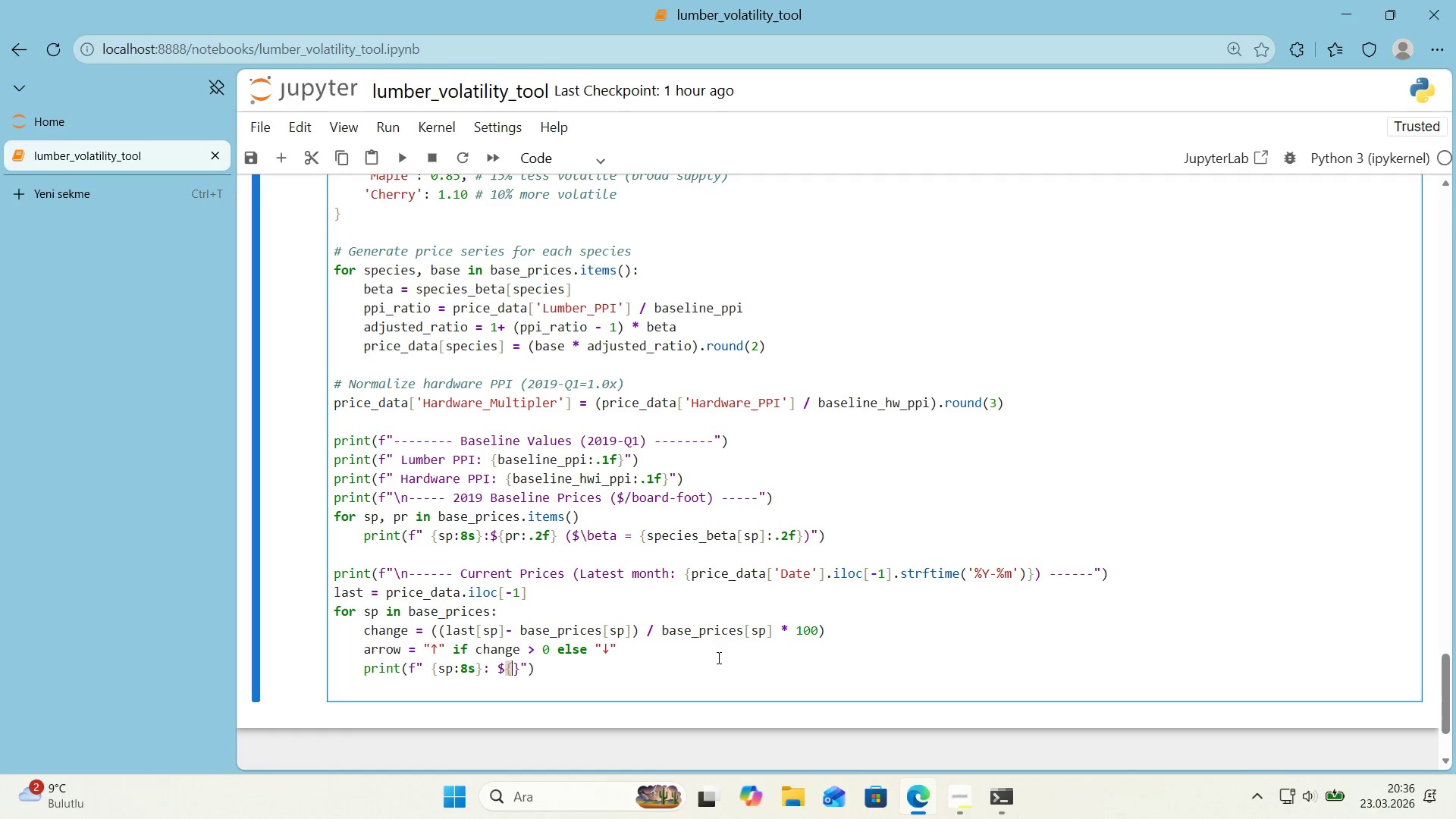 
type(last)
 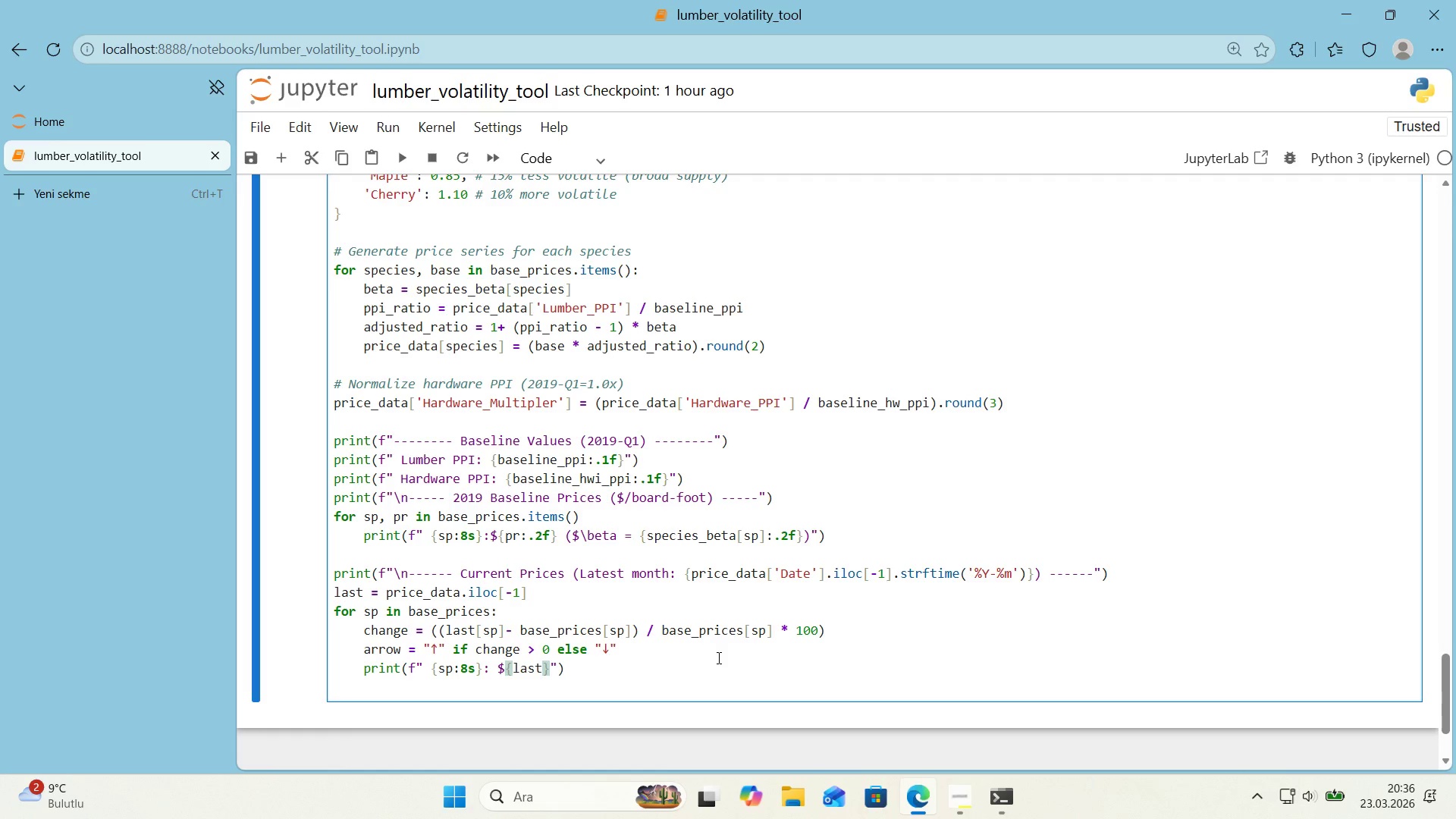 
key(Alt+Control+8)
 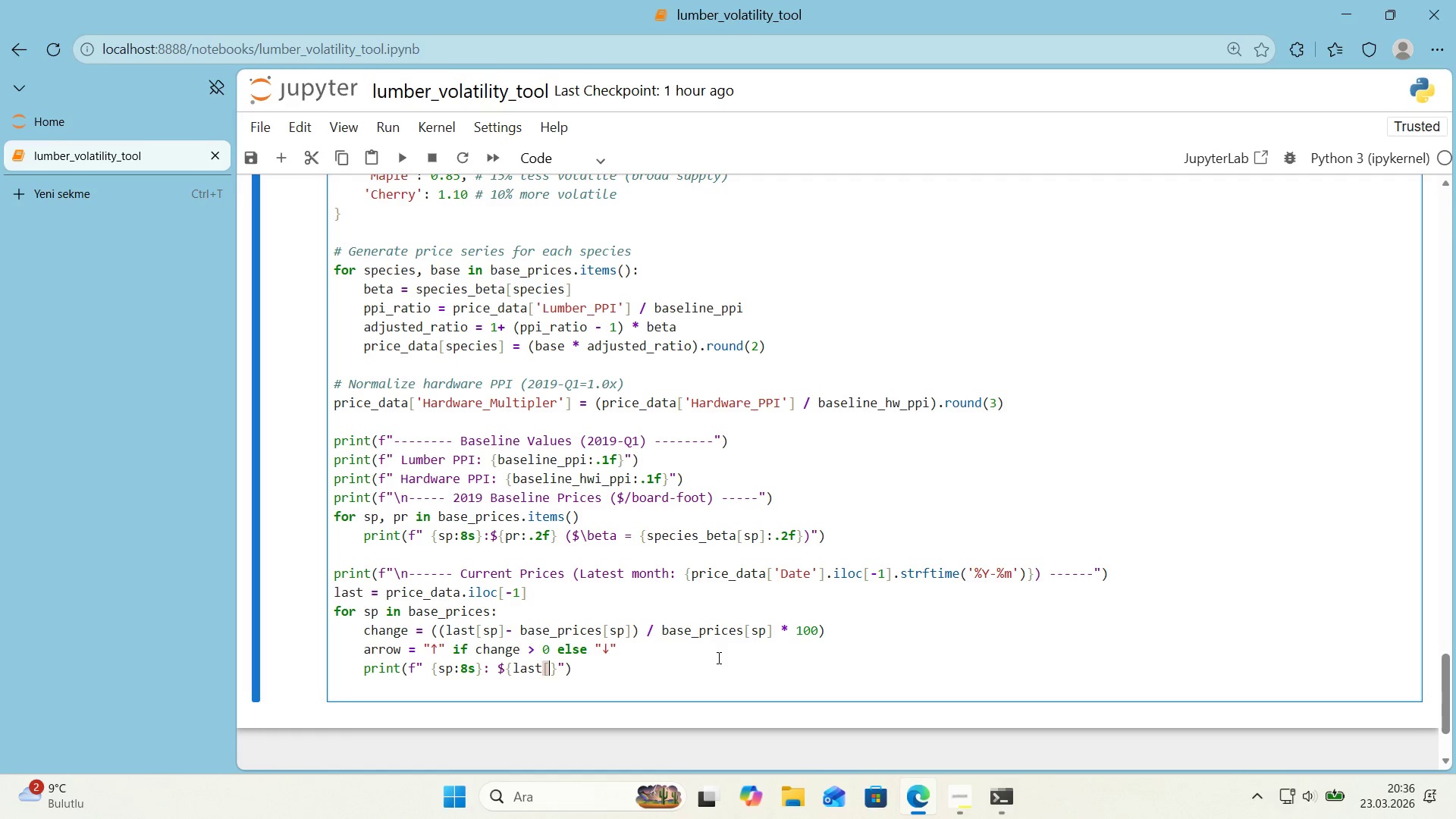 
key(Alt+Control+9)
 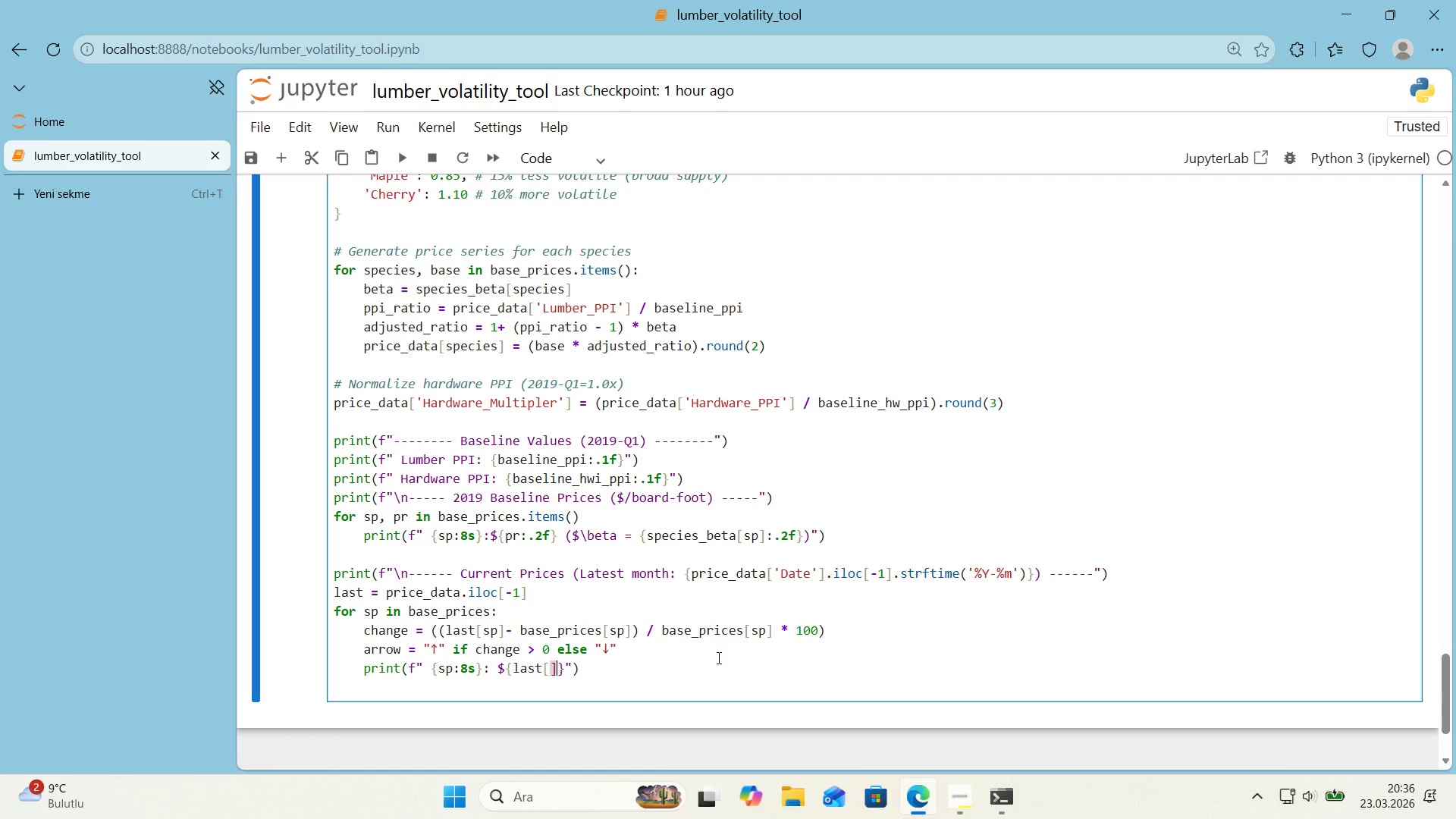 
key(ArrowLeft)
 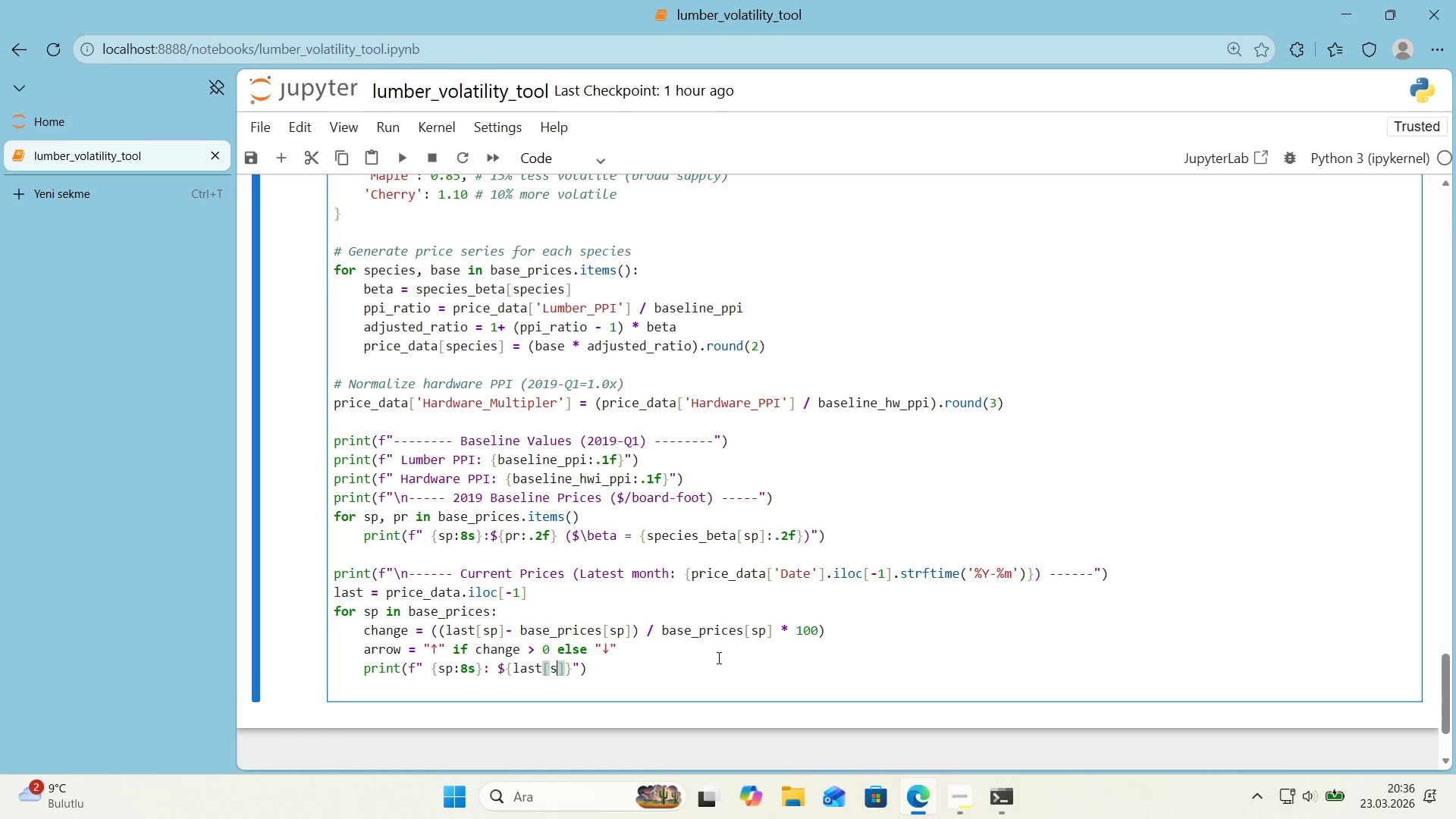 
type(sp)
 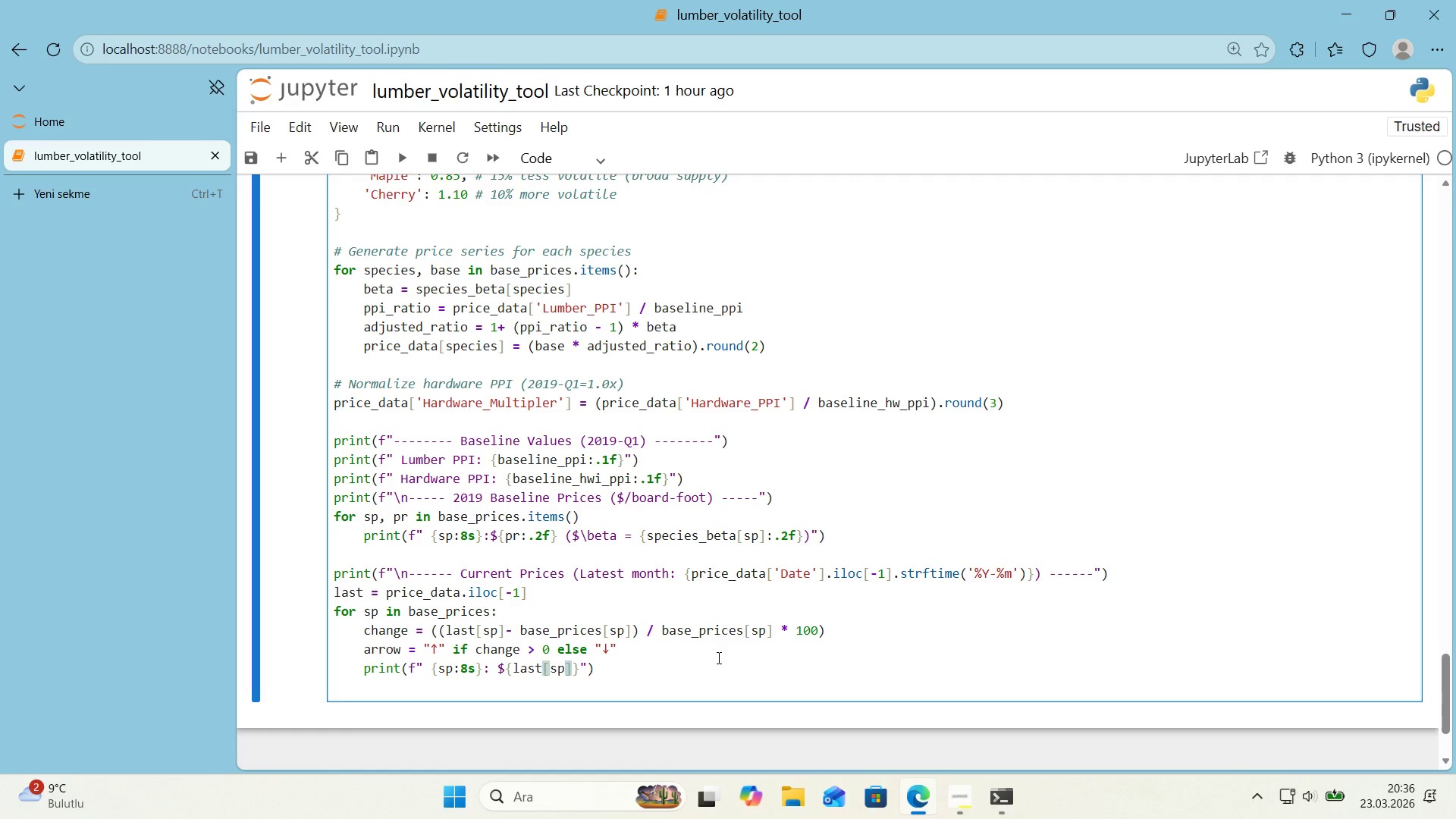 
key(ArrowRight)
 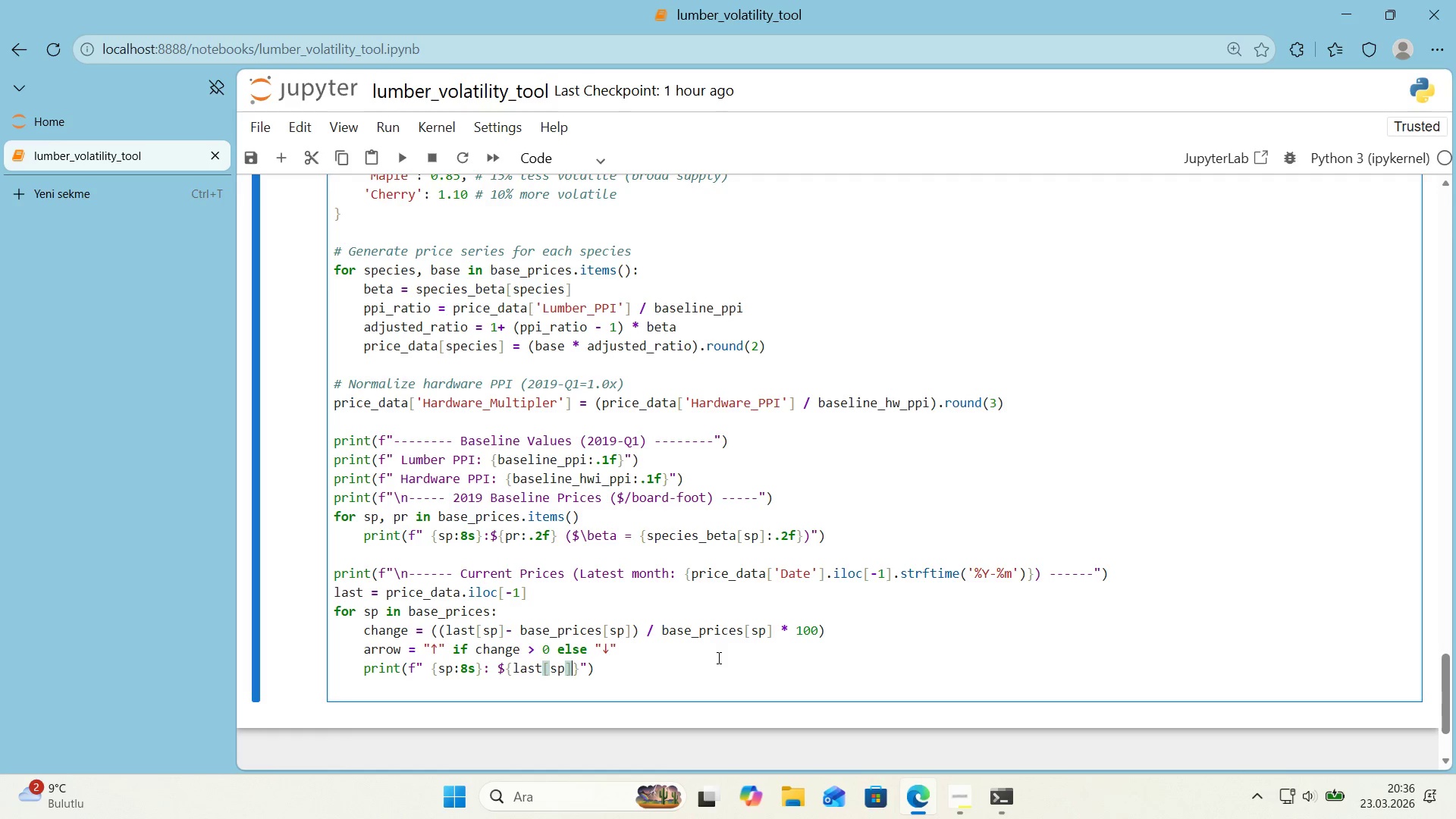 
type(>.2f)
 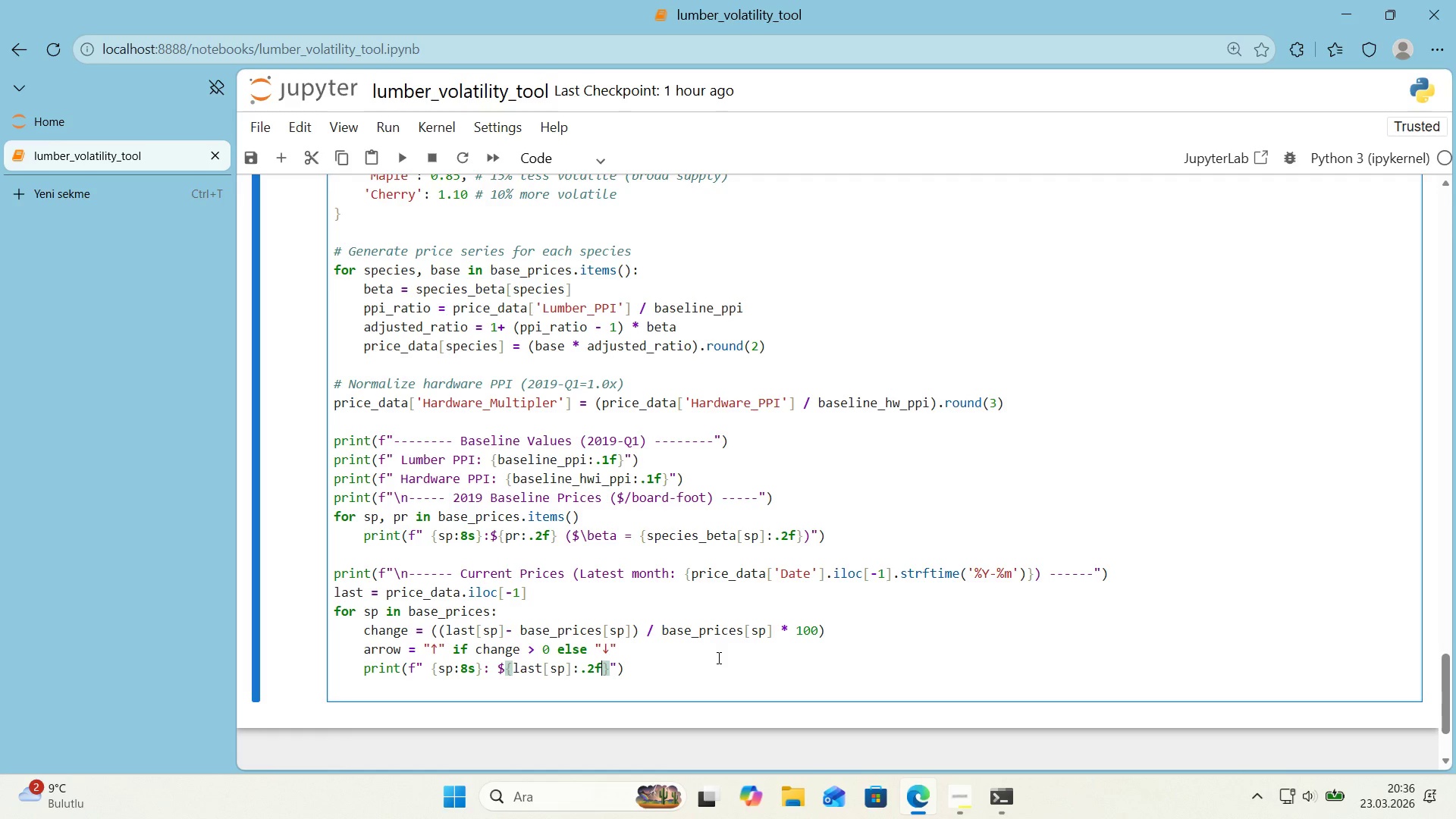 
key(ArrowRight)
 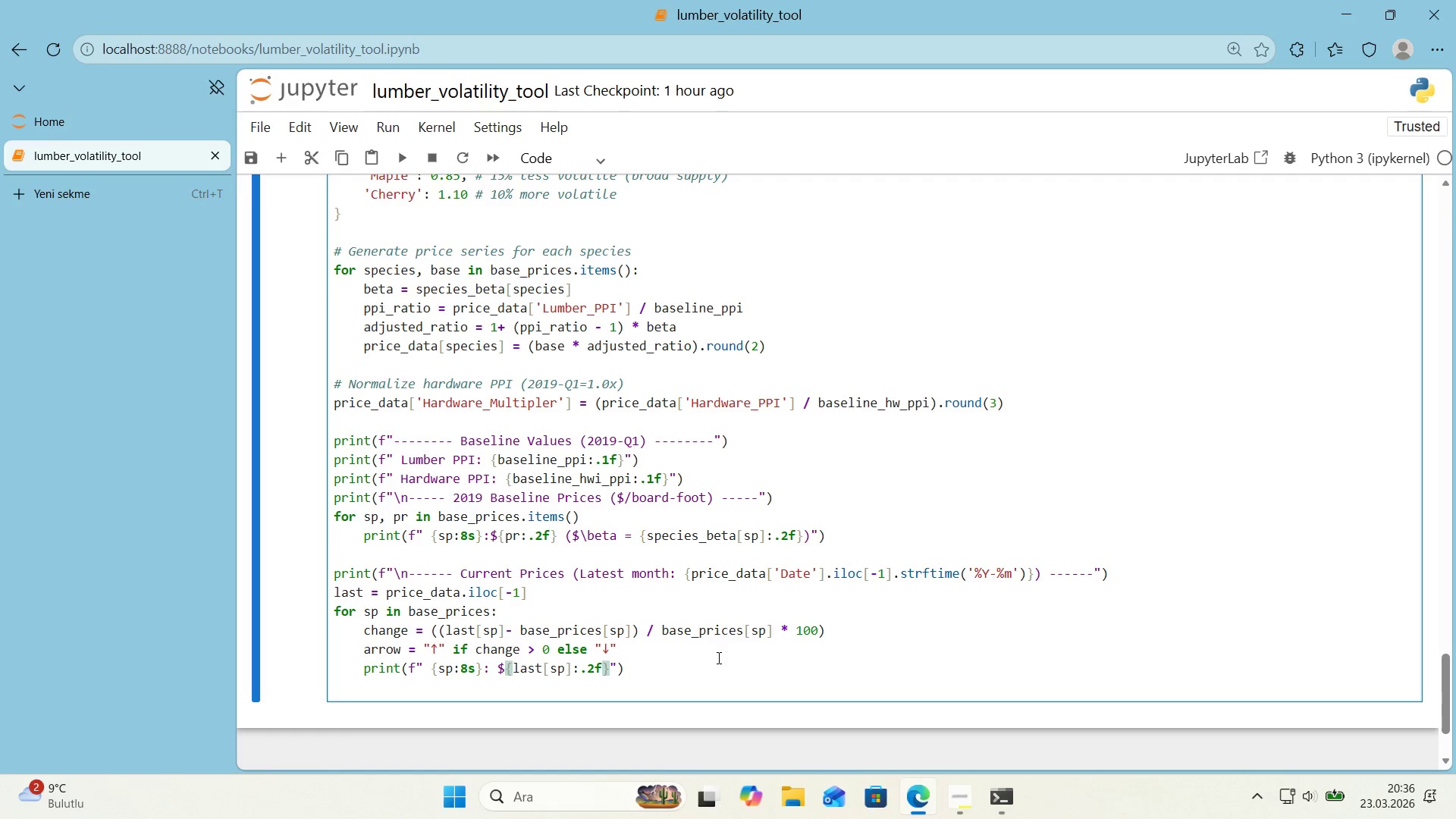 
key(ArrowLeft)
 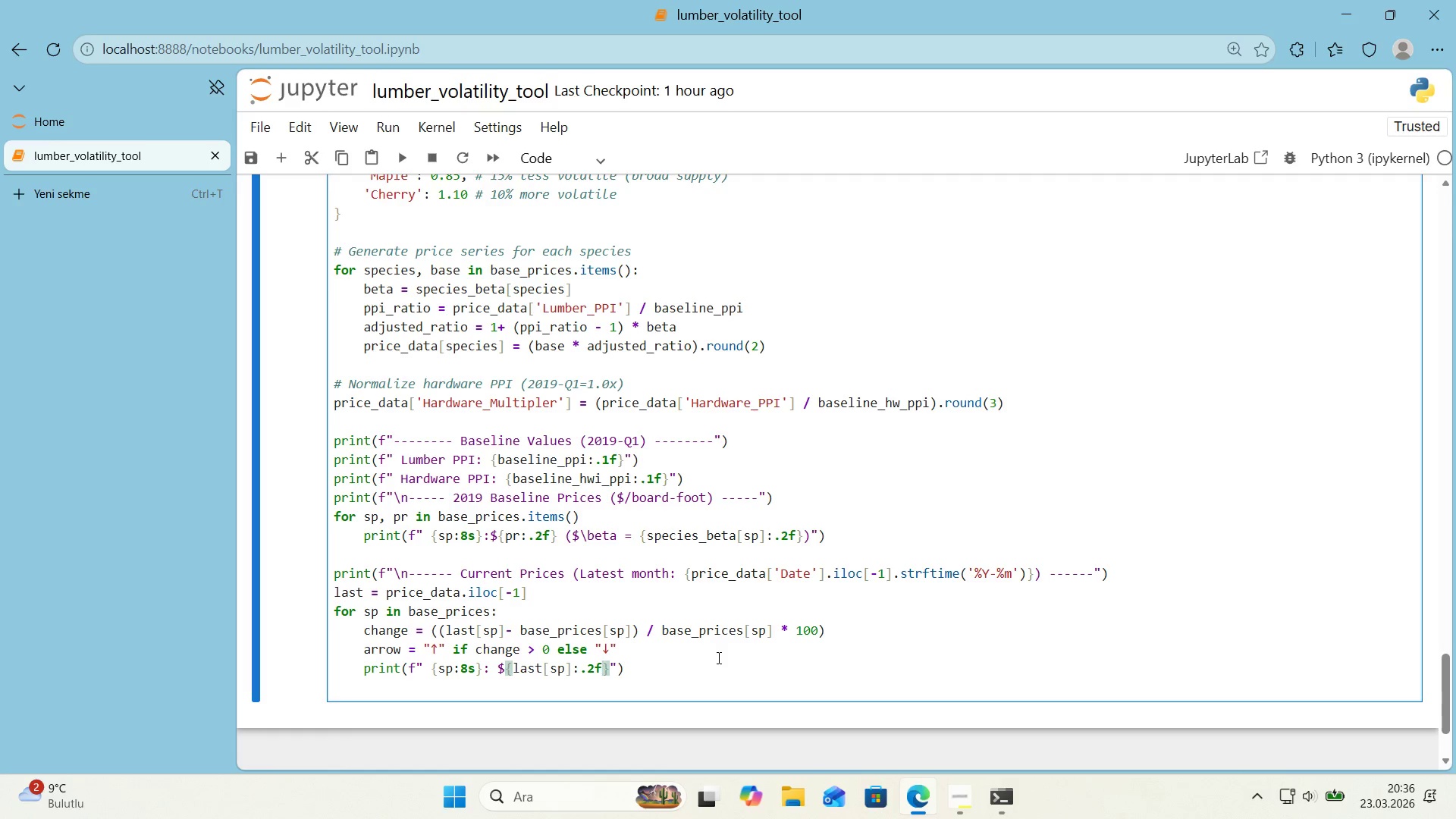 
key(ArrowRight)
 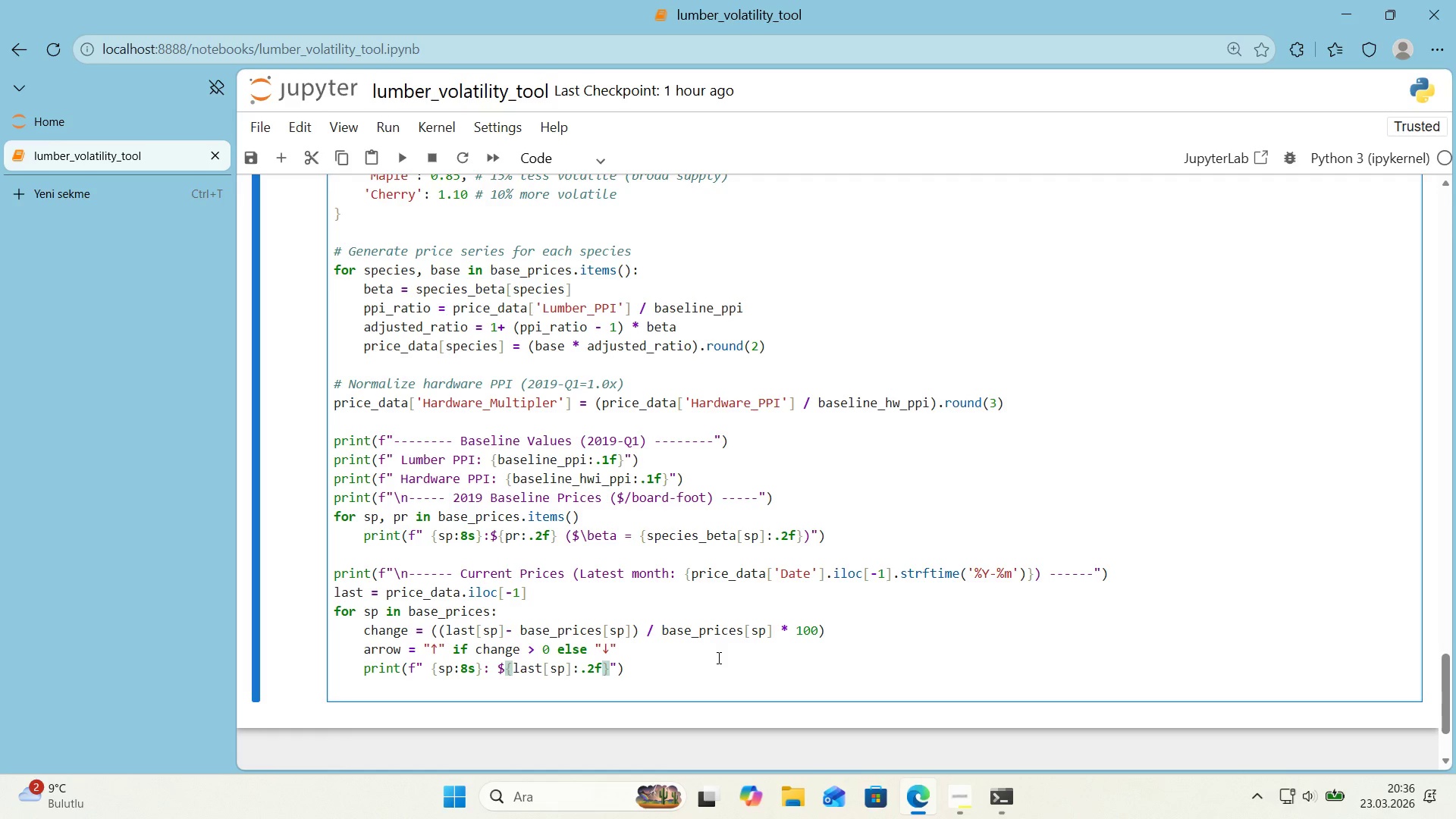 
type( *()
 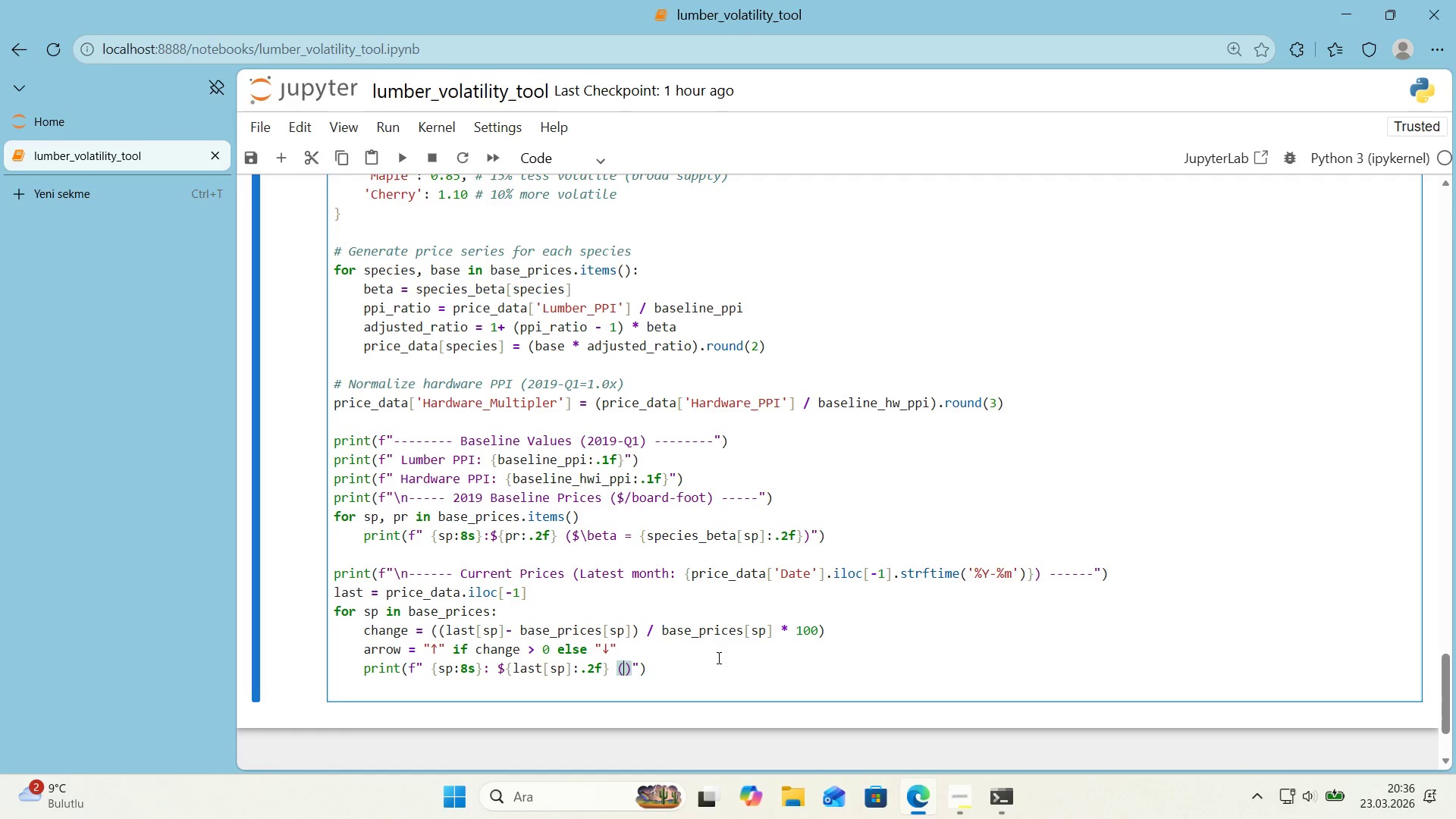 
 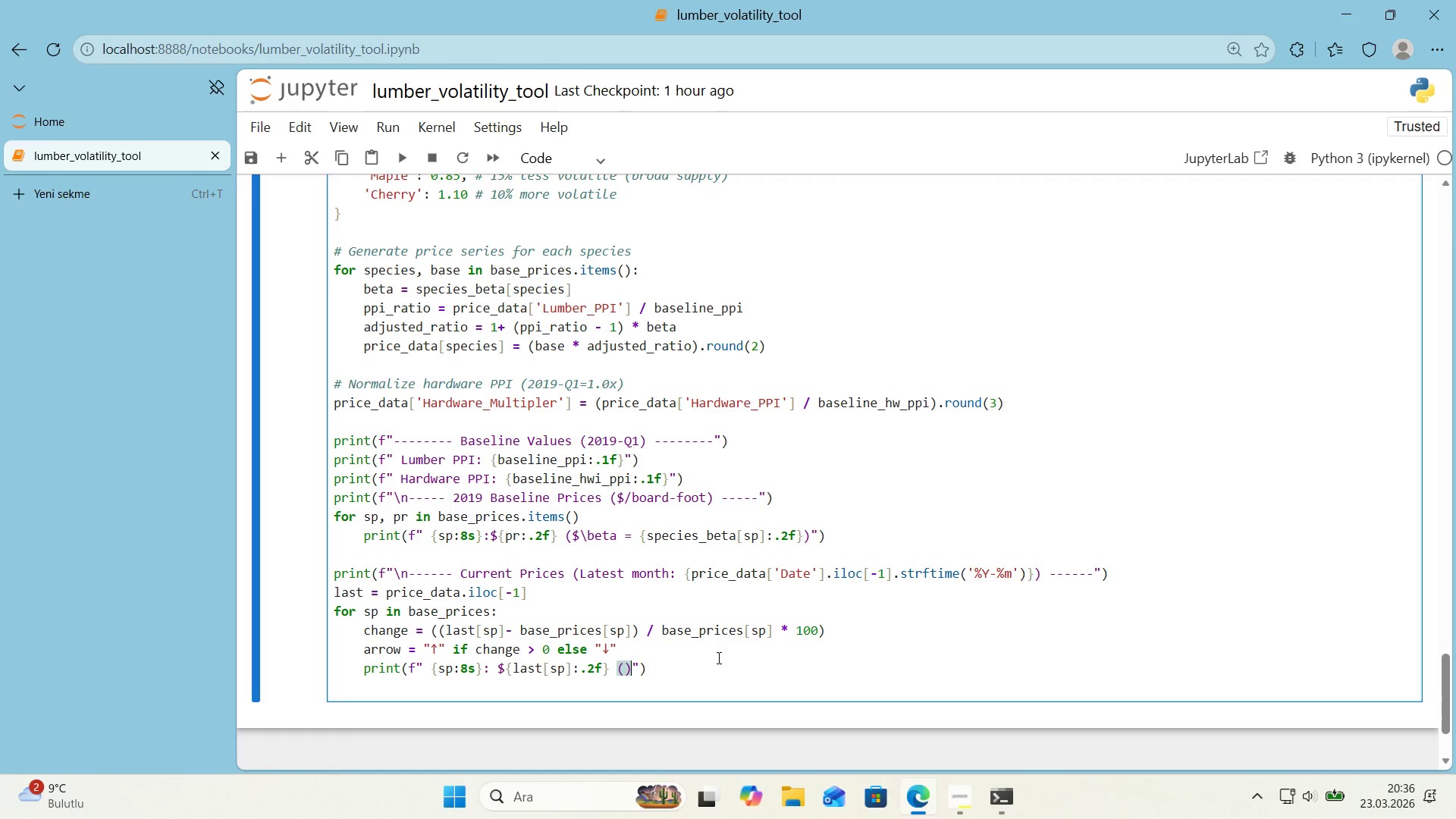 
key(ArrowLeft)
 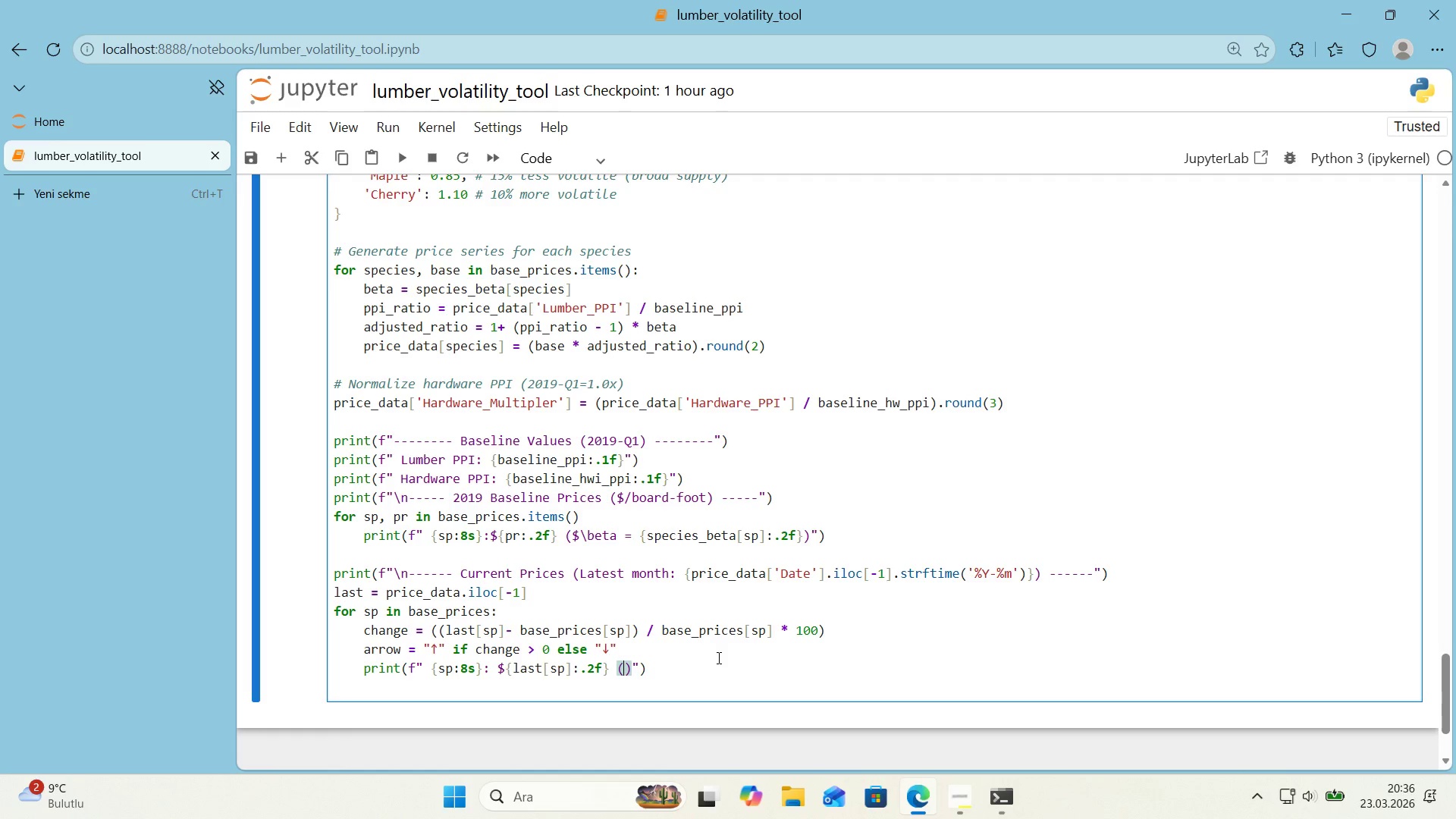 
key(Alt+Control+7)
 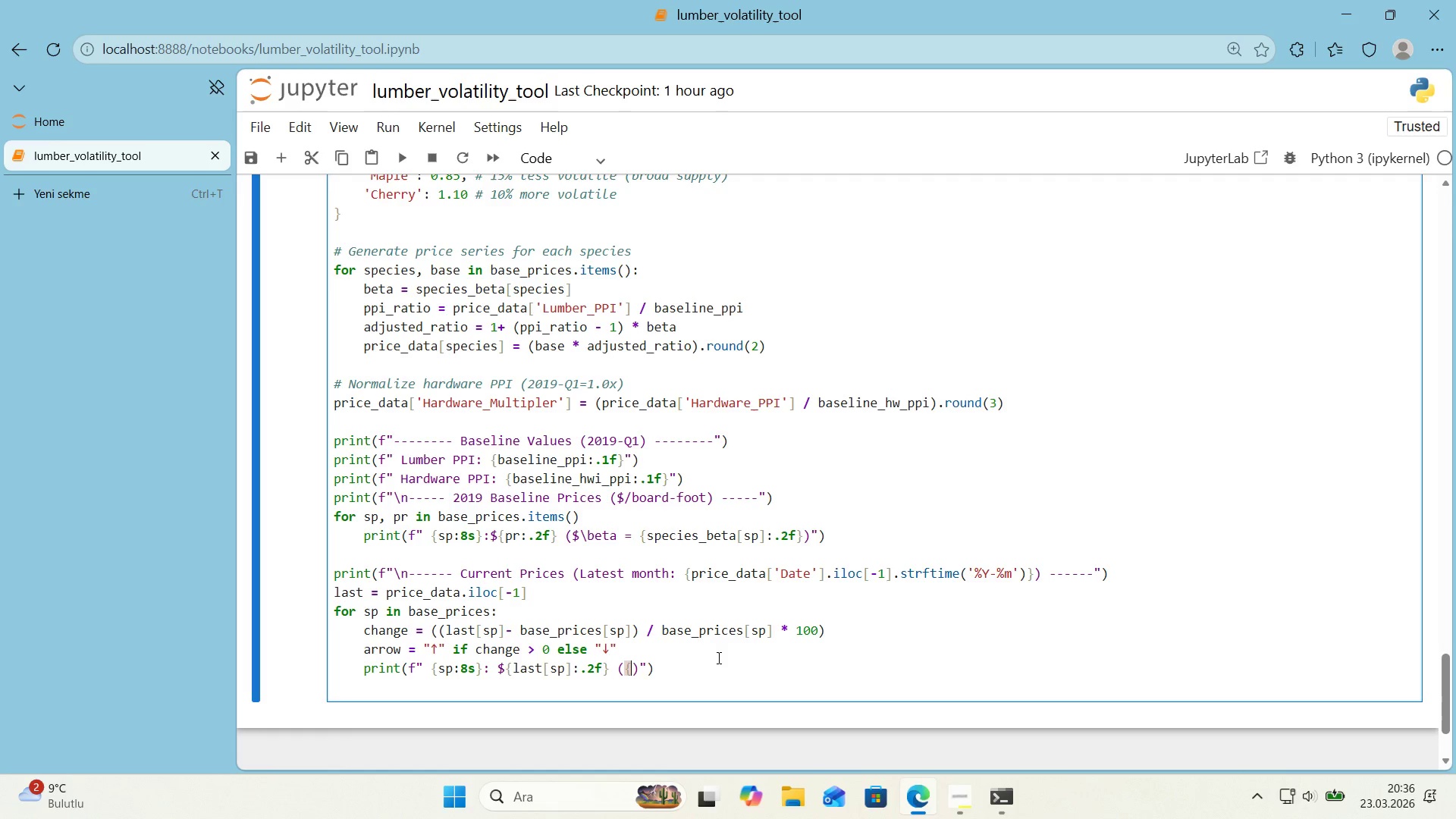 
key(Alt+Control+0)
 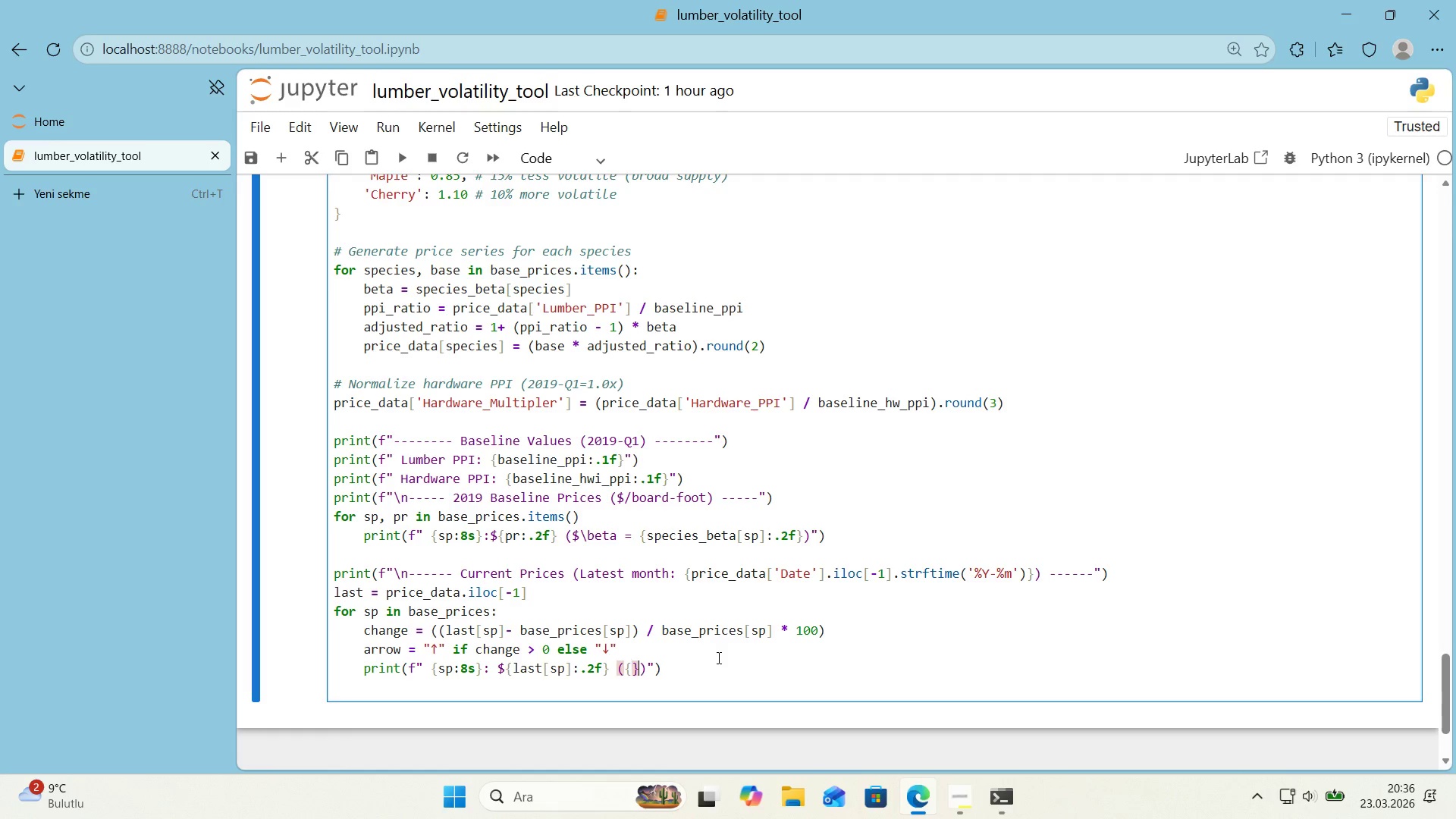 
key(ArrowLeft)
 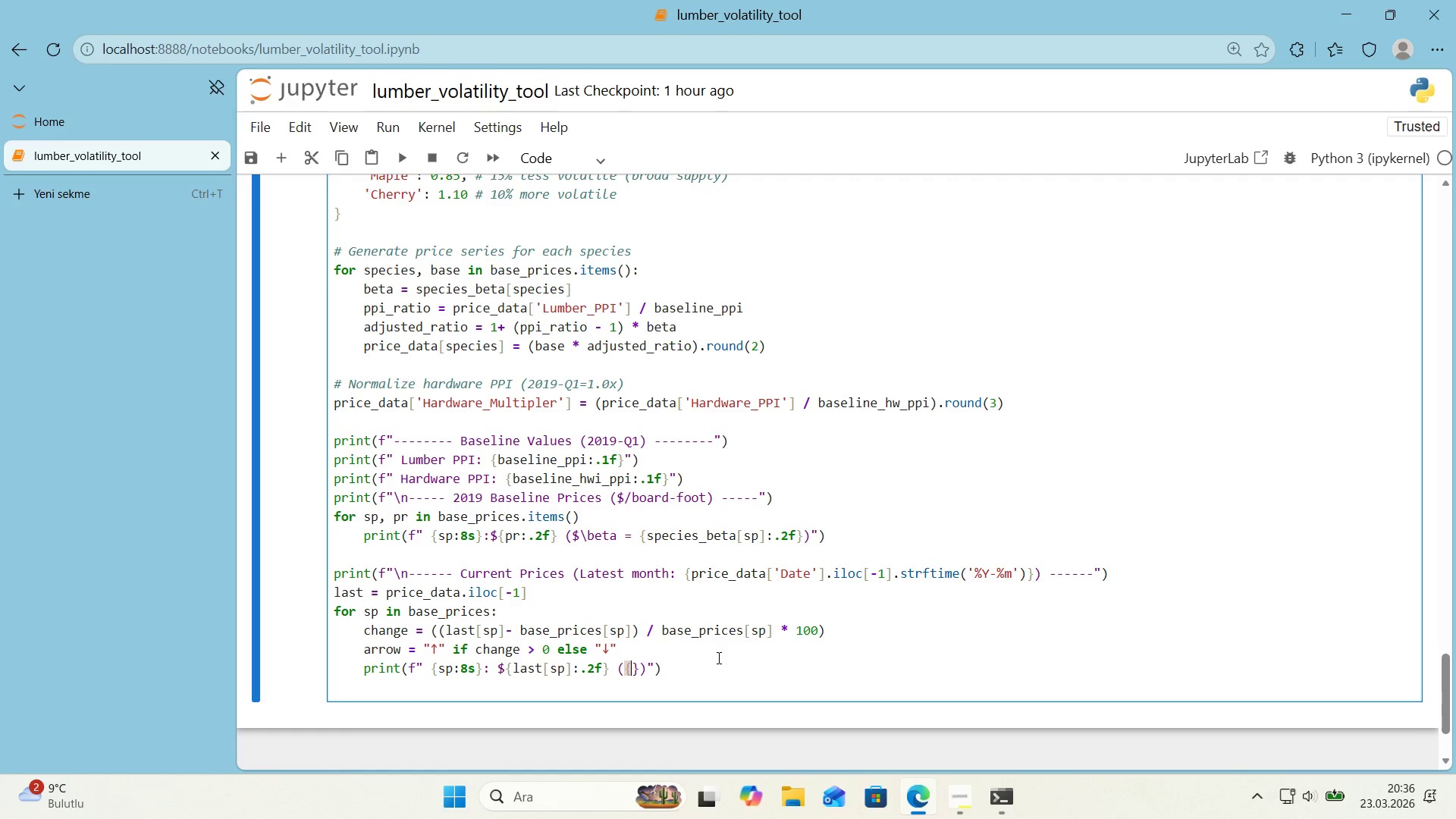 
type(arrow)
 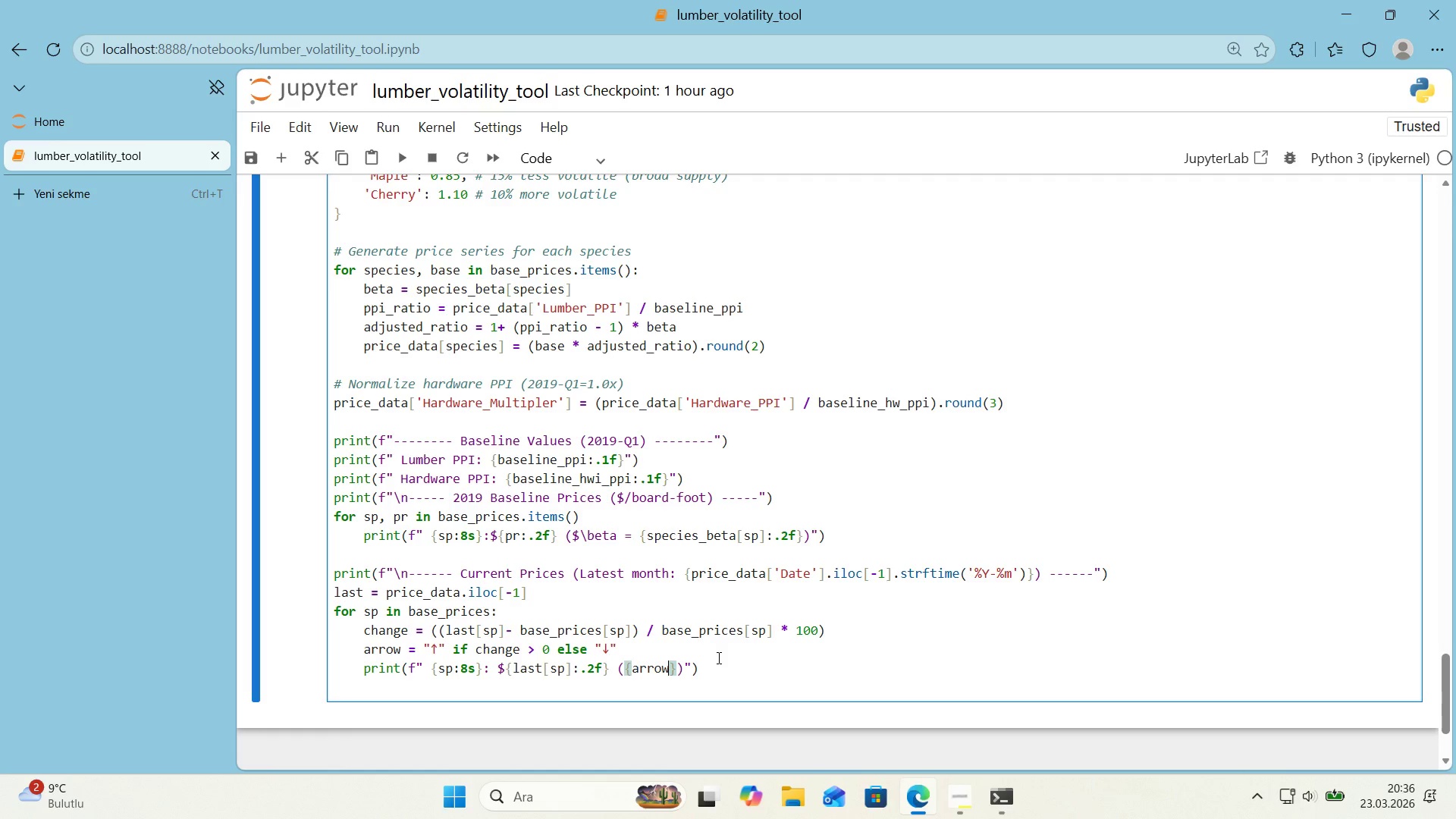 
key(ArrowRight)
 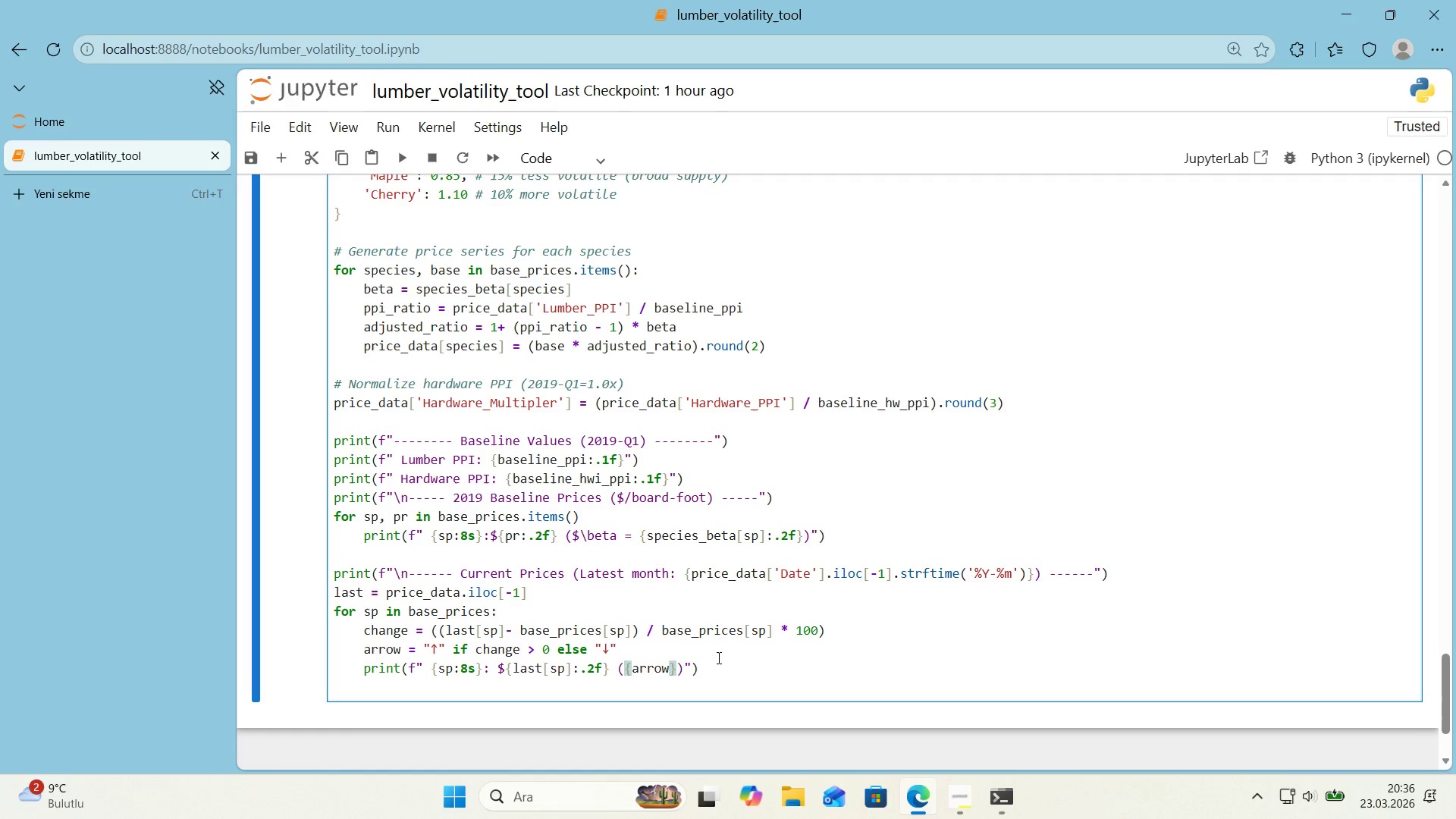 
key(Space)
 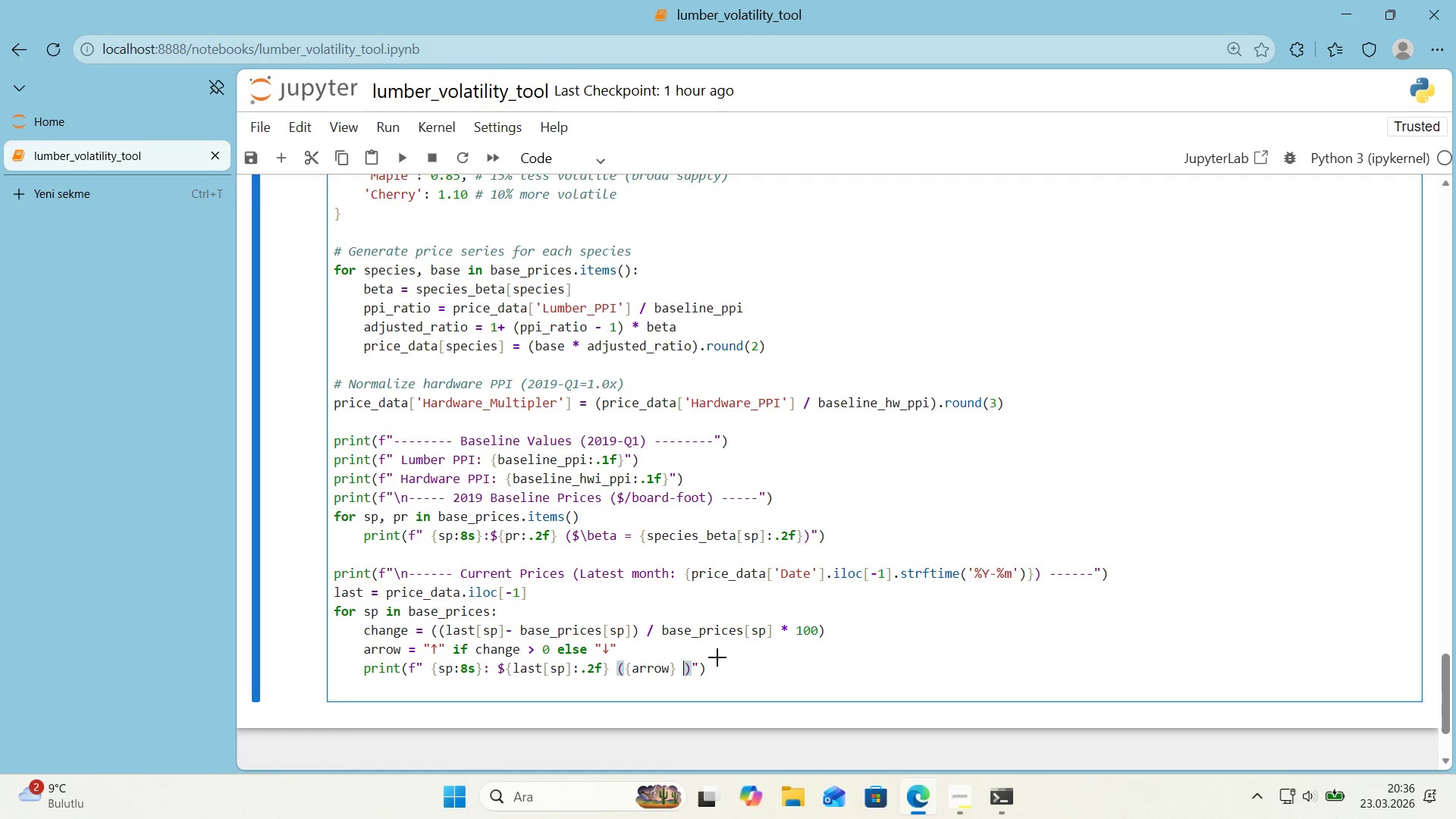 
key(Alt+Control+7)
 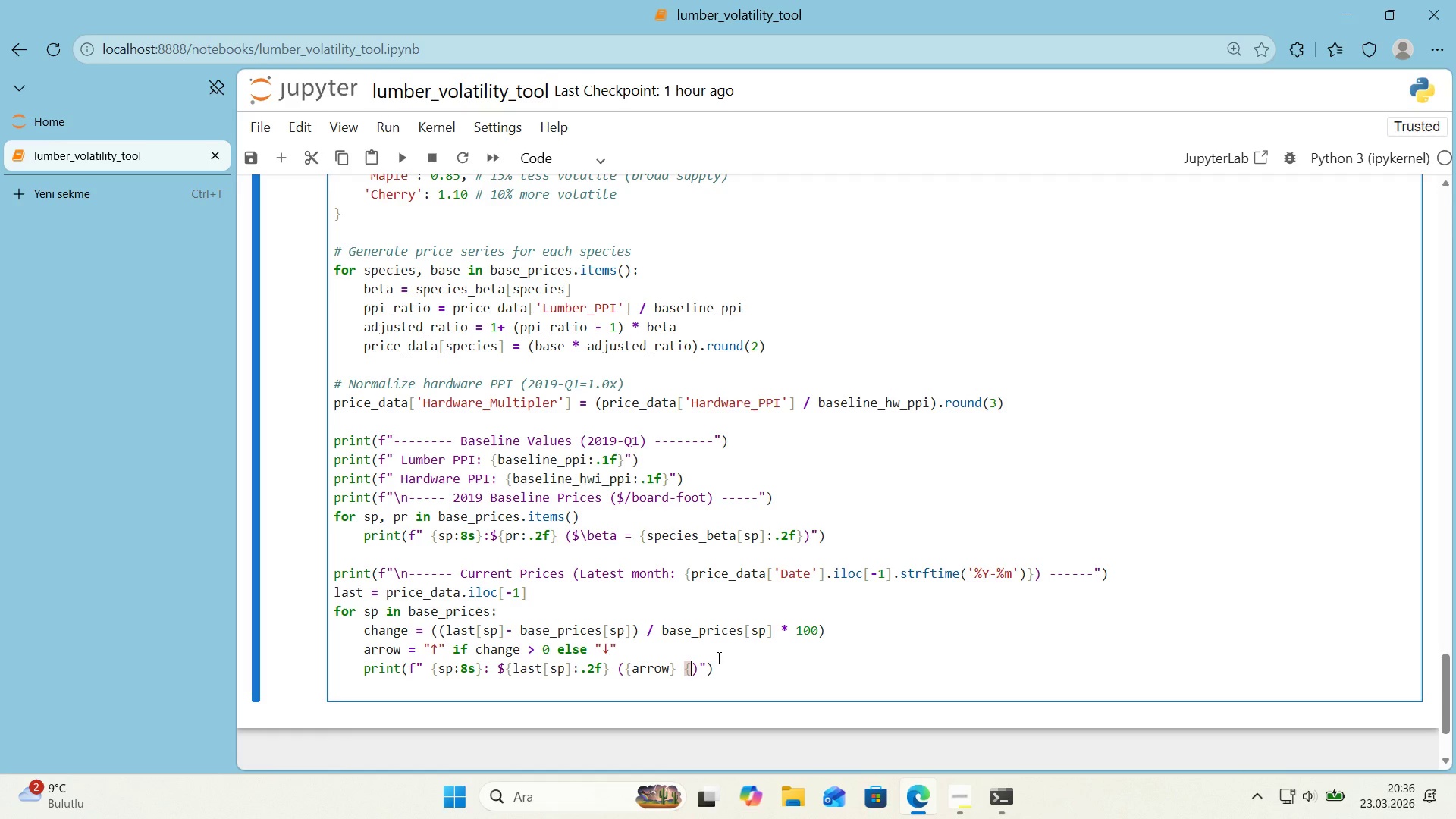 
key(Alt+Control+0)
 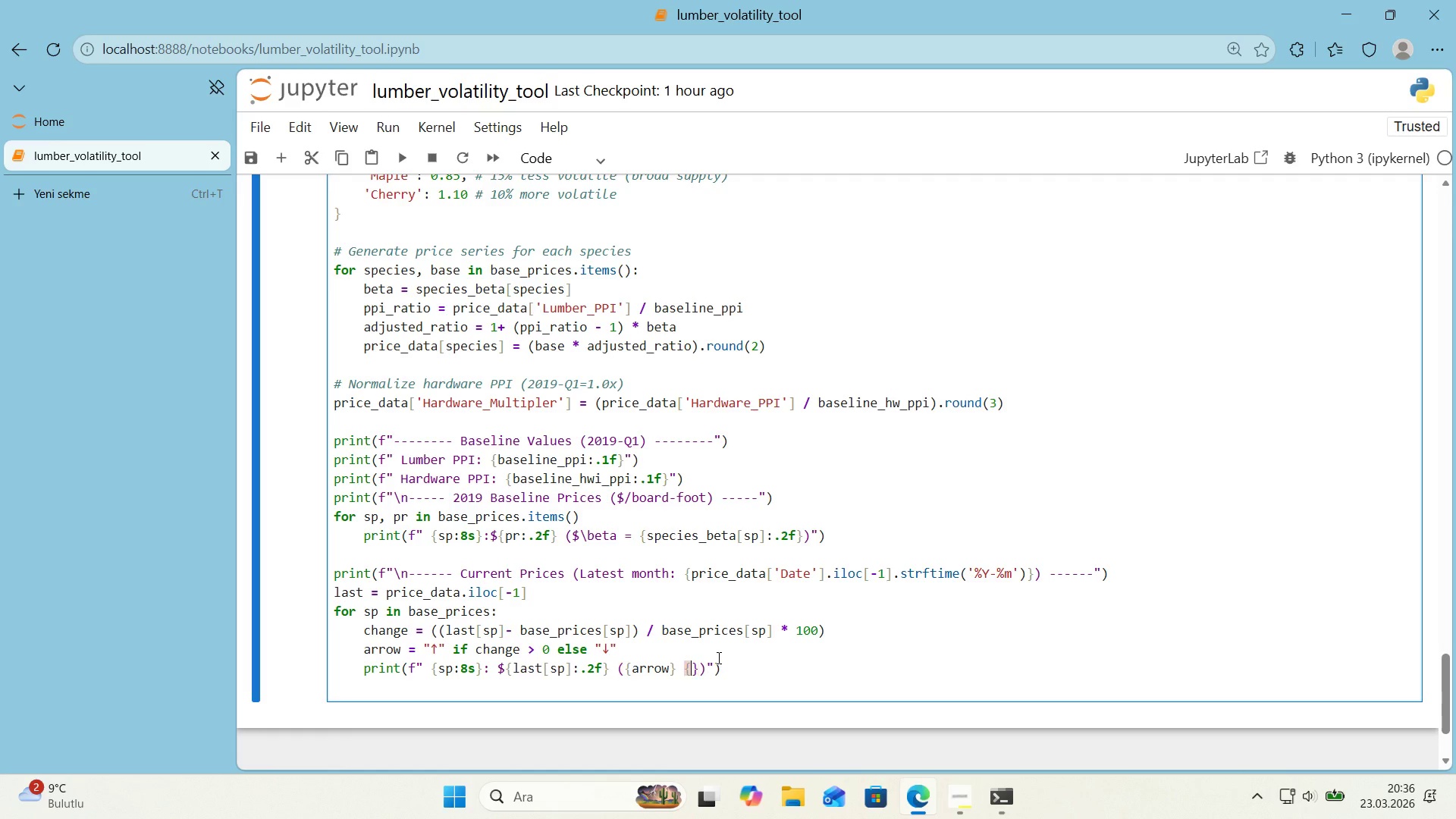 
key(ArrowLeft)
 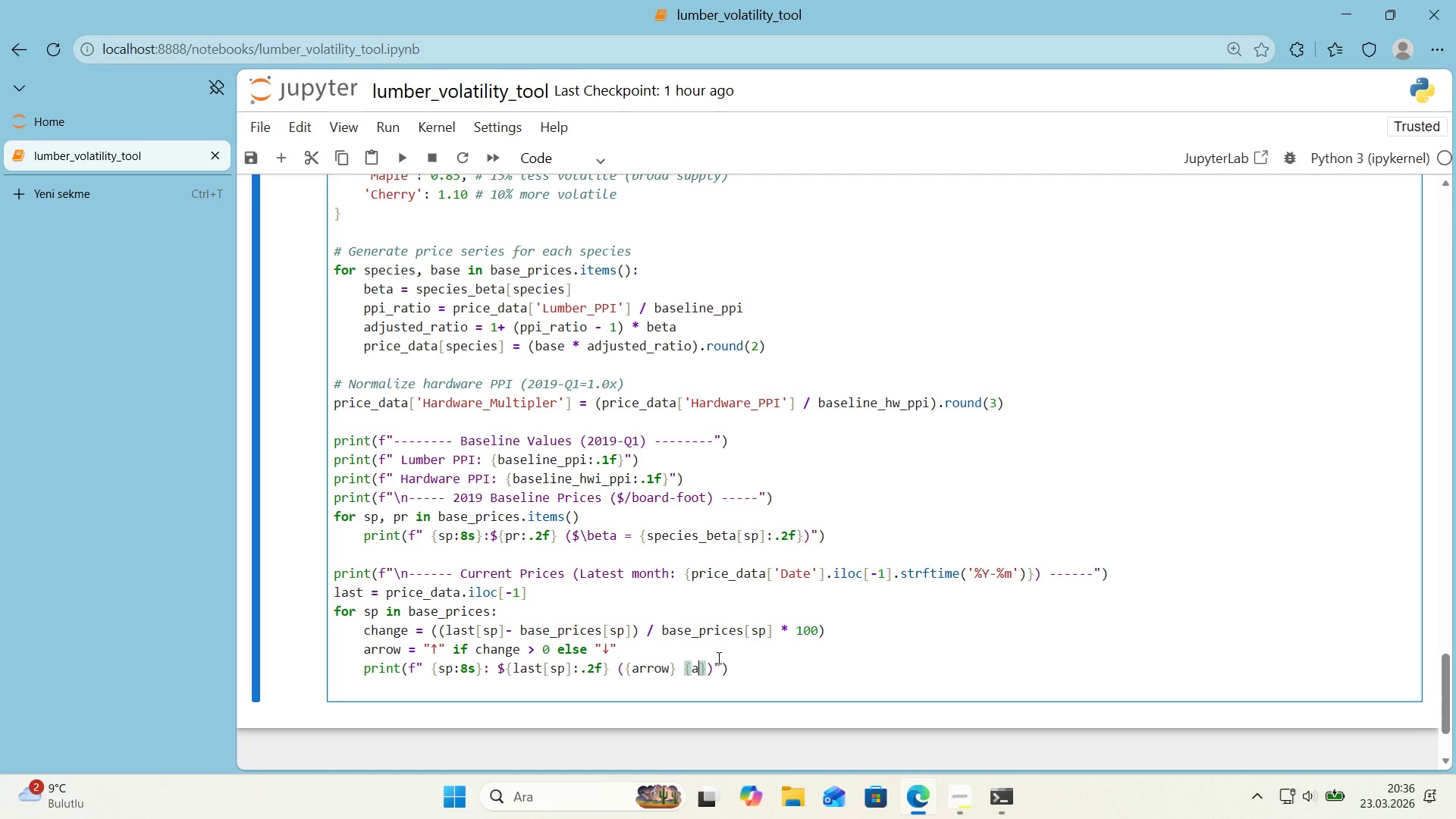 
type(abs*()
 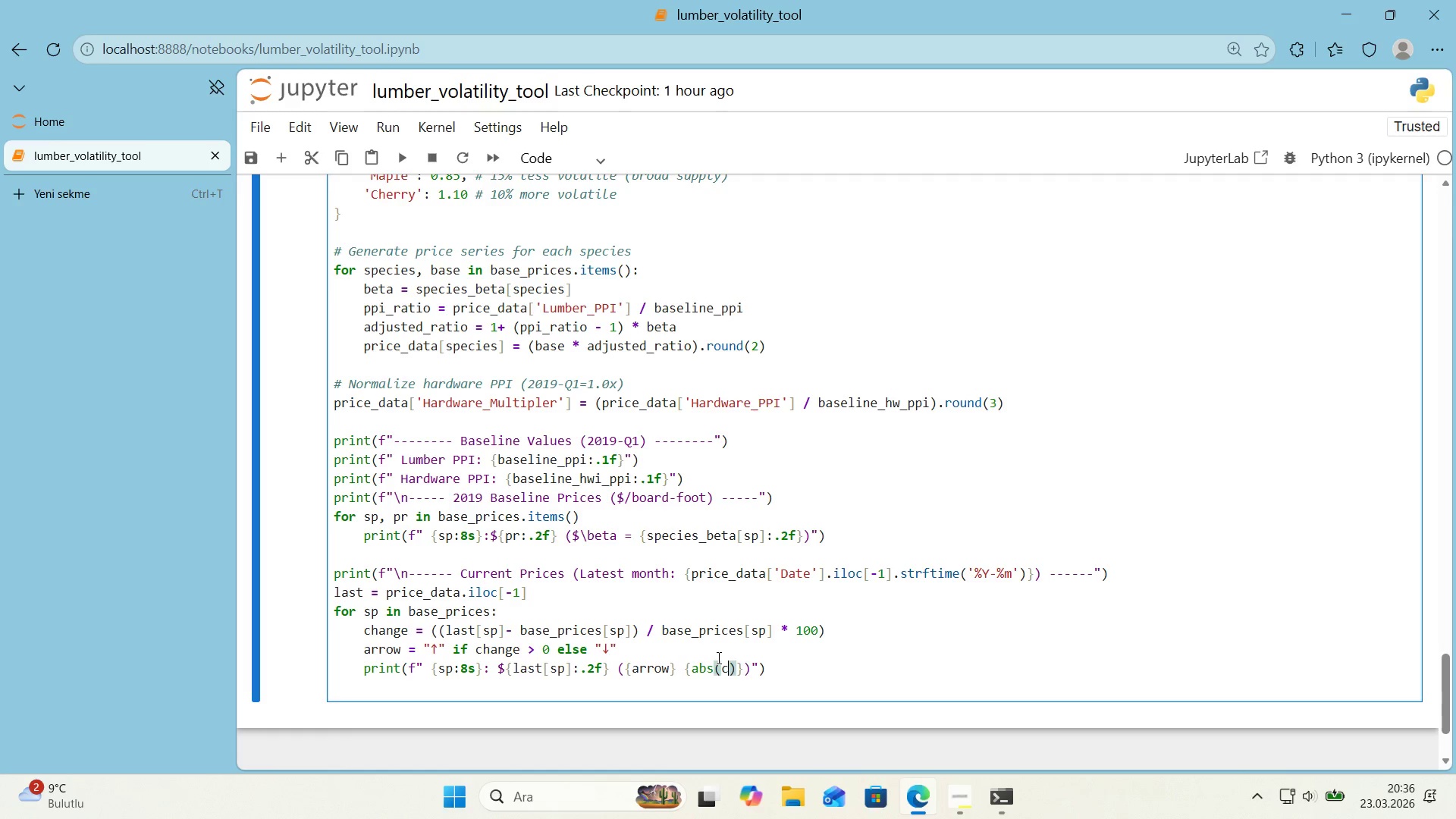 
 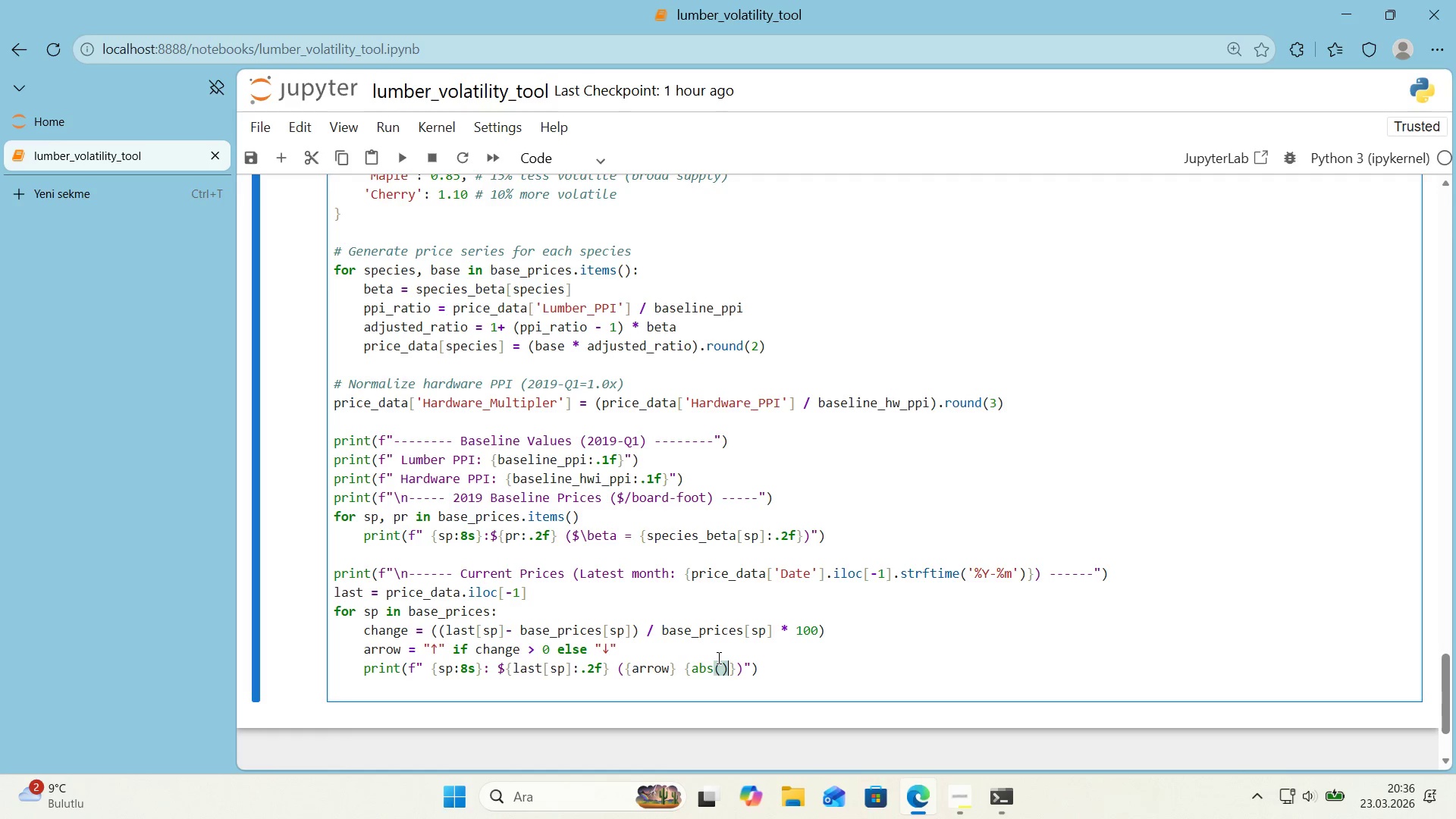 
key(ArrowLeft)
 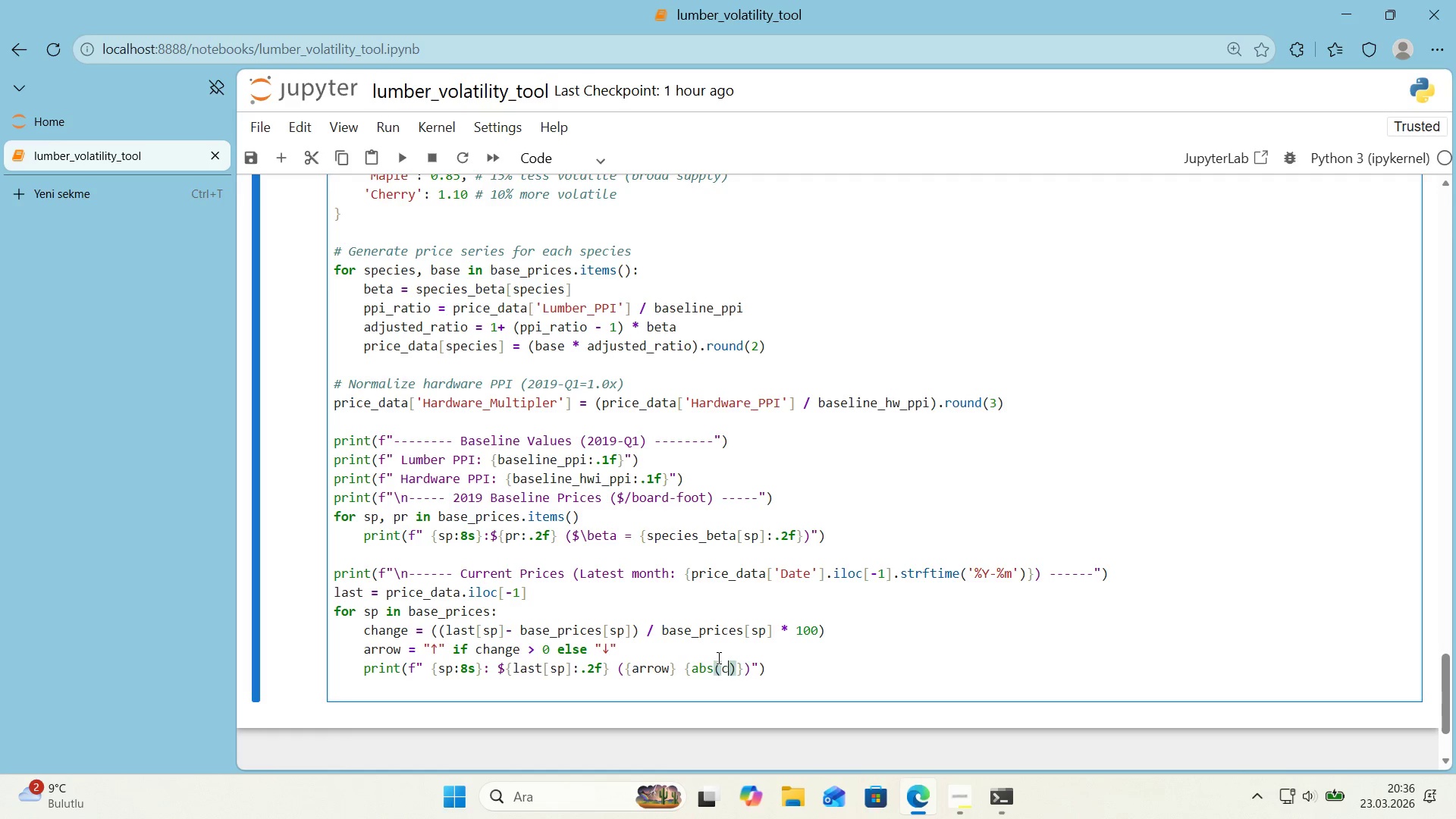 
type(chage)
key(Backspace)
key(Backspace)
type(nge)
 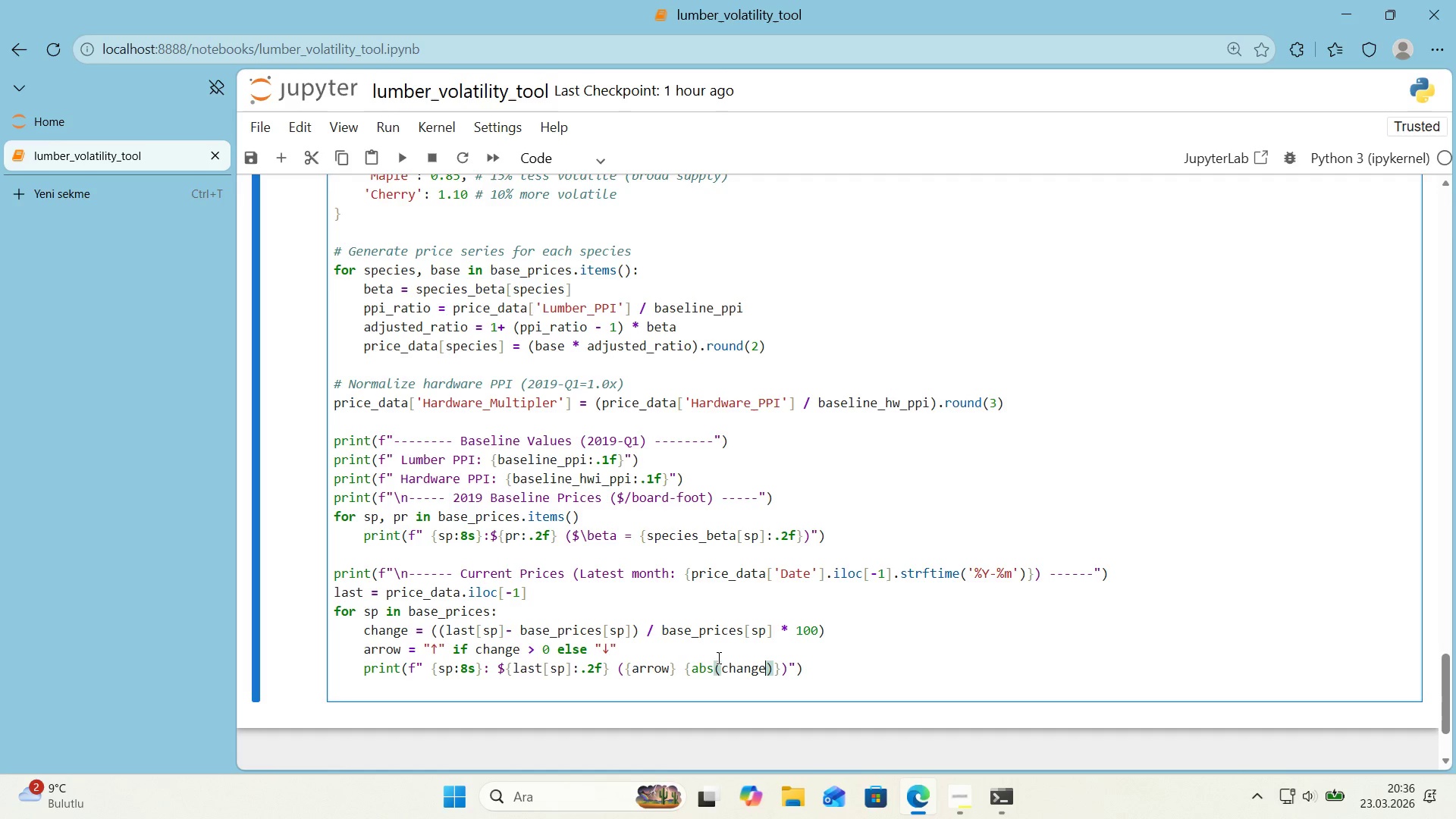 
key(ArrowRight)
 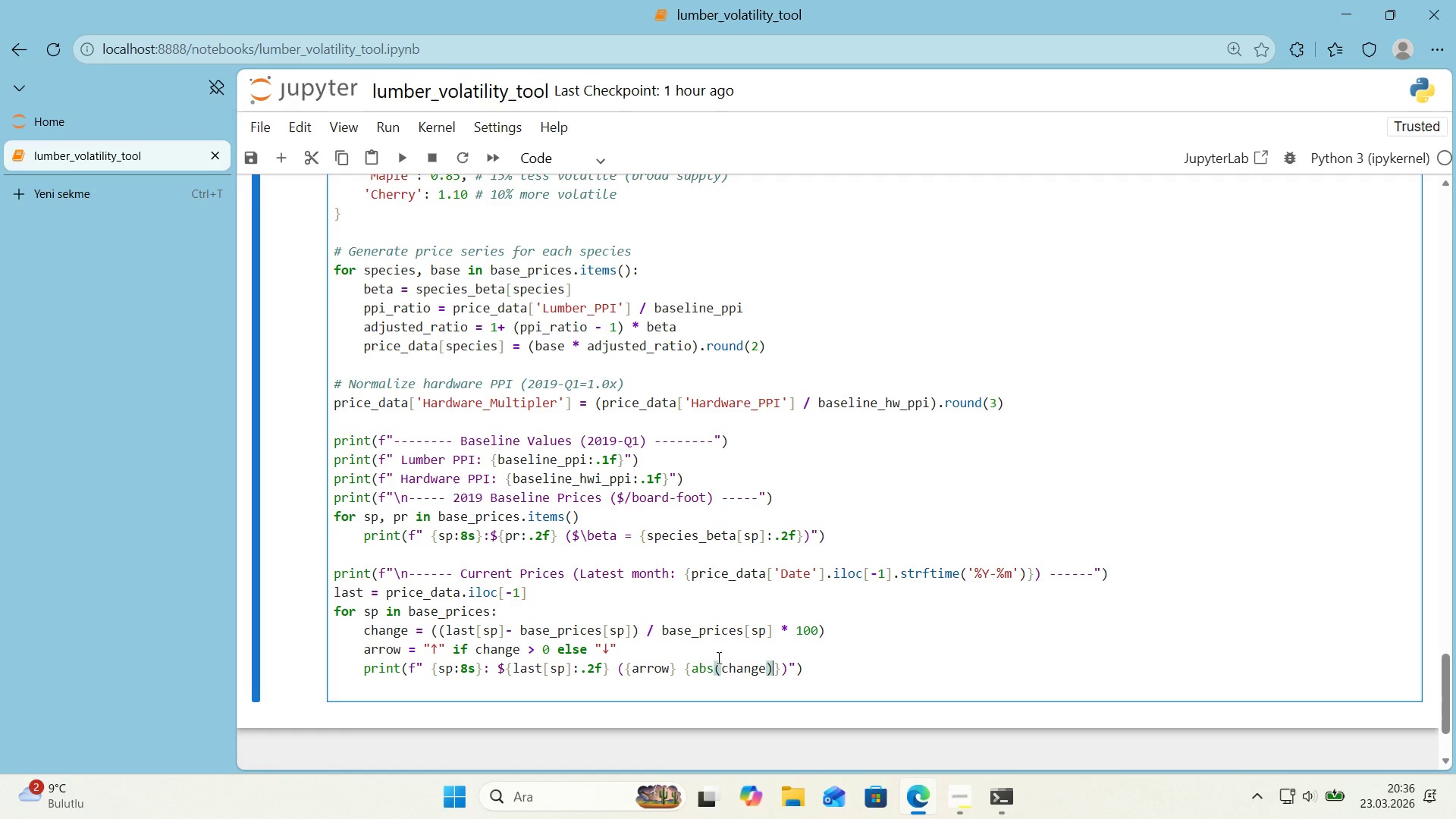 
type(>.1f)
 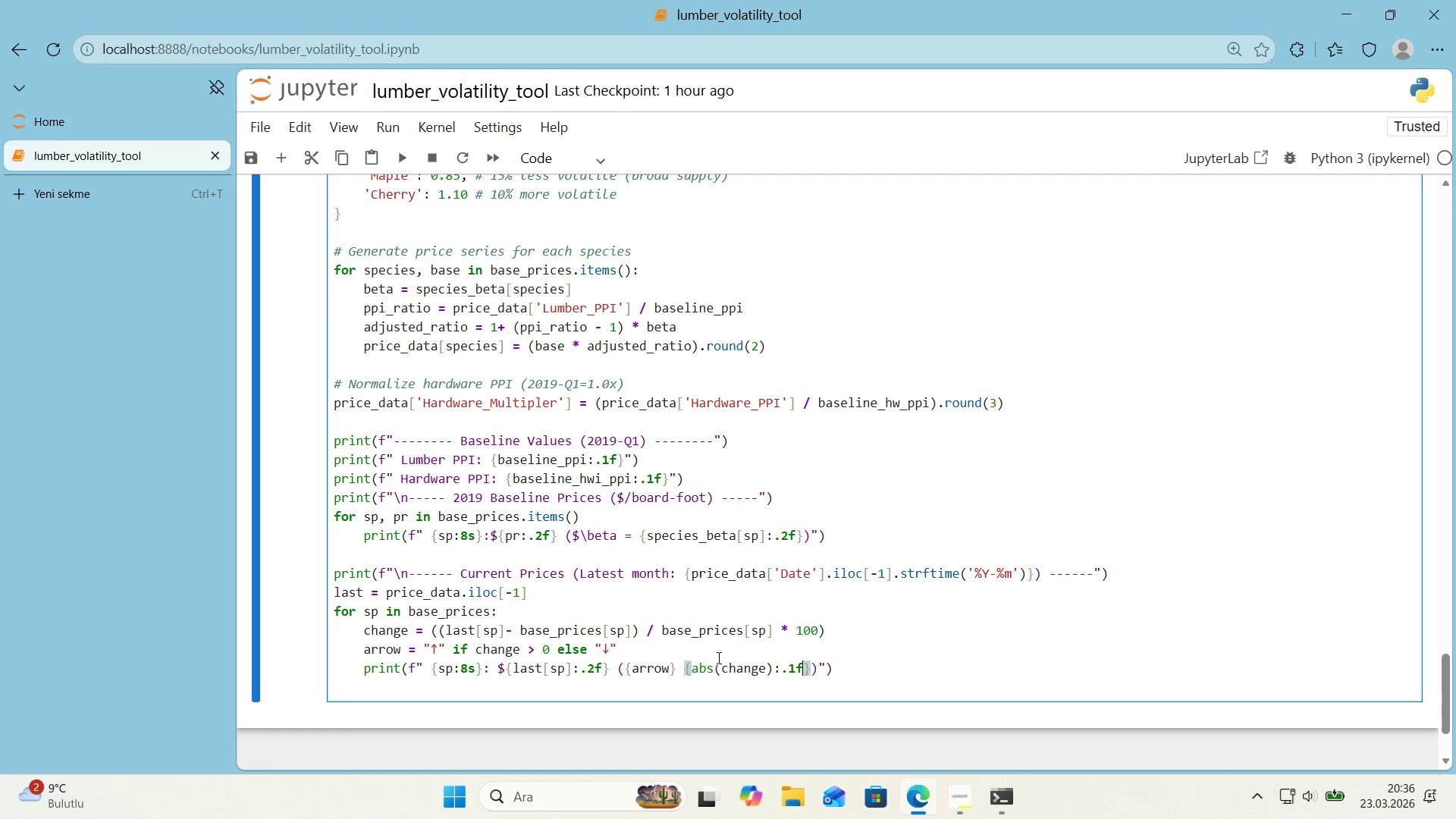 
key(ArrowRight)
 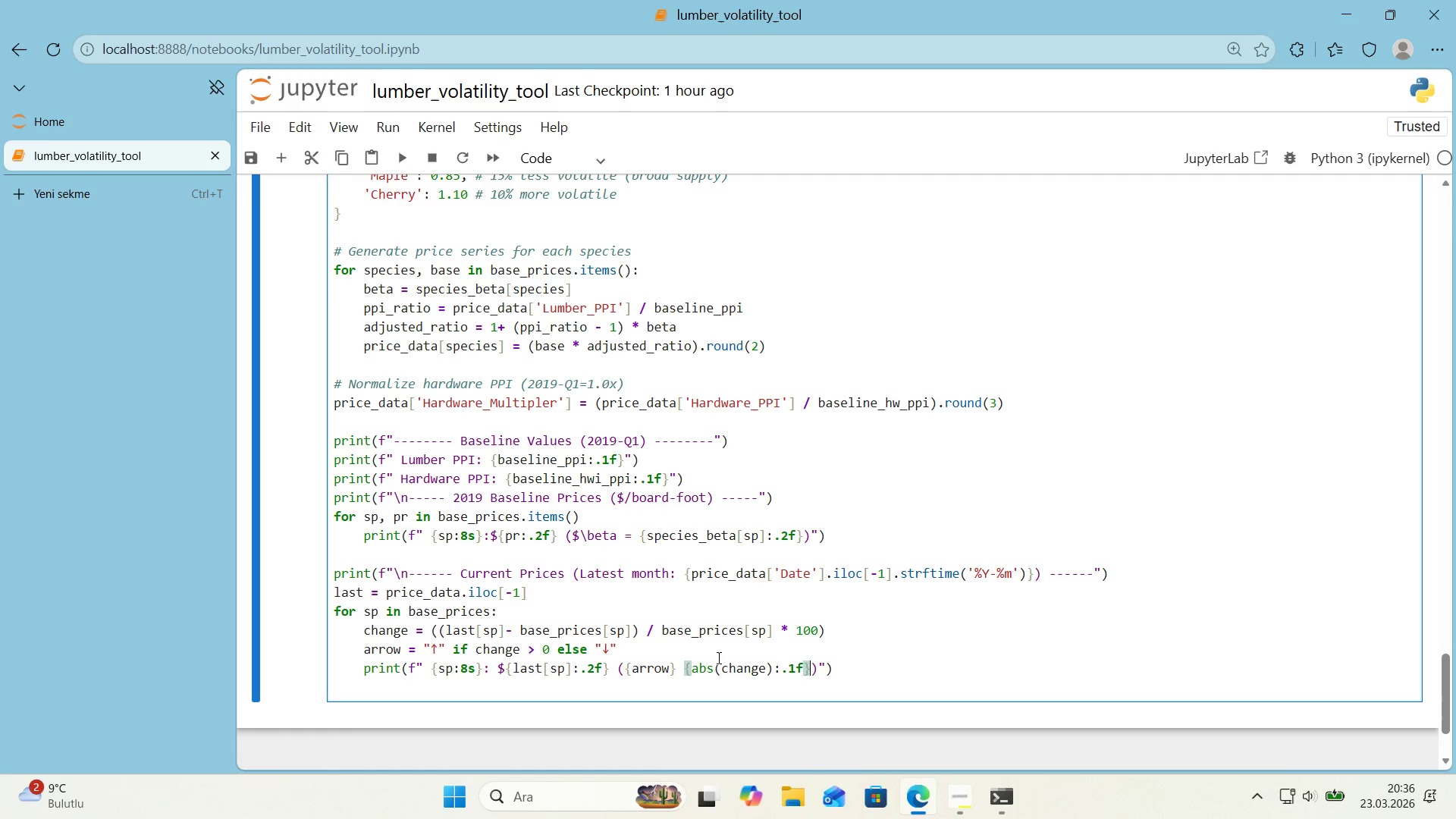 
type(% vs 2019)
 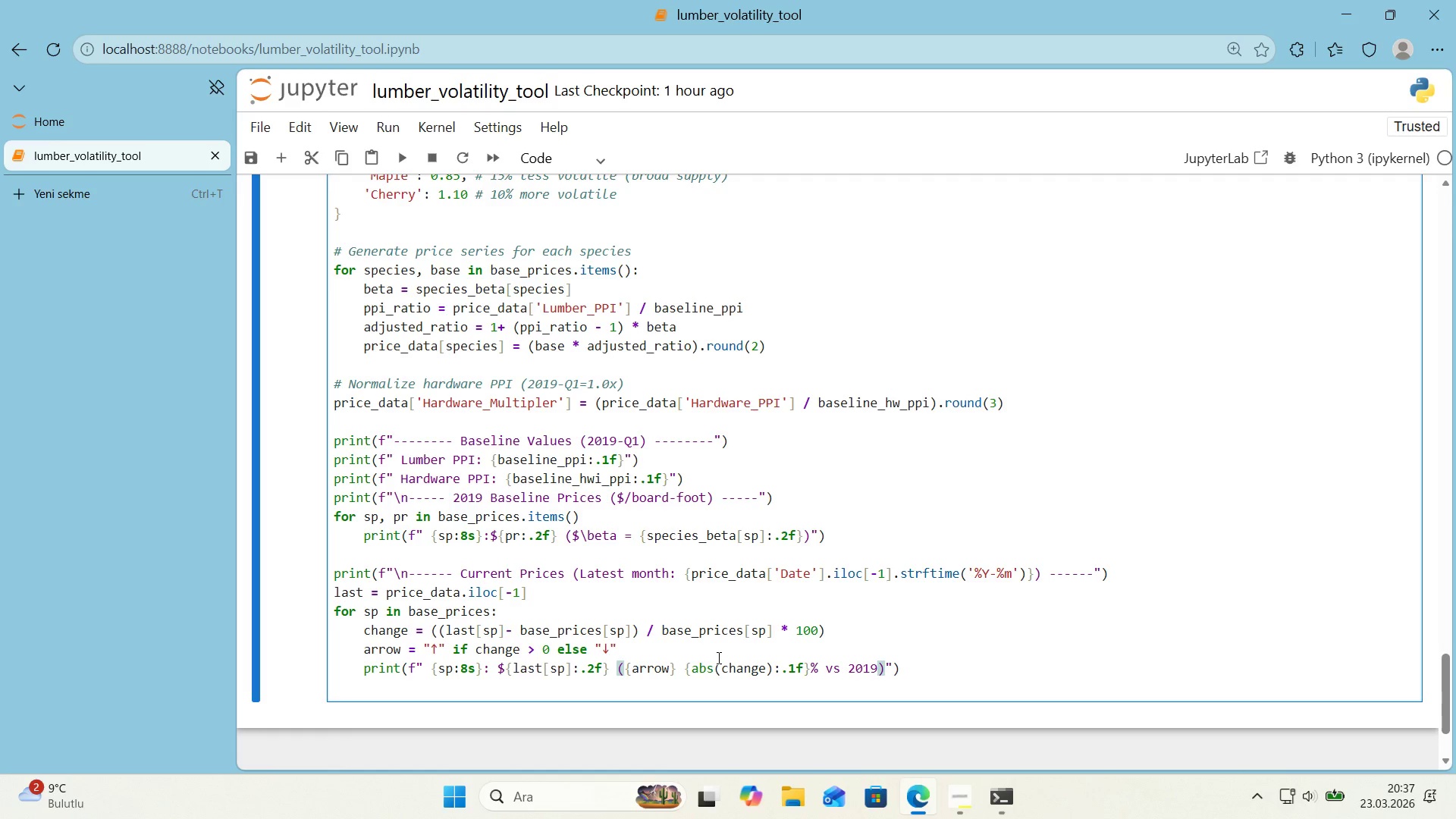 
key(ArrowRight)
 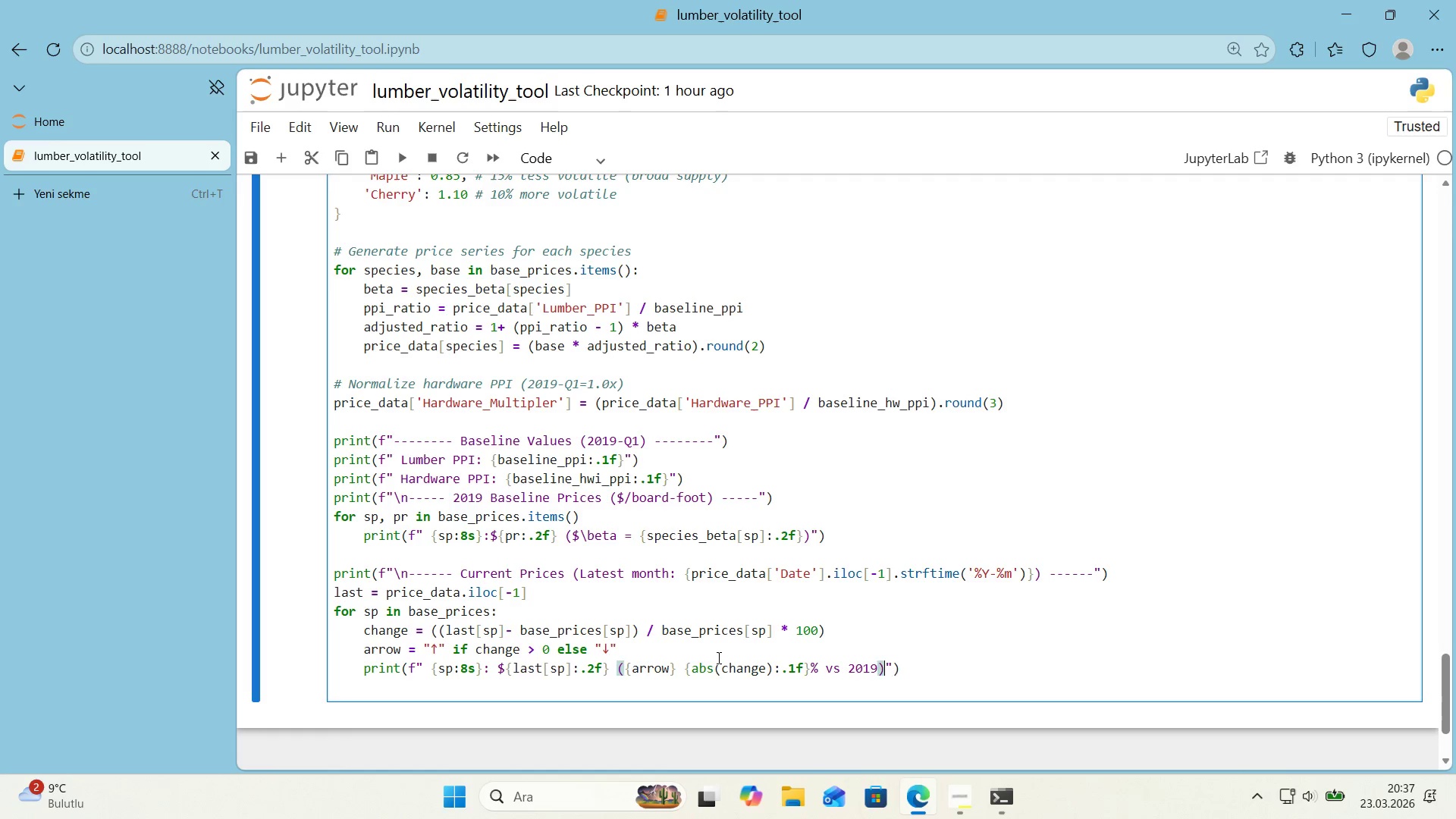 
key(ArrowRight)
 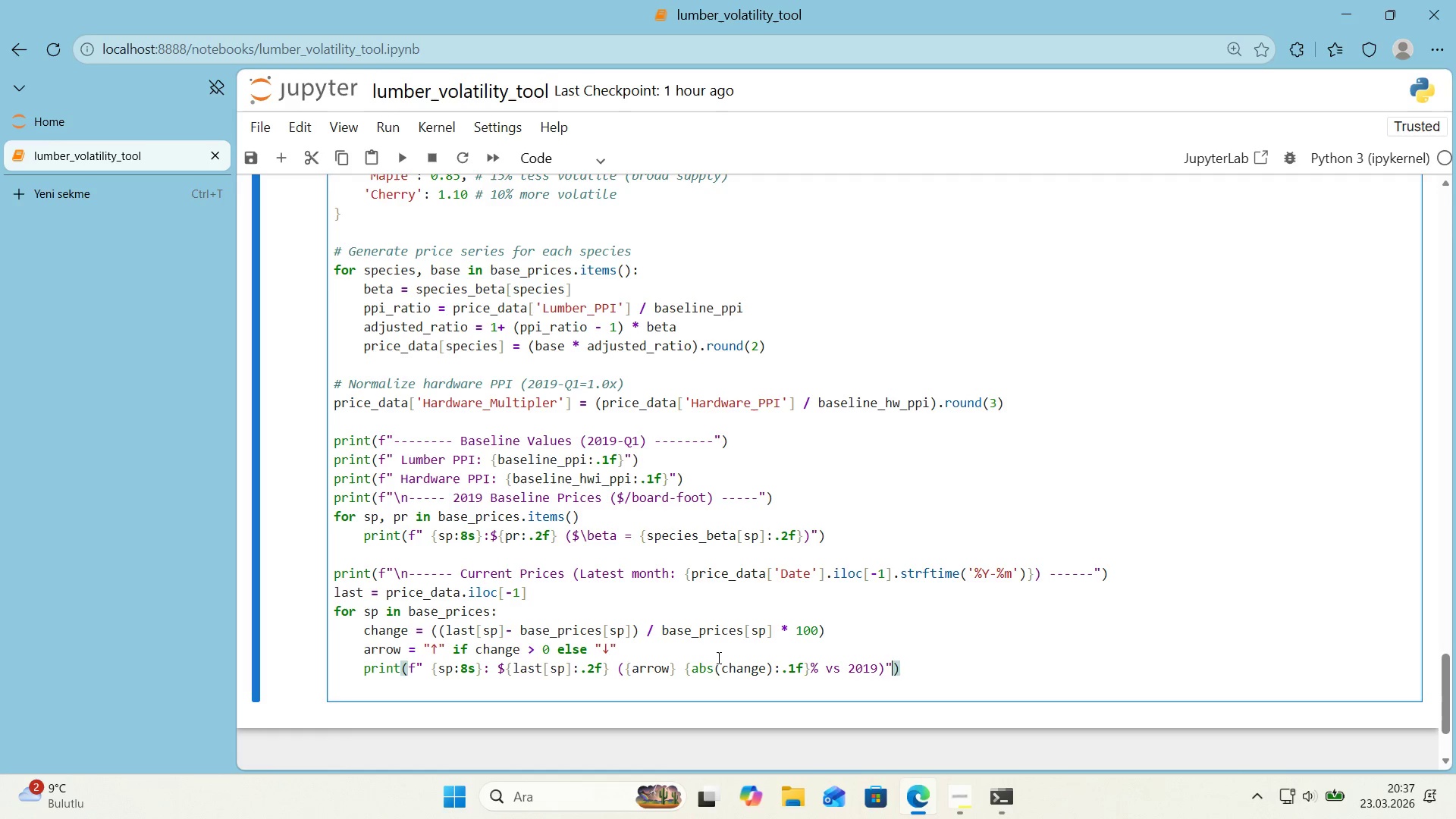 
key(ArrowRight)
 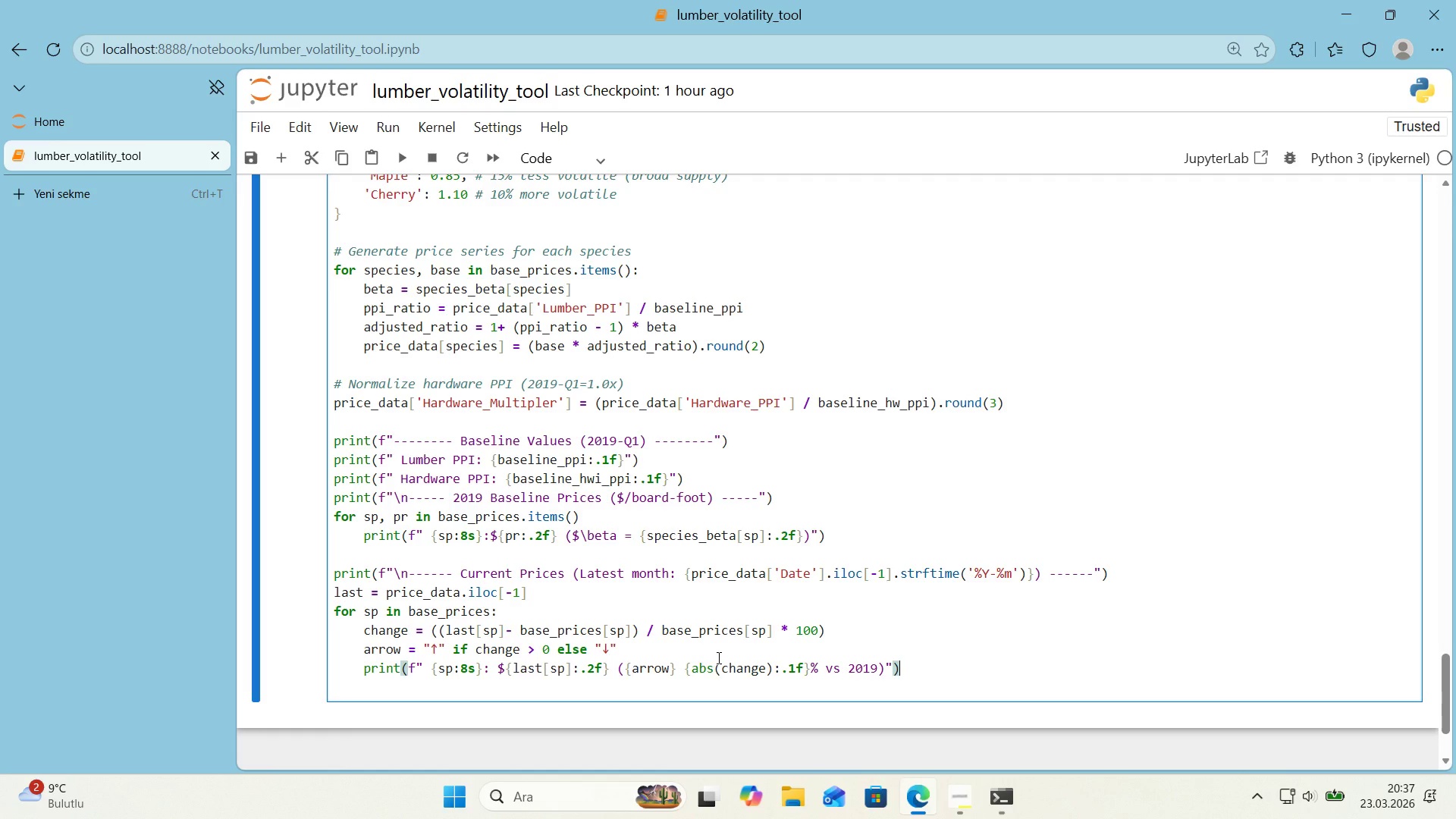 
key(ArrowLeft)
 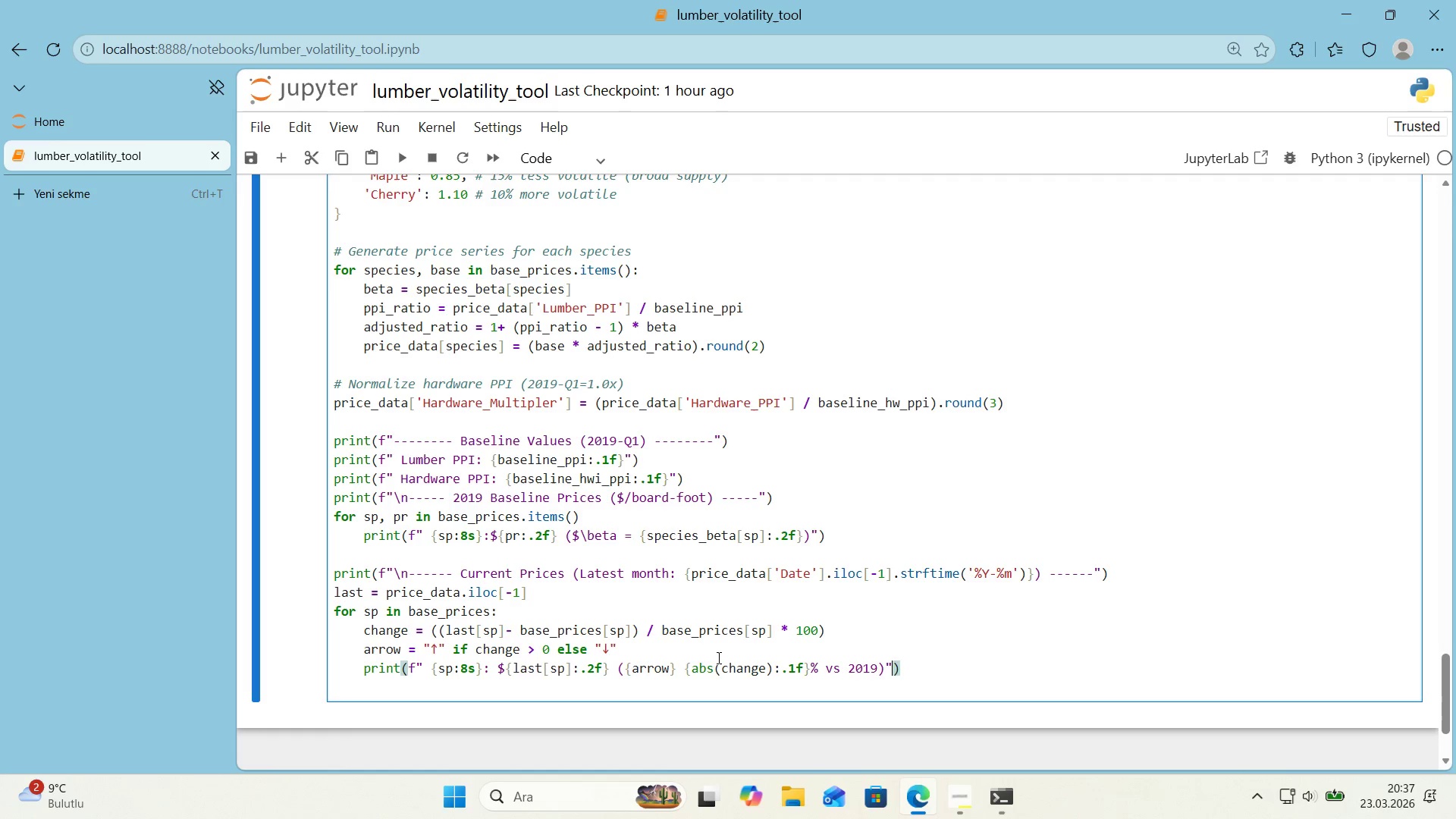 
key(ArrowLeft)
 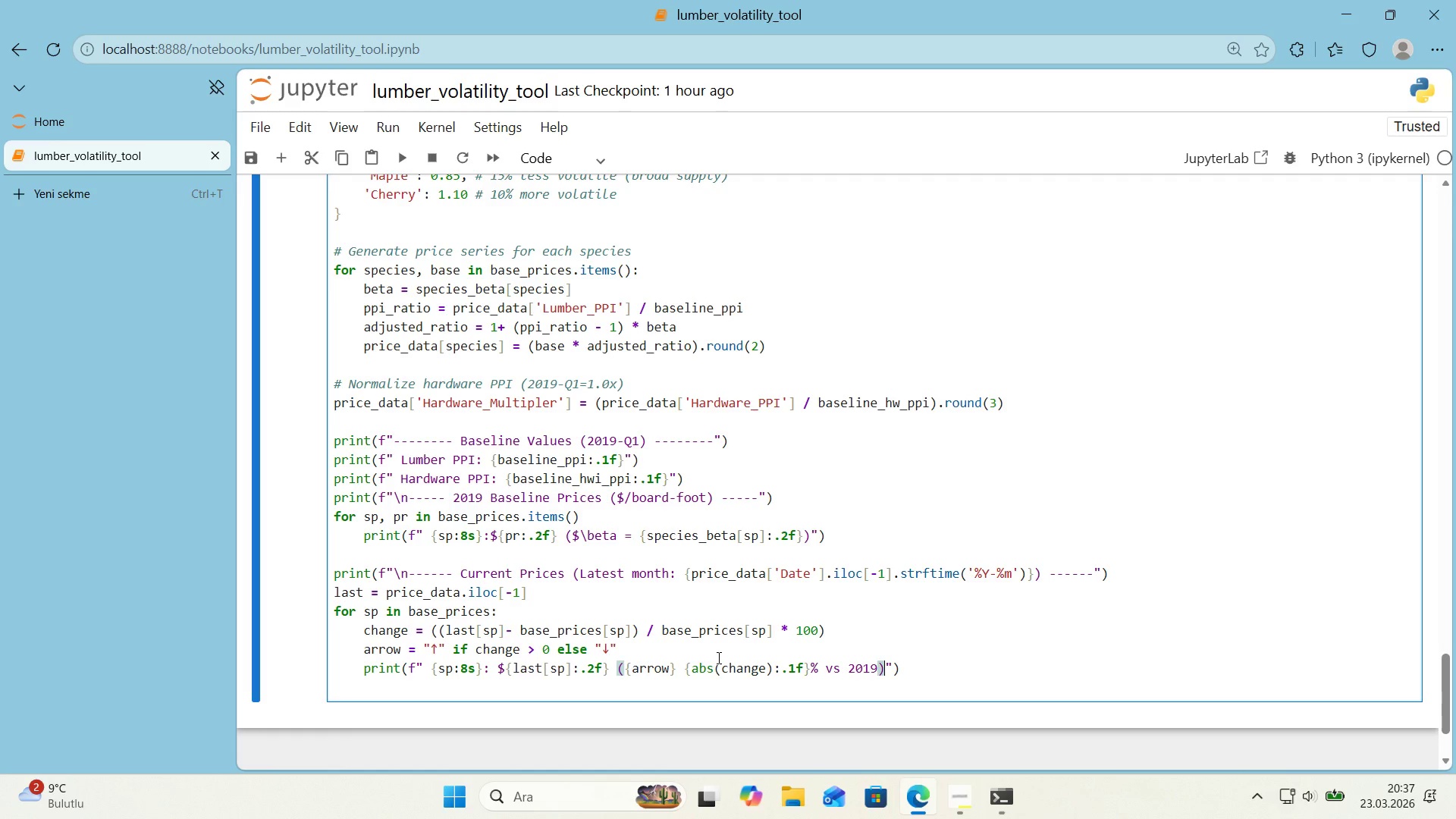 
key(ArrowRight)
 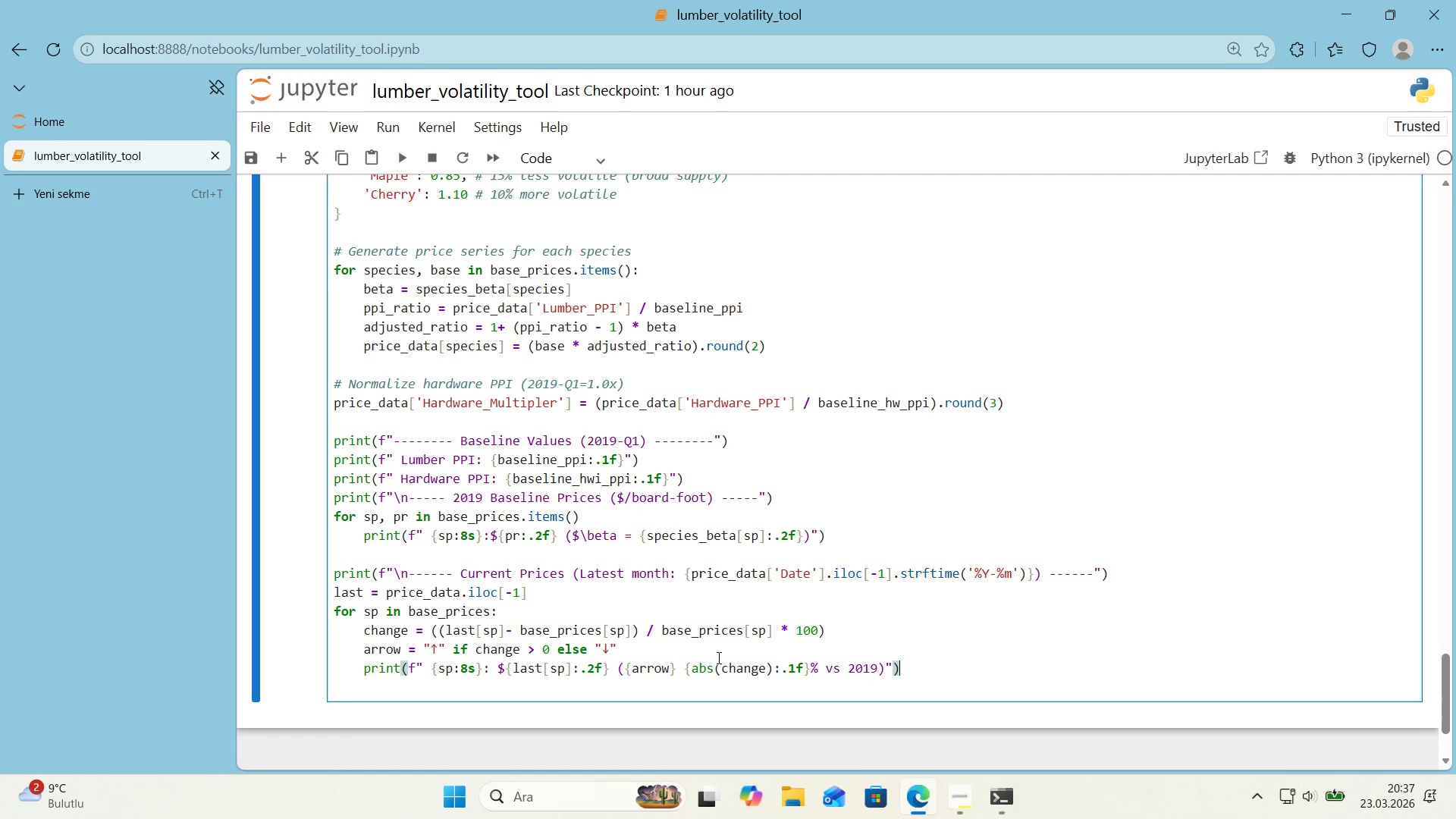 
key(ArrowRight)
 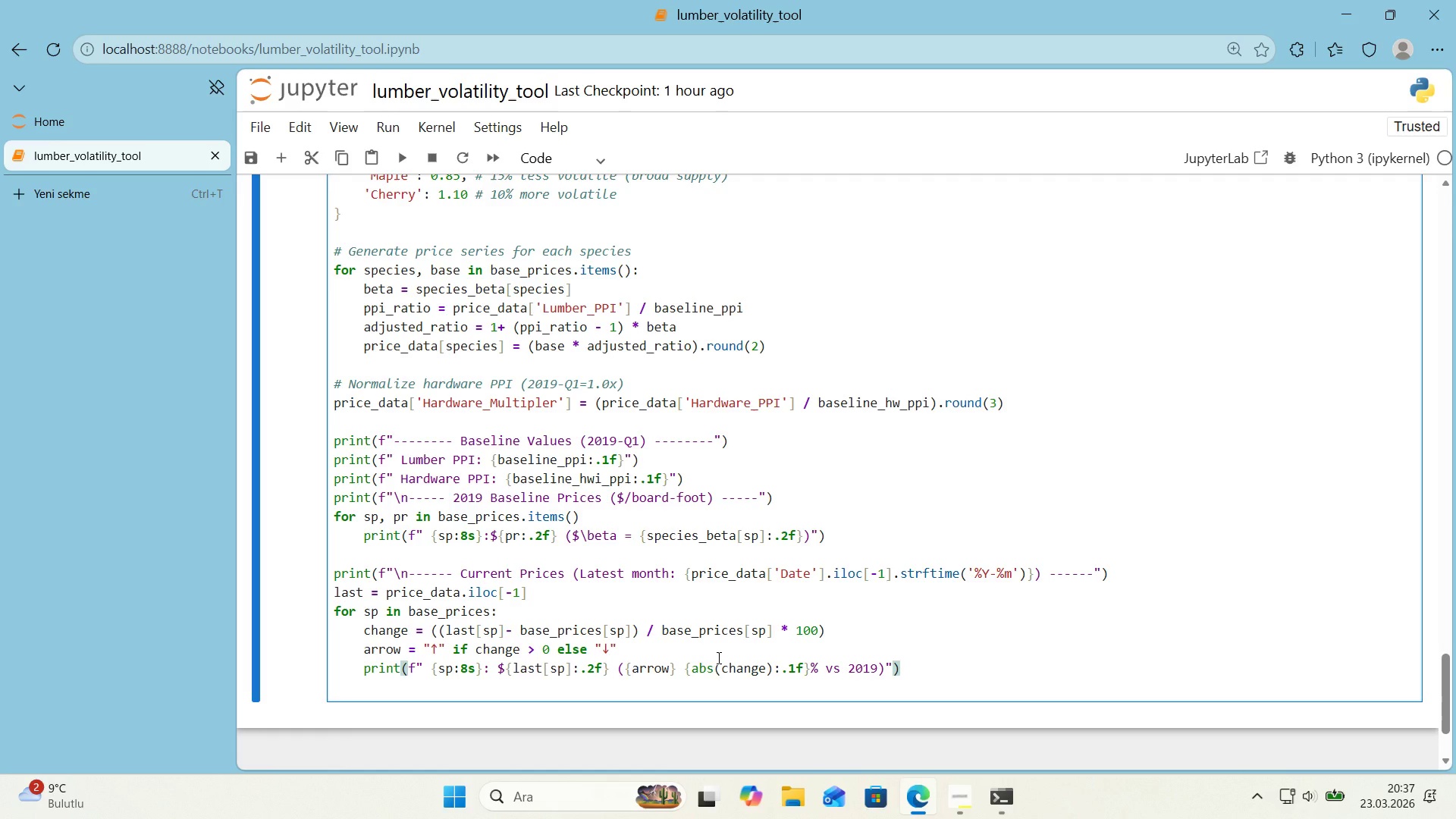 
wait(5.84)
 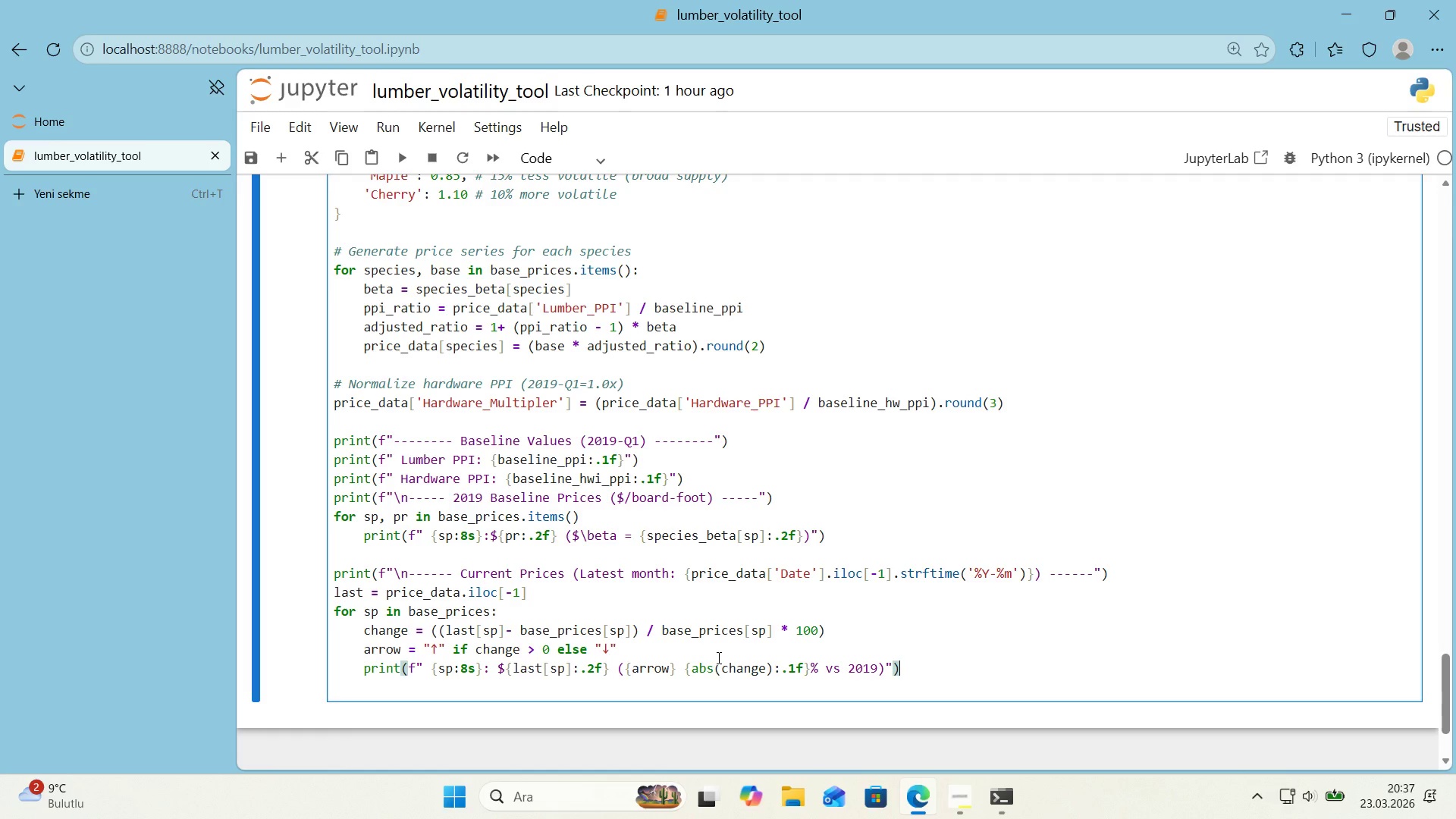 
key(Enter)
 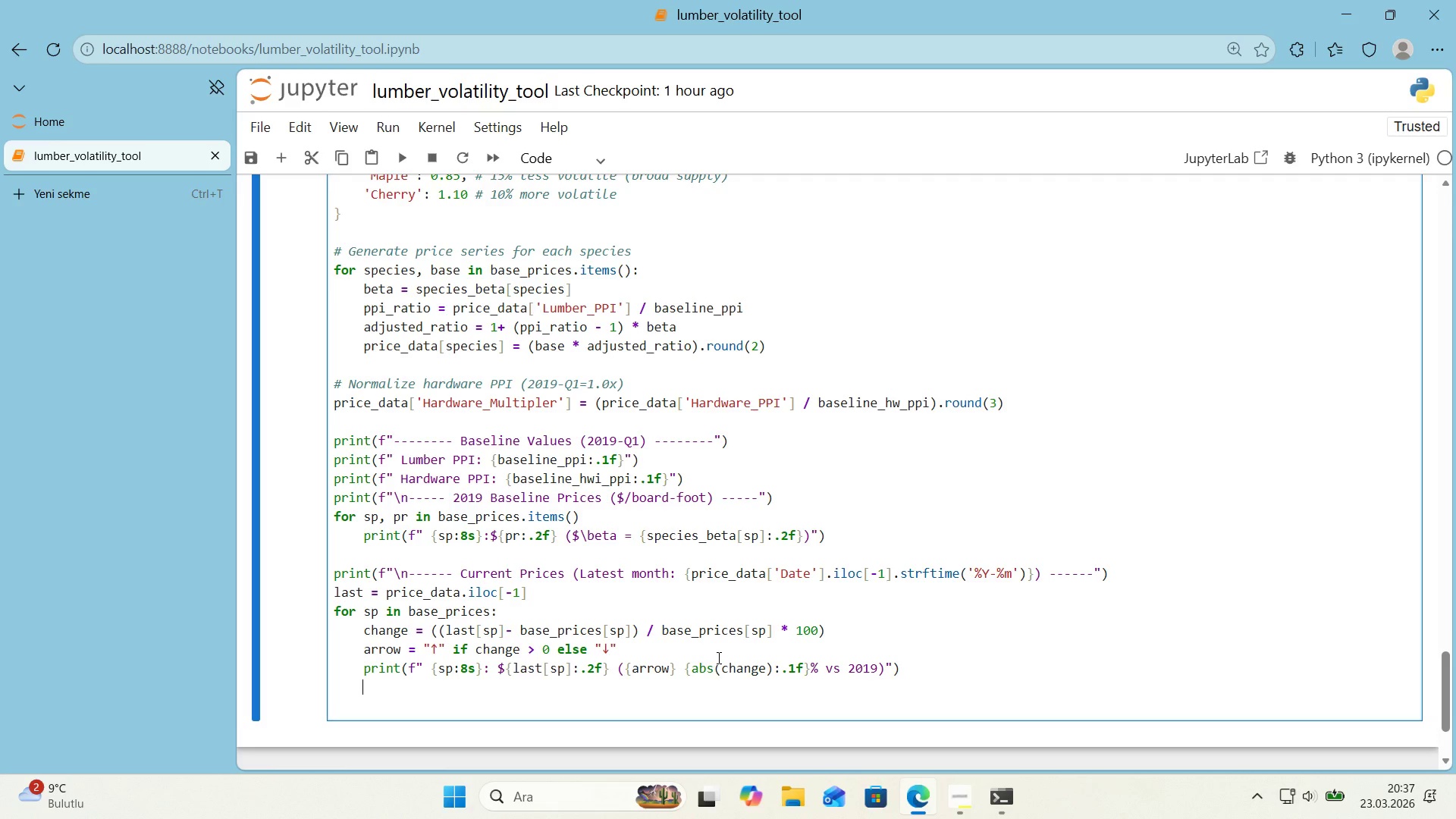 
wait(9.86)
 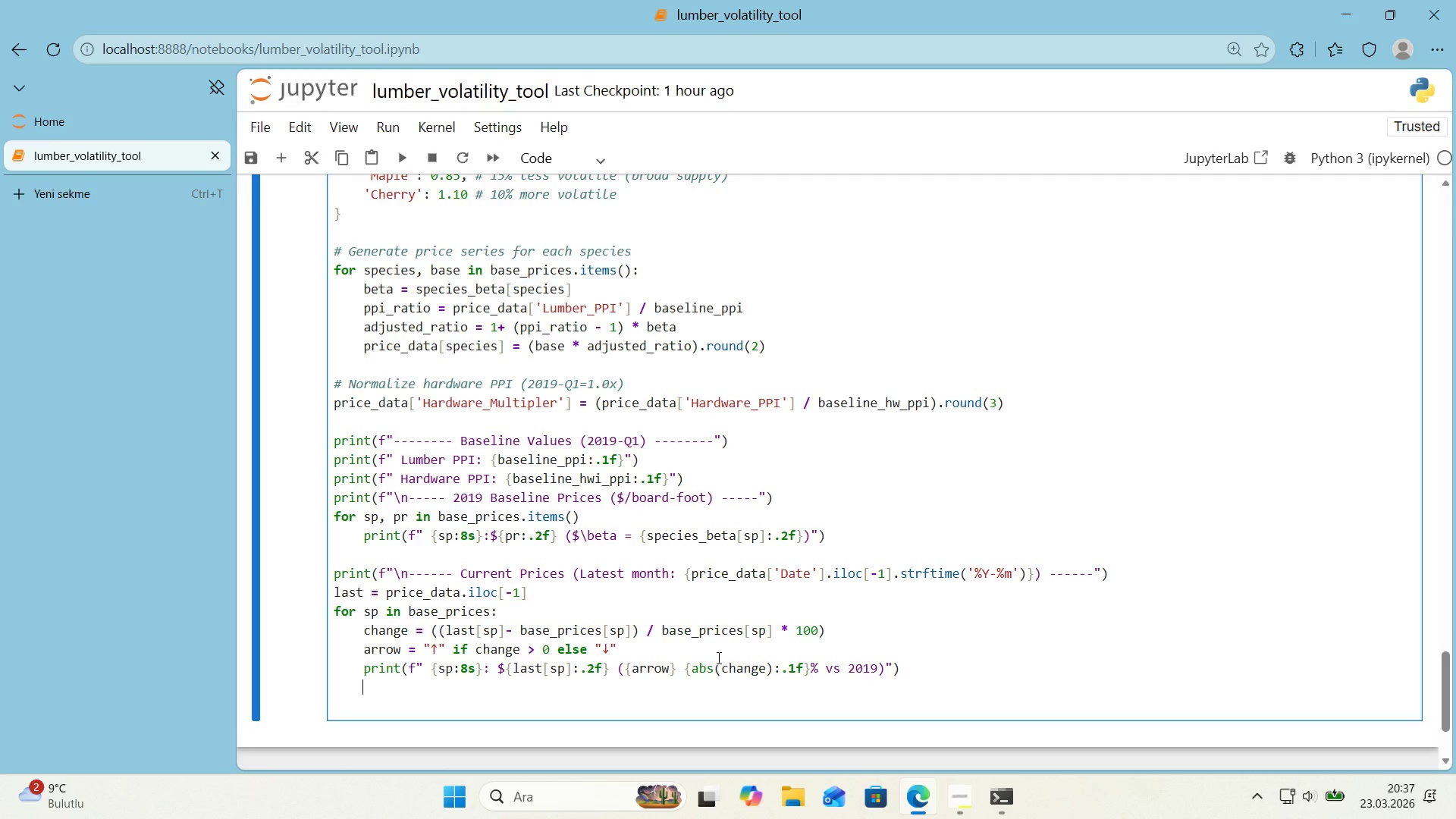 
key(Backspace)
 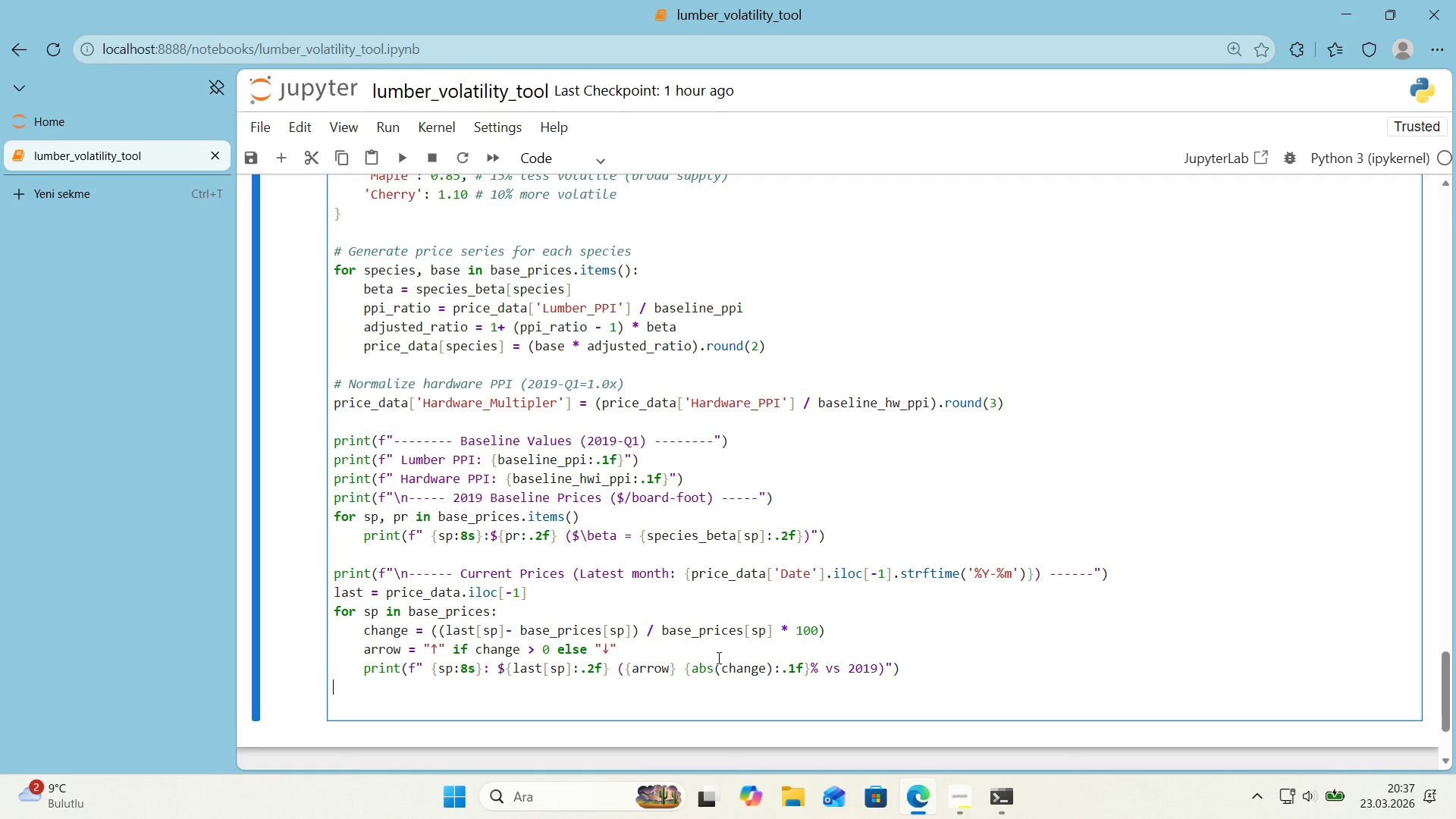 
key(Enter)
 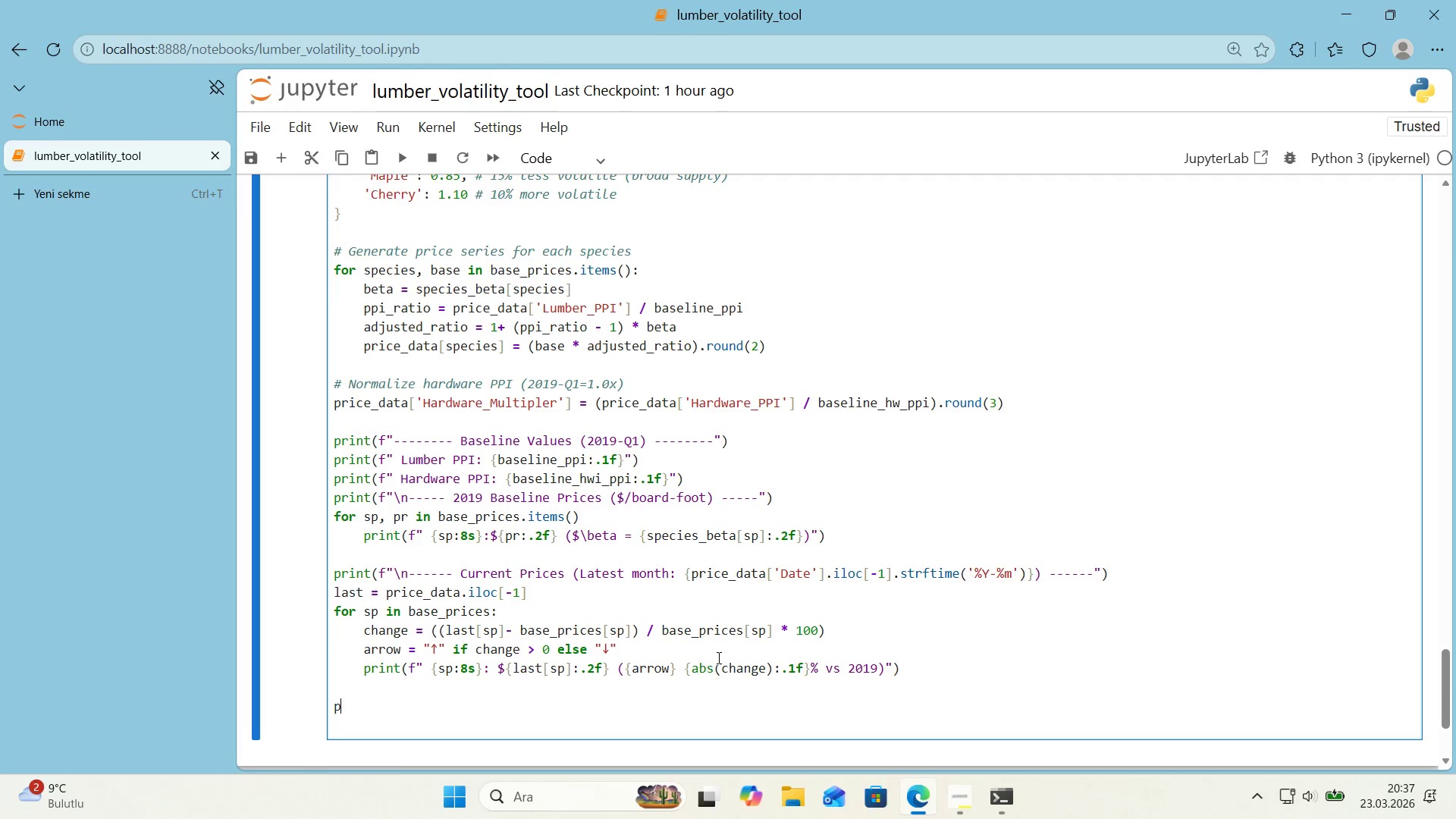 
type(pr'nt*()
 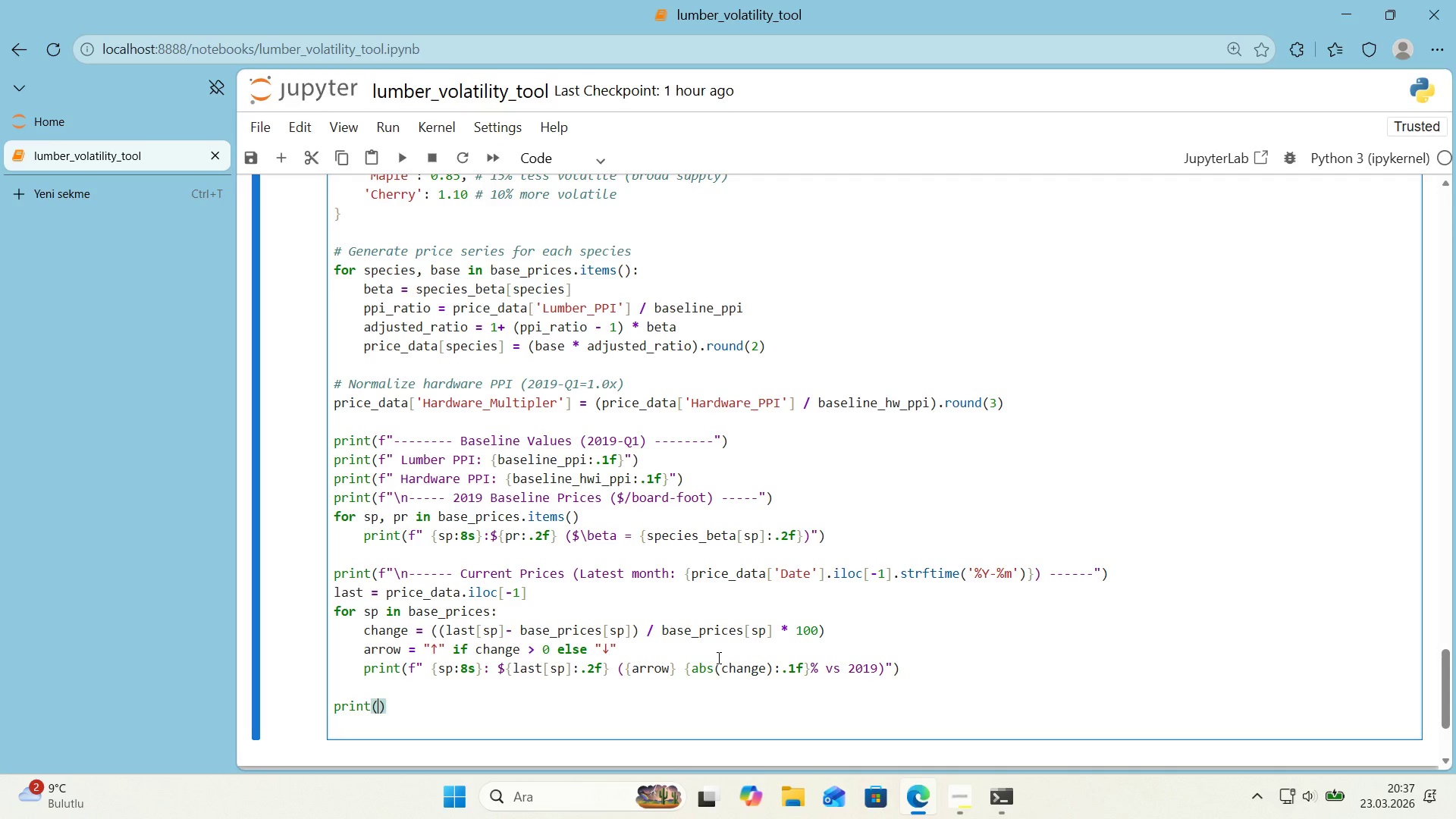 
 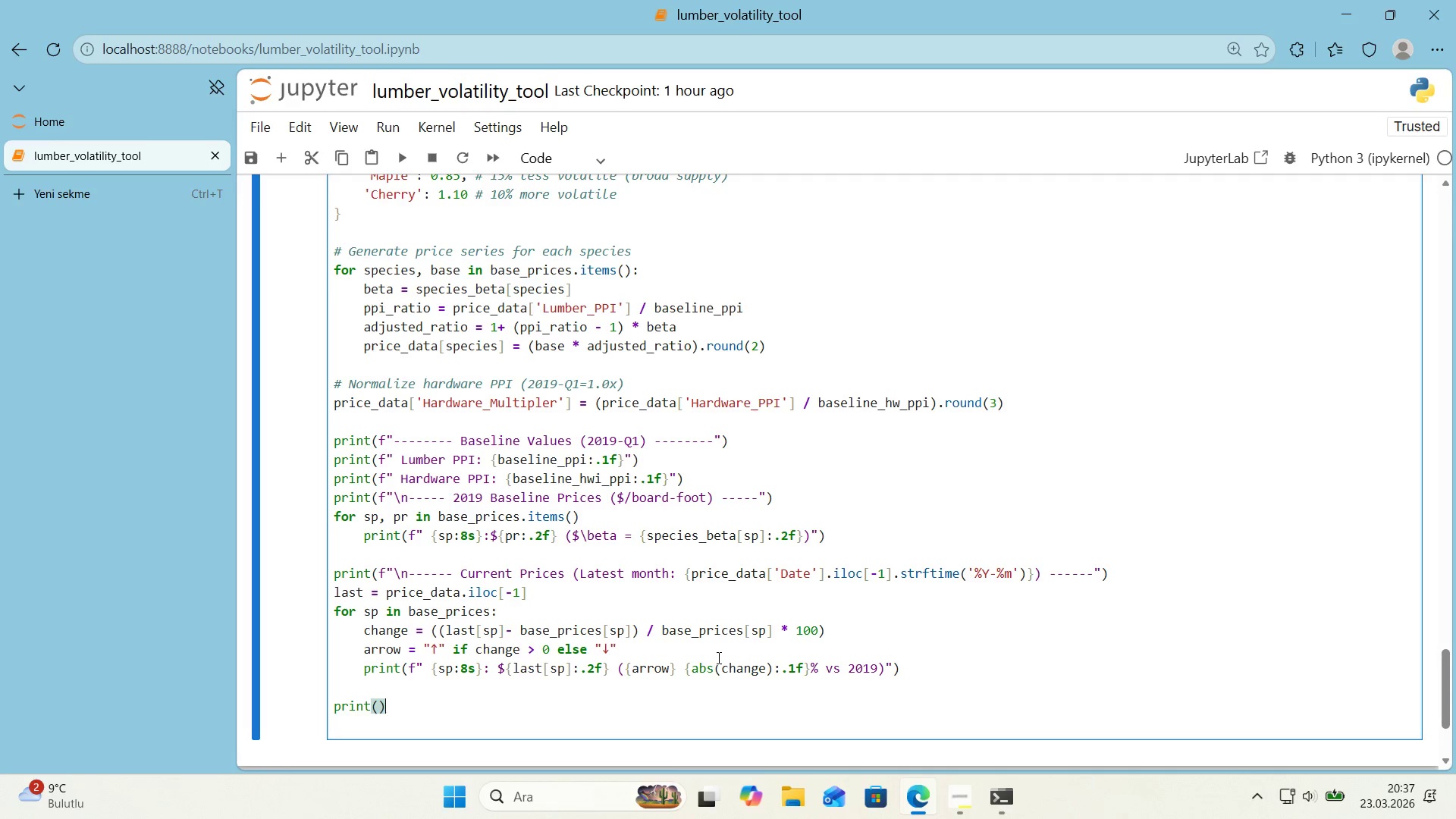 
key(ArrowLeft)
 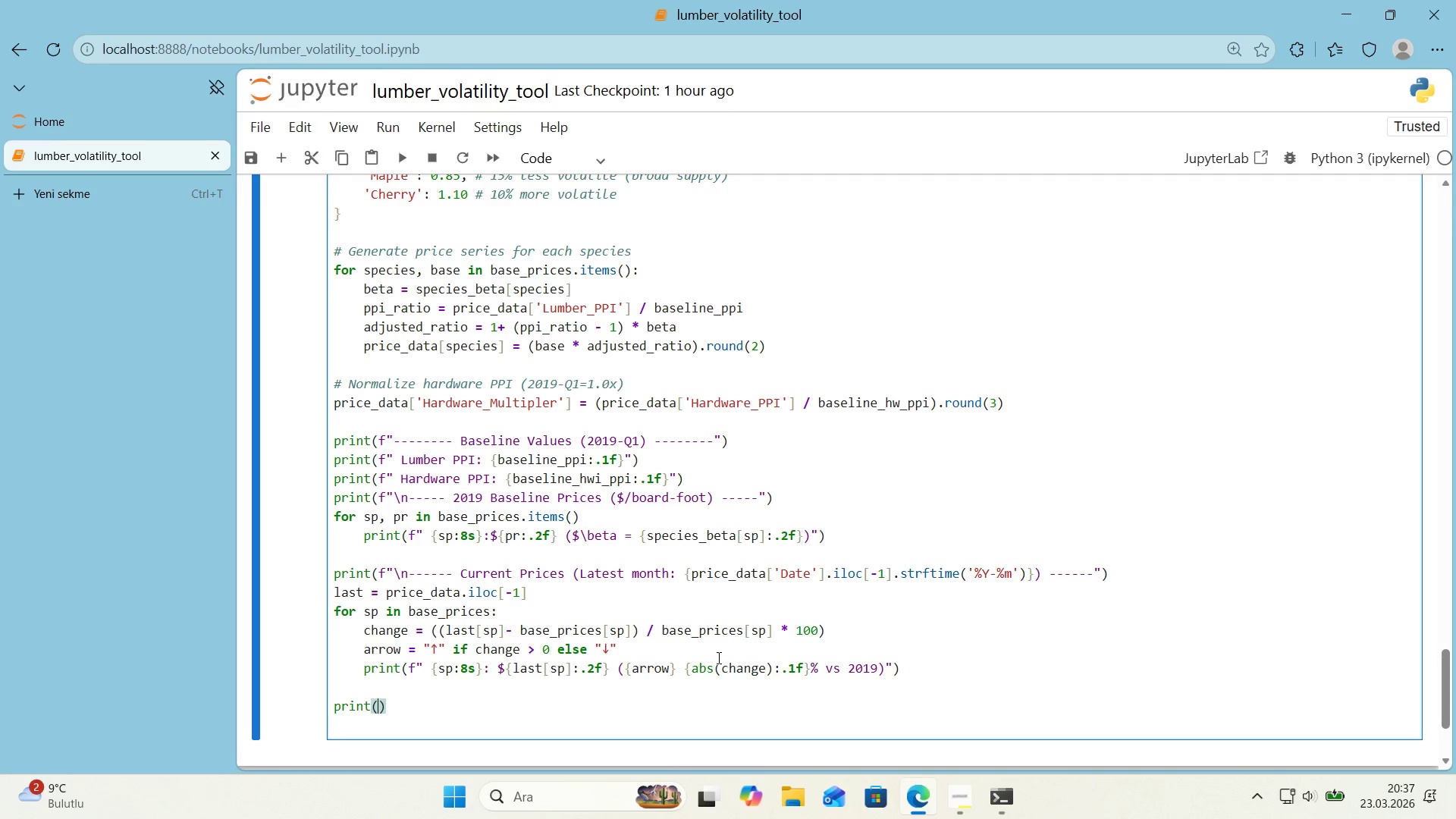 
key(F)
 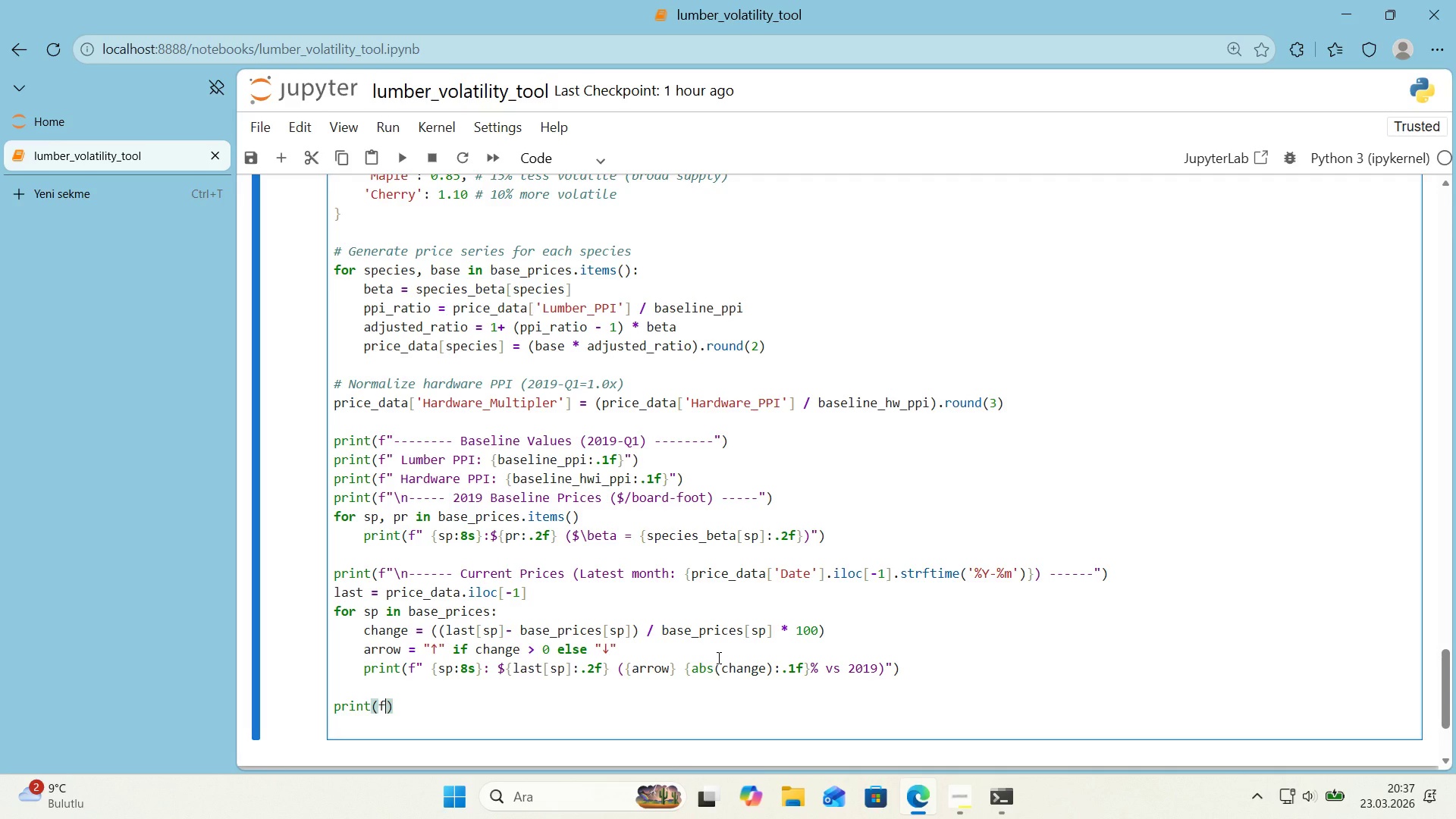 
key(Shift+ShiftRight)
 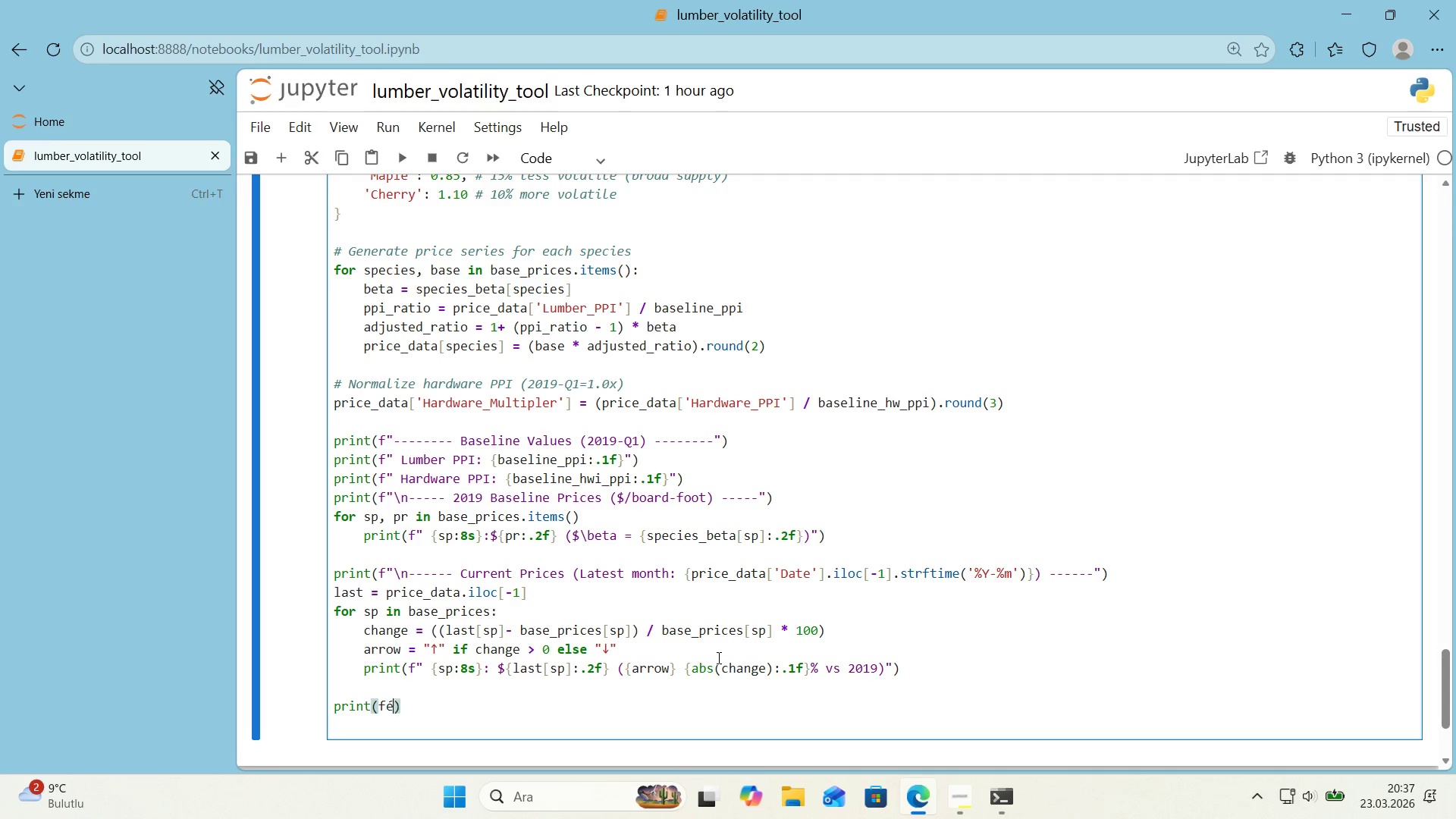 
key(Shift+Backquote)
 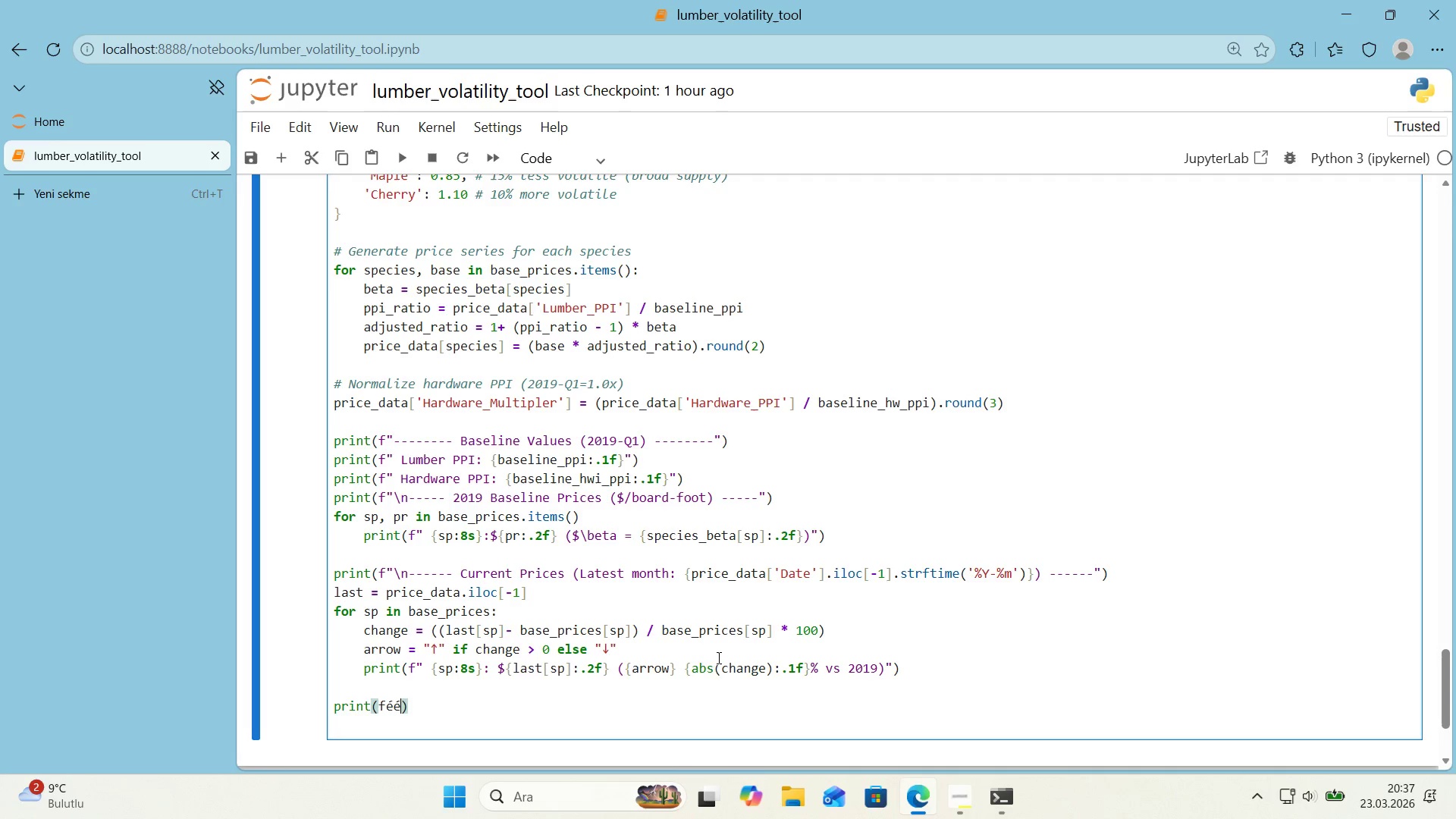 
key(Shift+Backquote)
 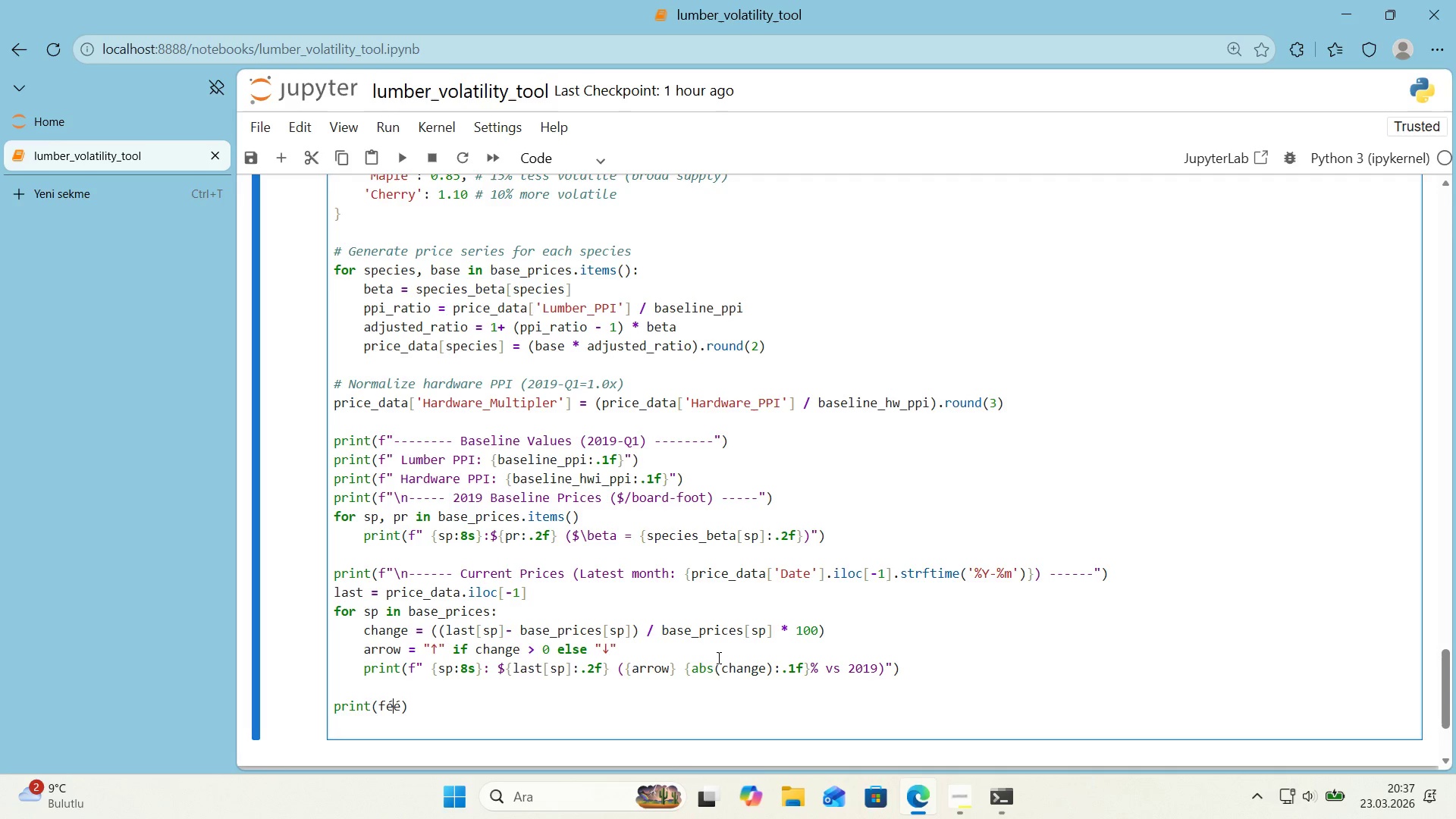 
key(ArrowLeft)
 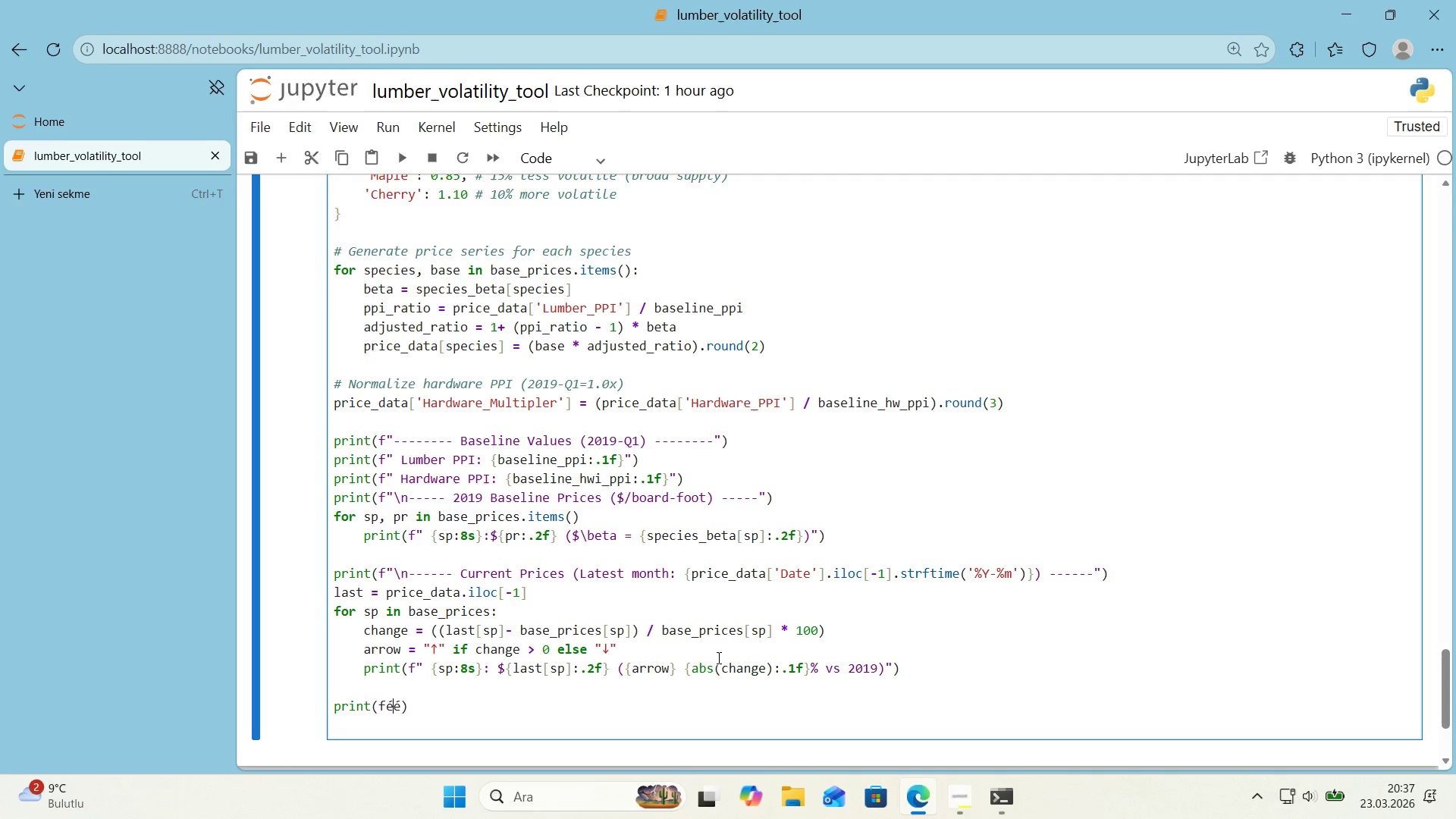 
key(ArrowRight)
 